 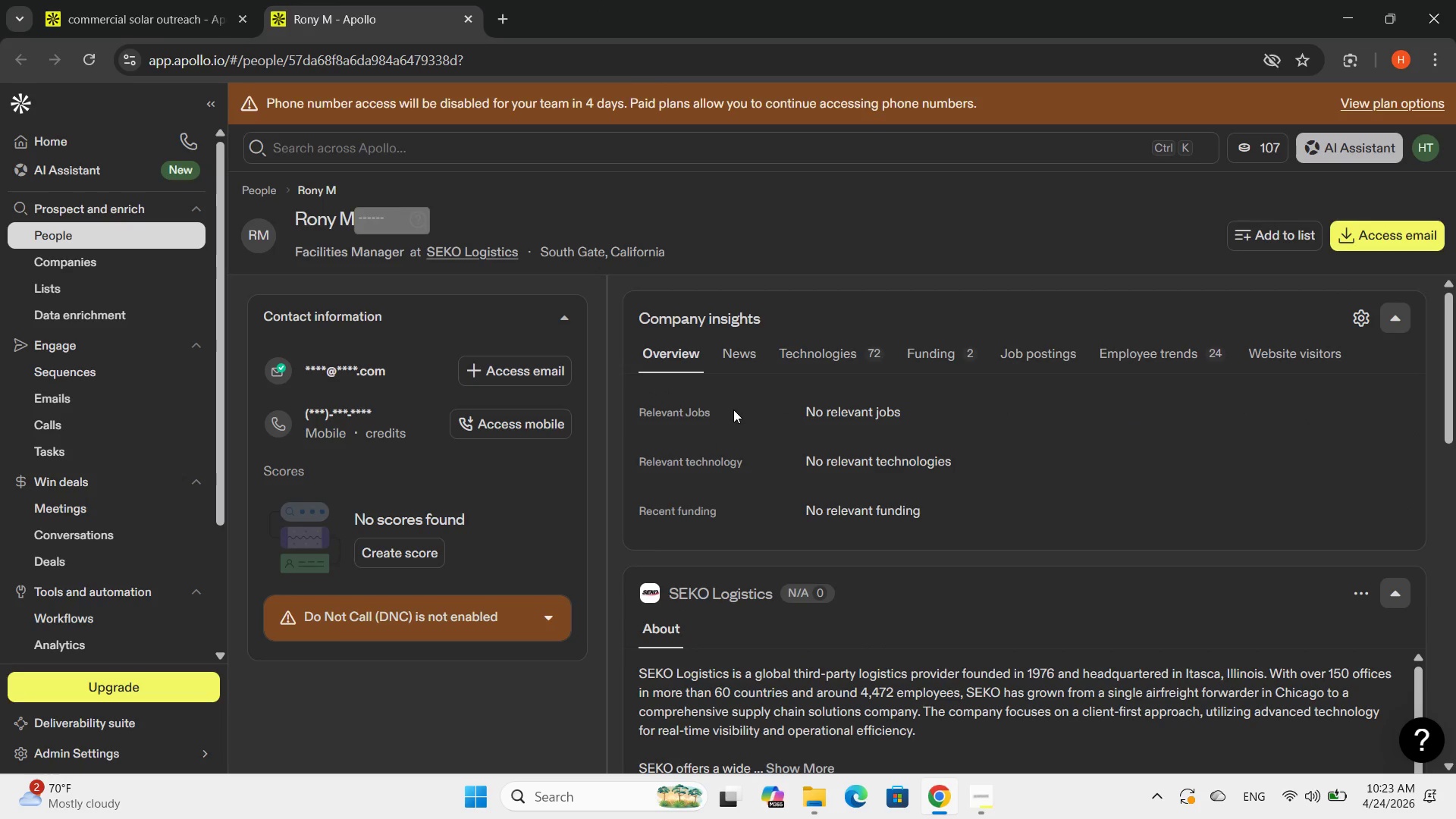 
scroll: coordinate [620, 269], scroll_direction: down, amount: 3.0
 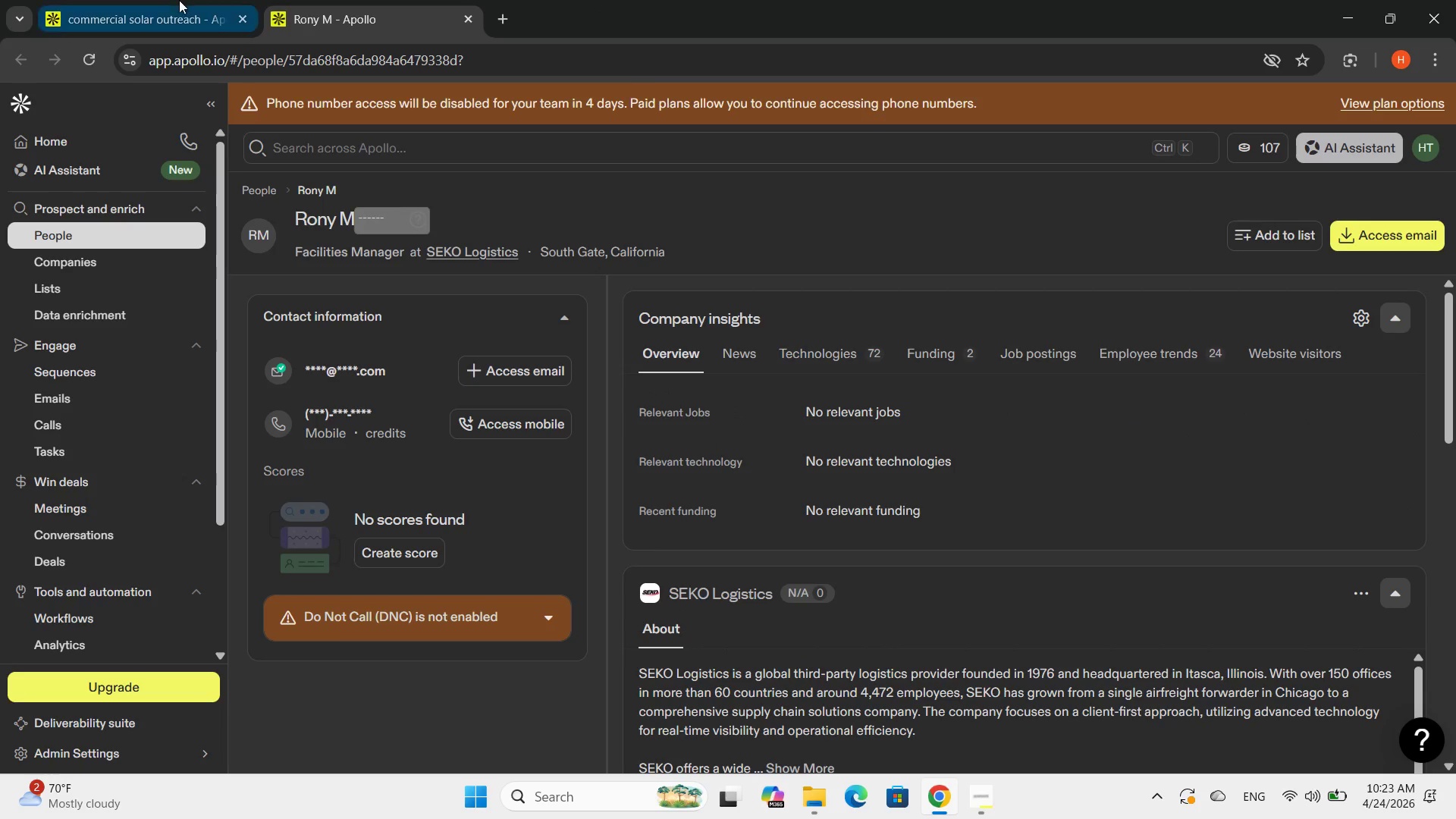 
left_click([145, 7])
 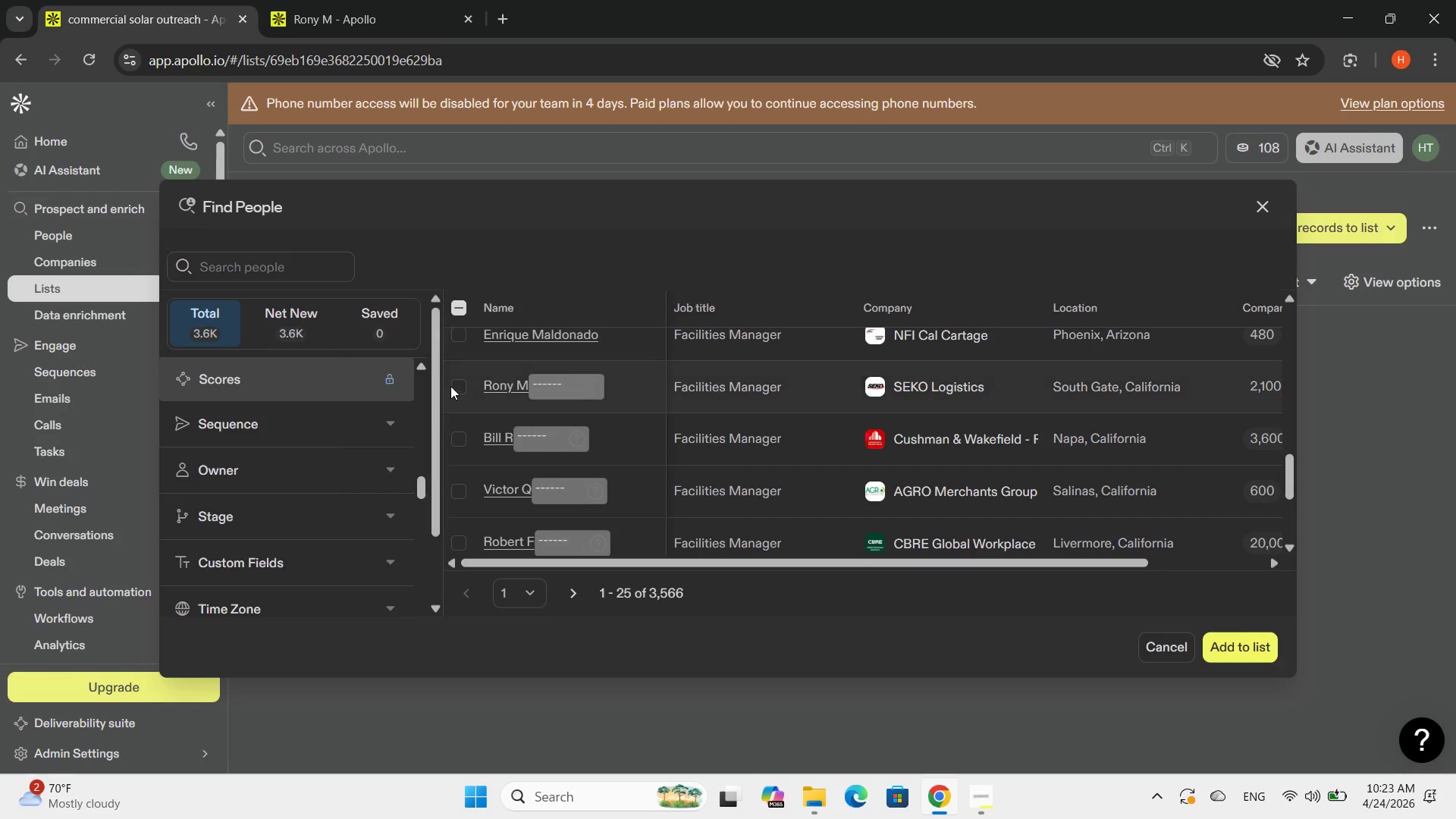 
left_click([452, 384])
 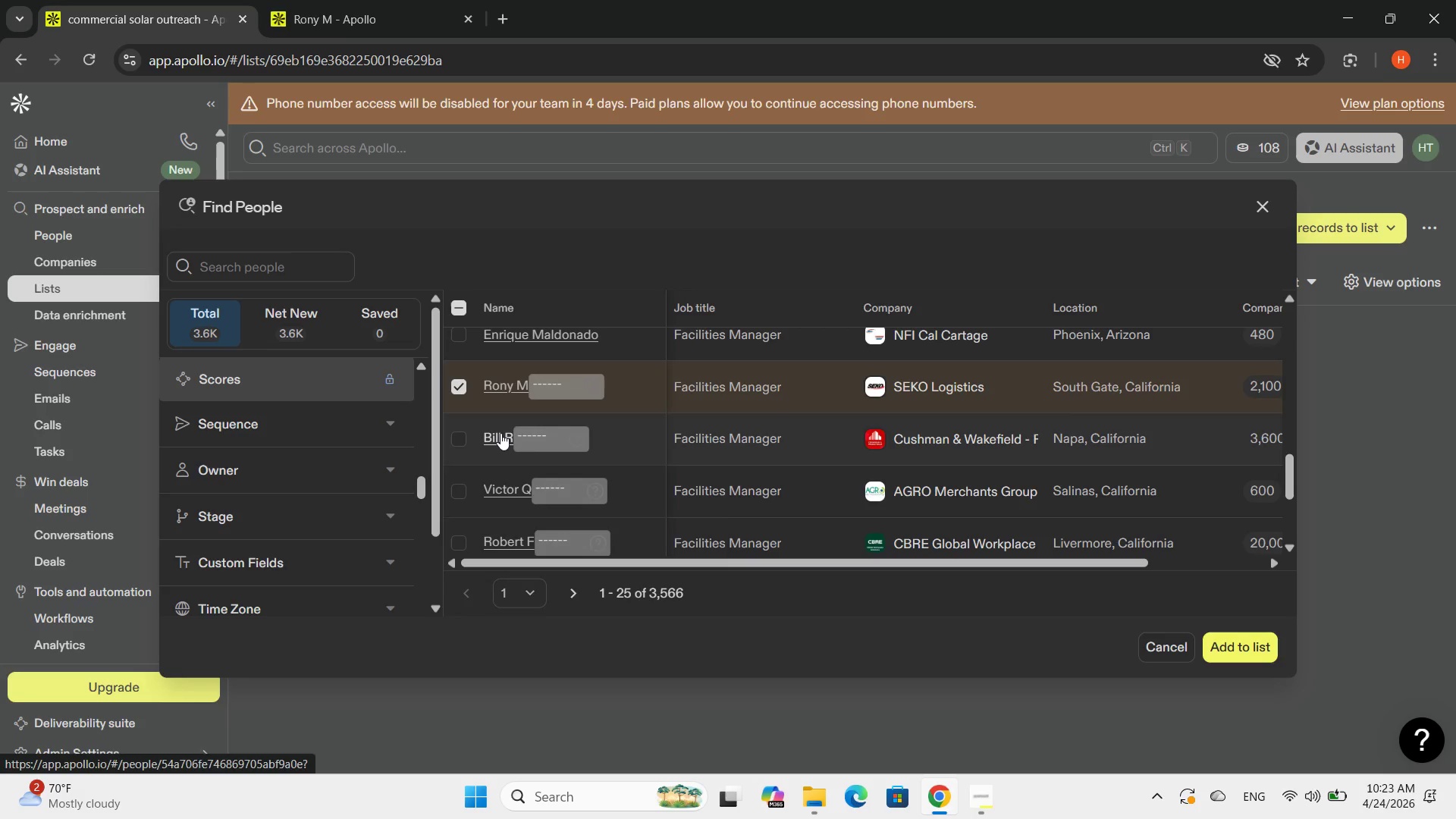 
left_click([499, 433])
 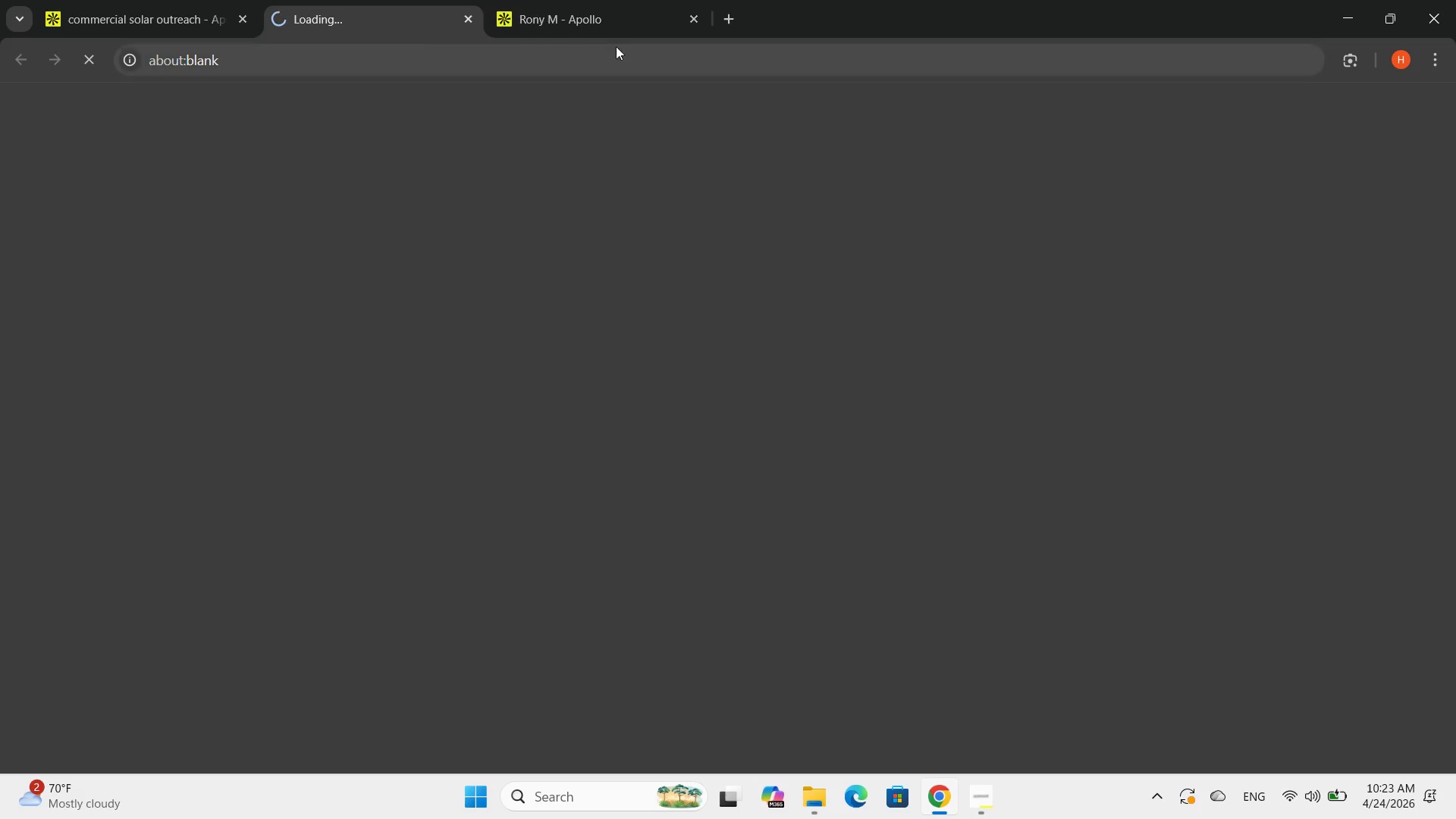 
left_click([617, 31])
 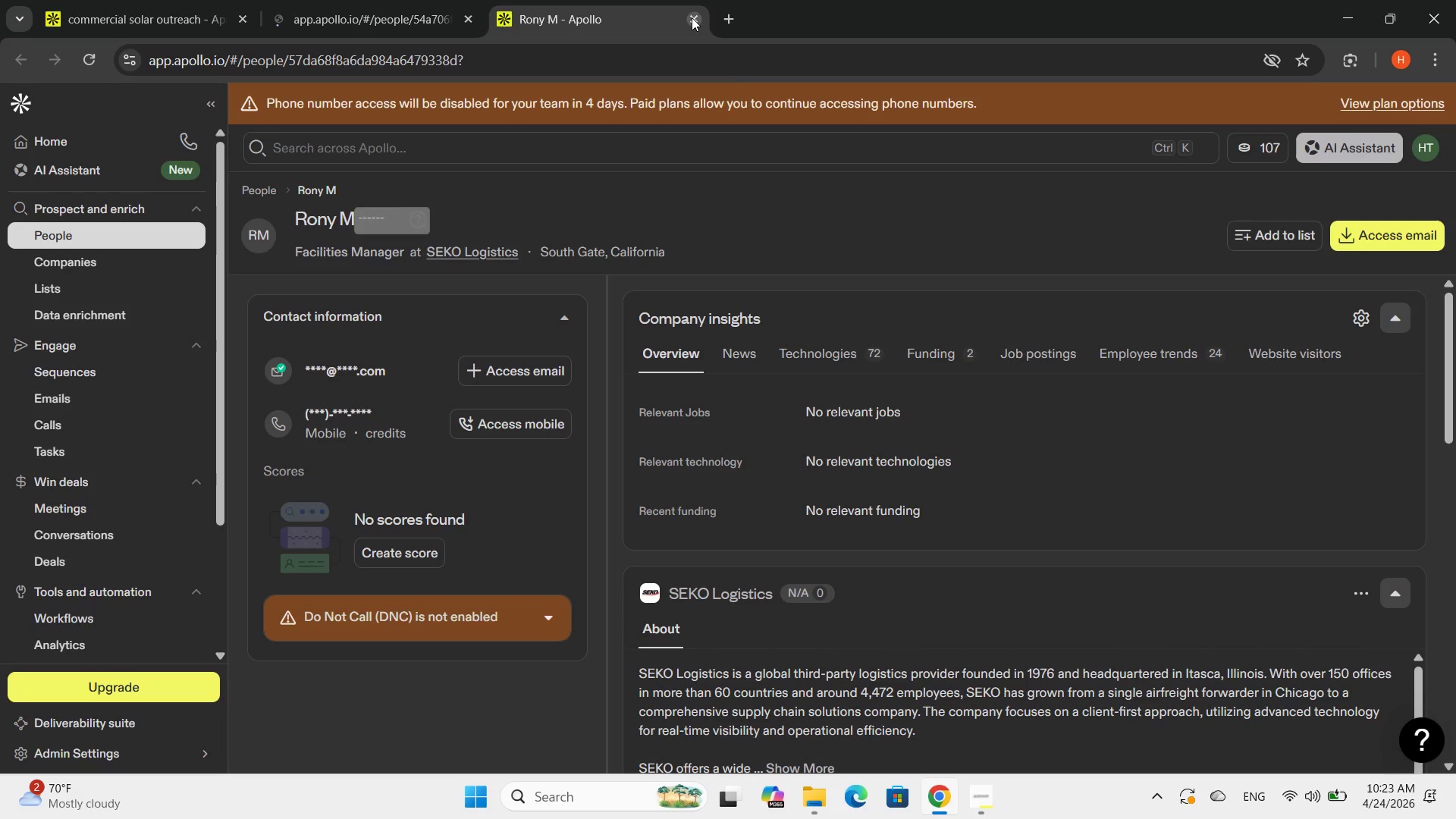 
left_click([692, 19])
 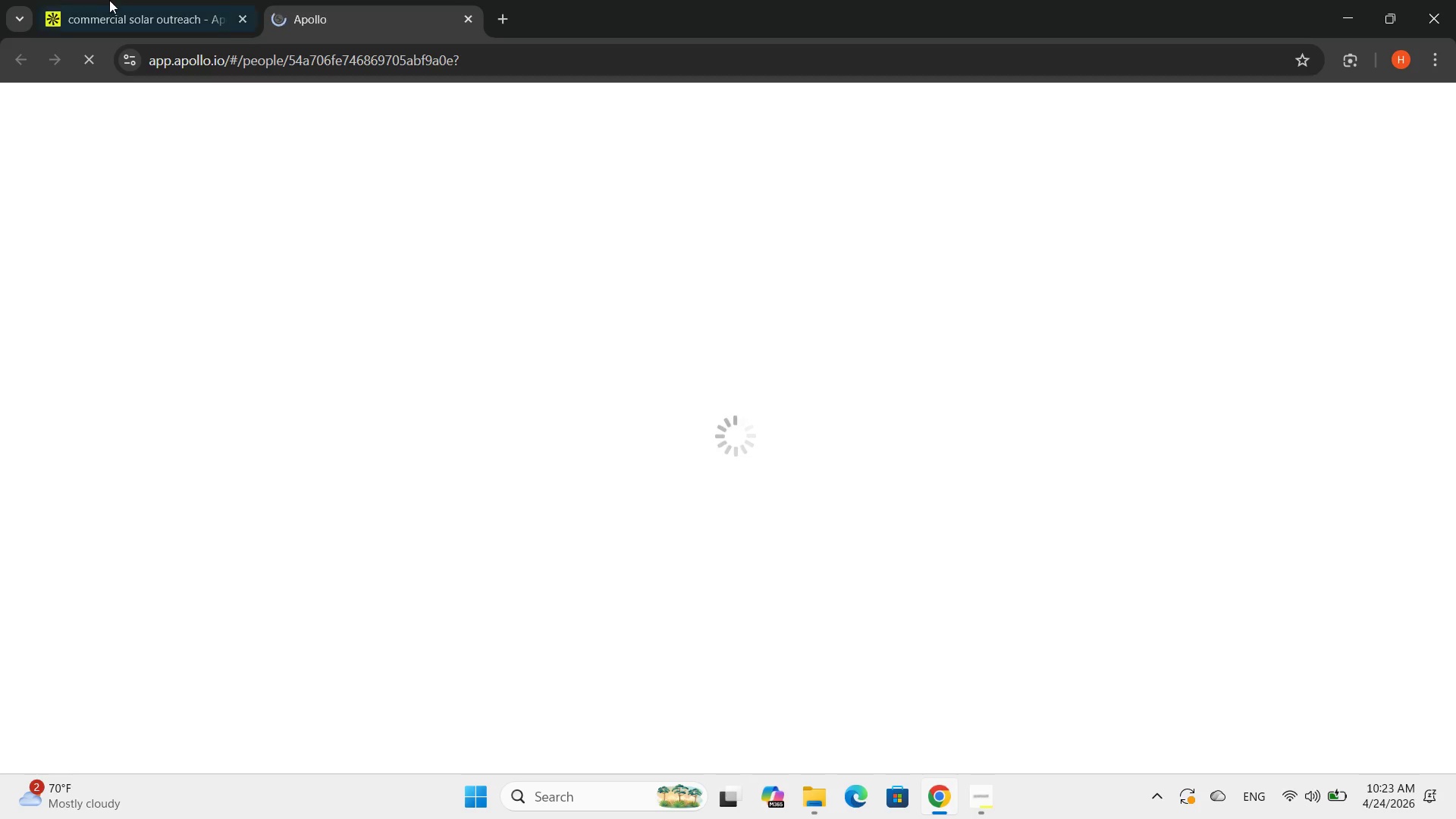 
left_click([107, 0])
 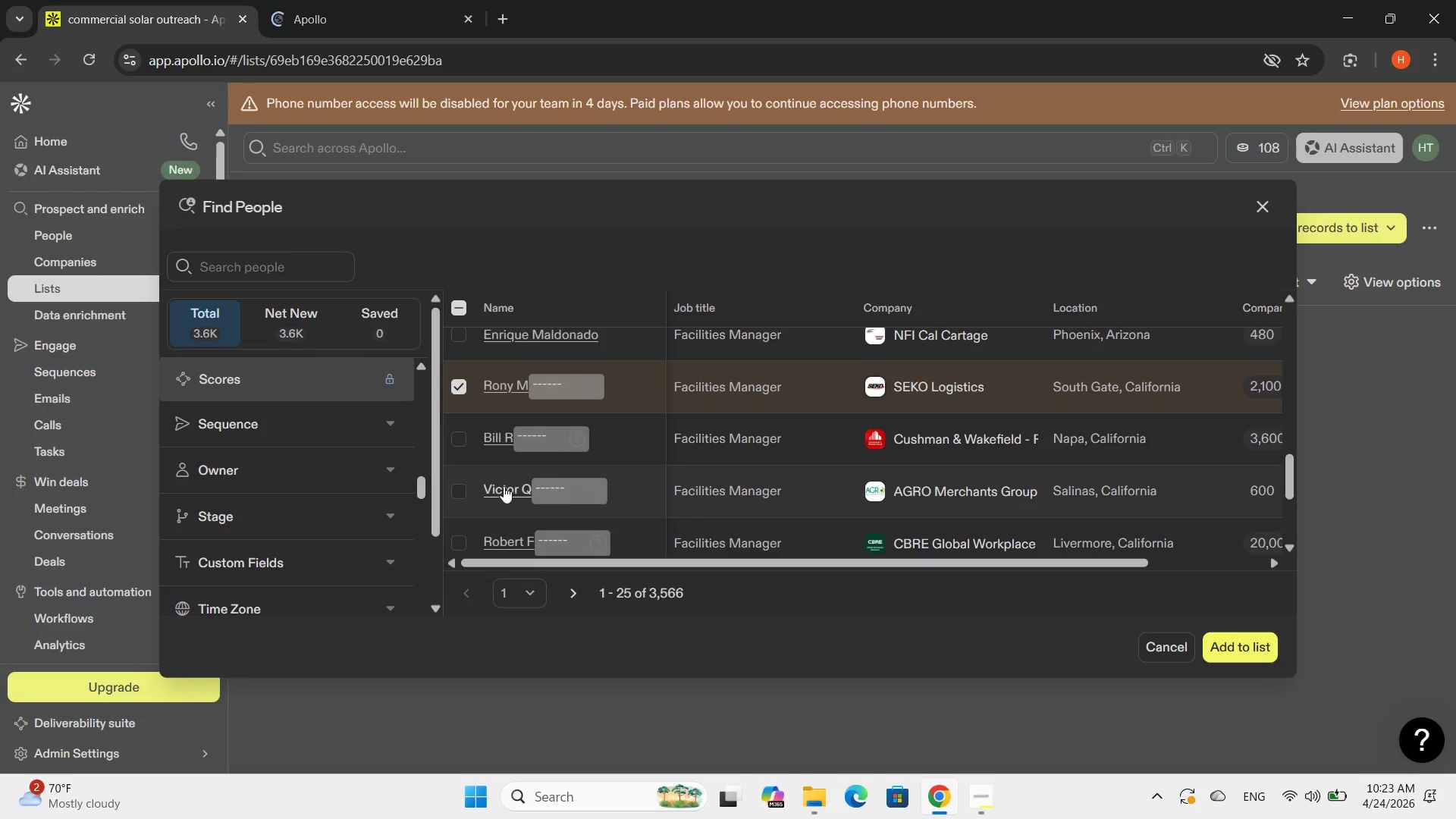 
scroll: coordinate [597, 541], scroll_direction: down, amount: 4.0
 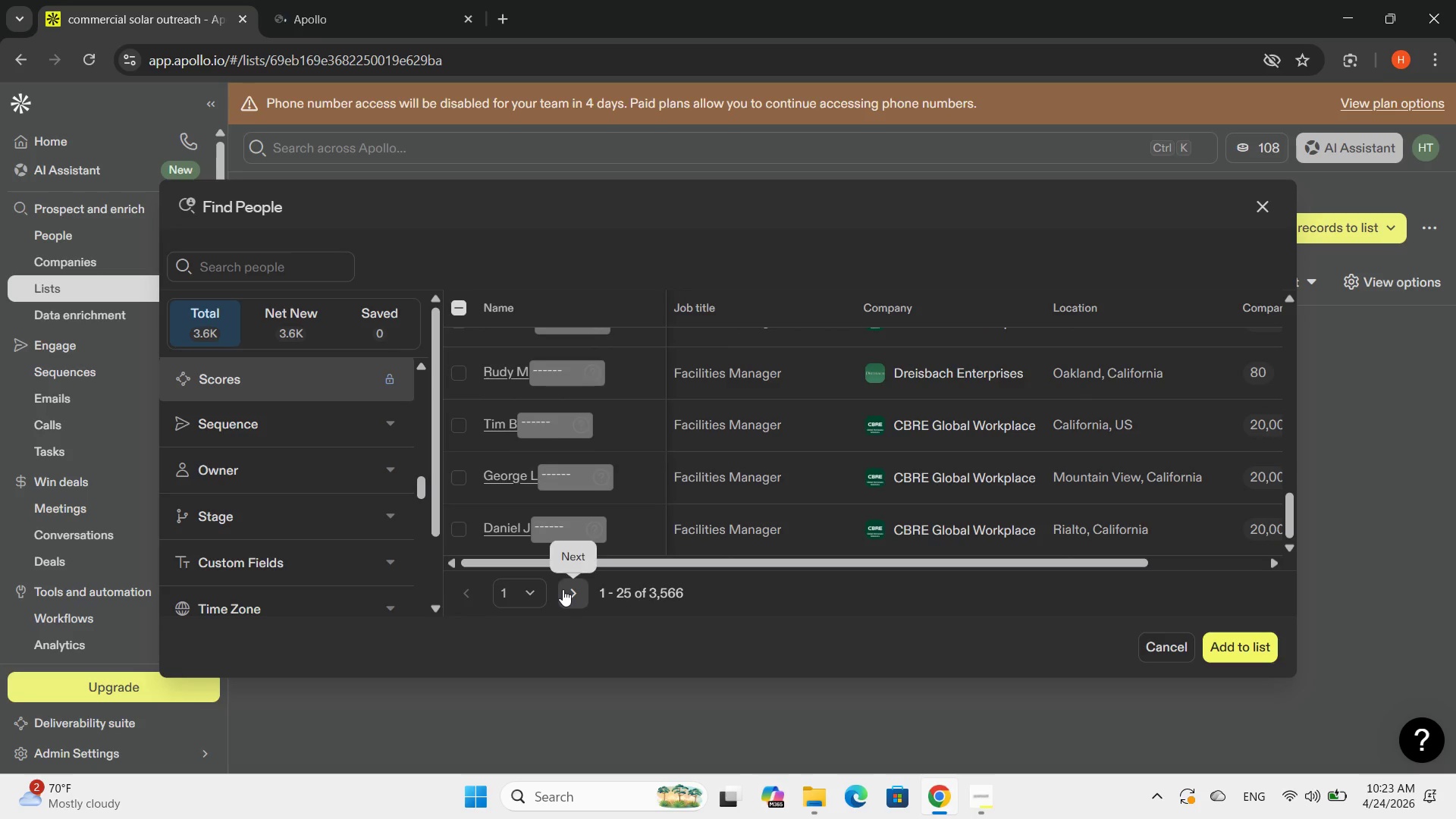 
left_click([571, 588])
 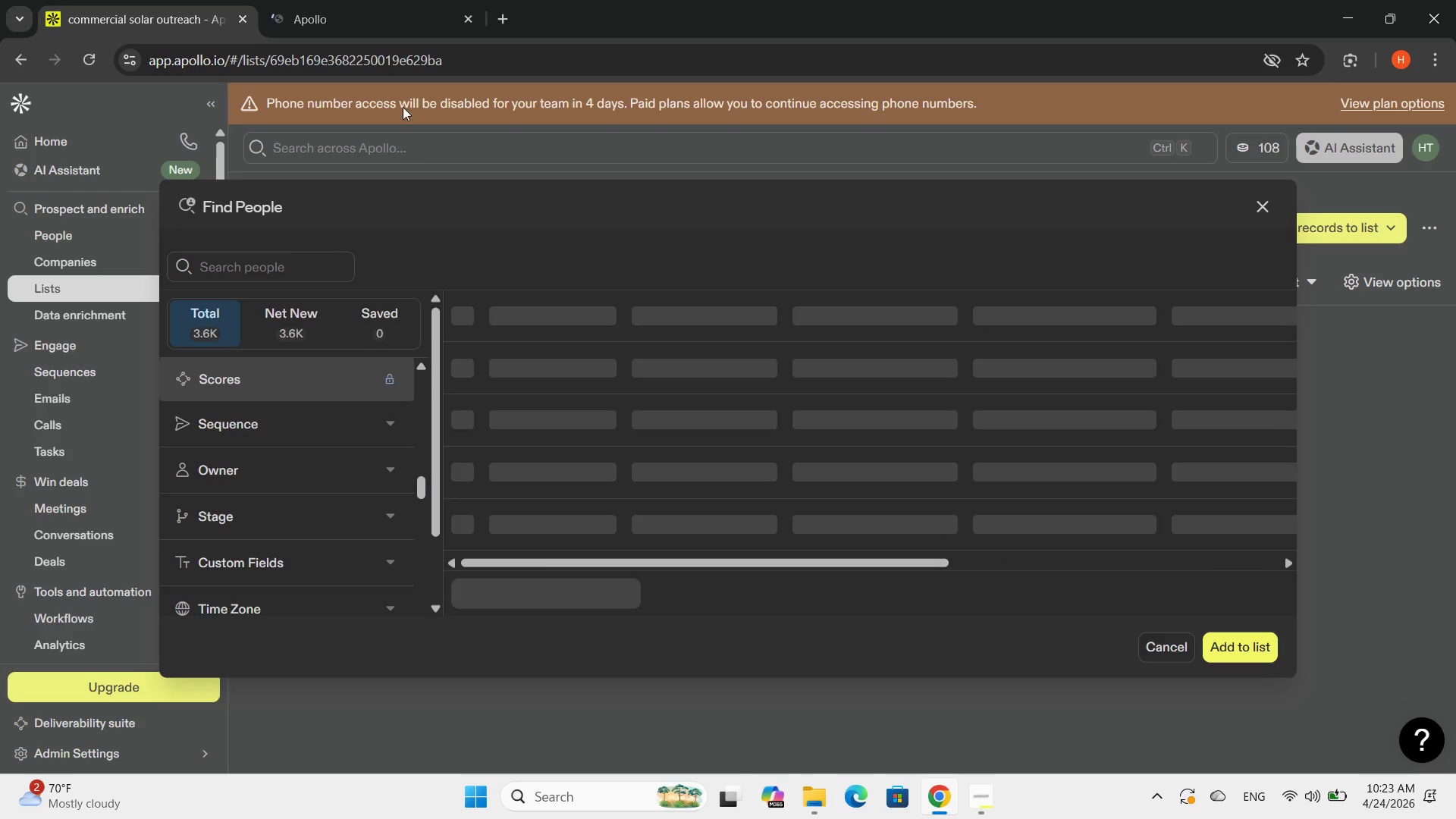 
left_click([352, 0])
 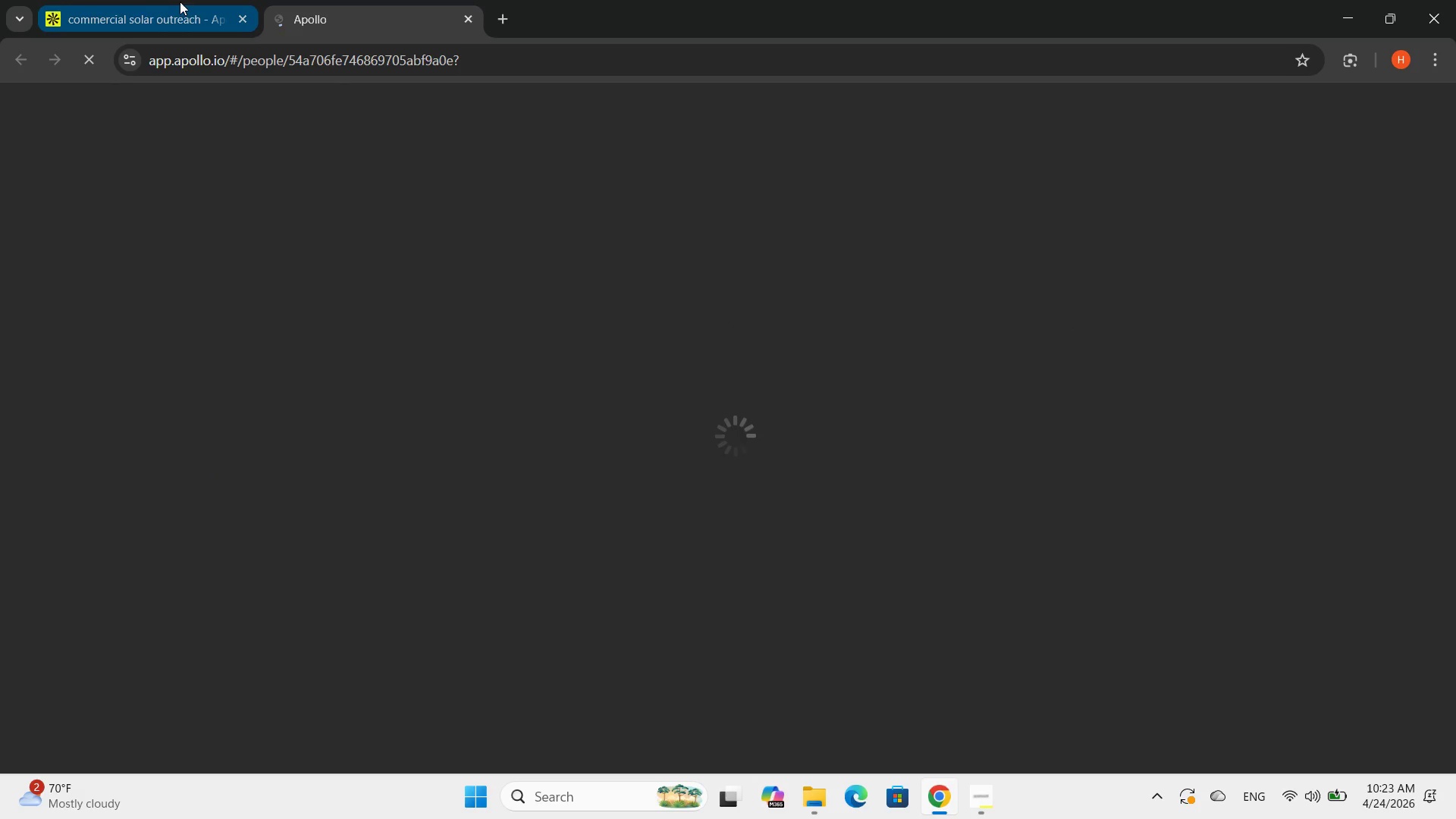 
left_click([158, 1])
 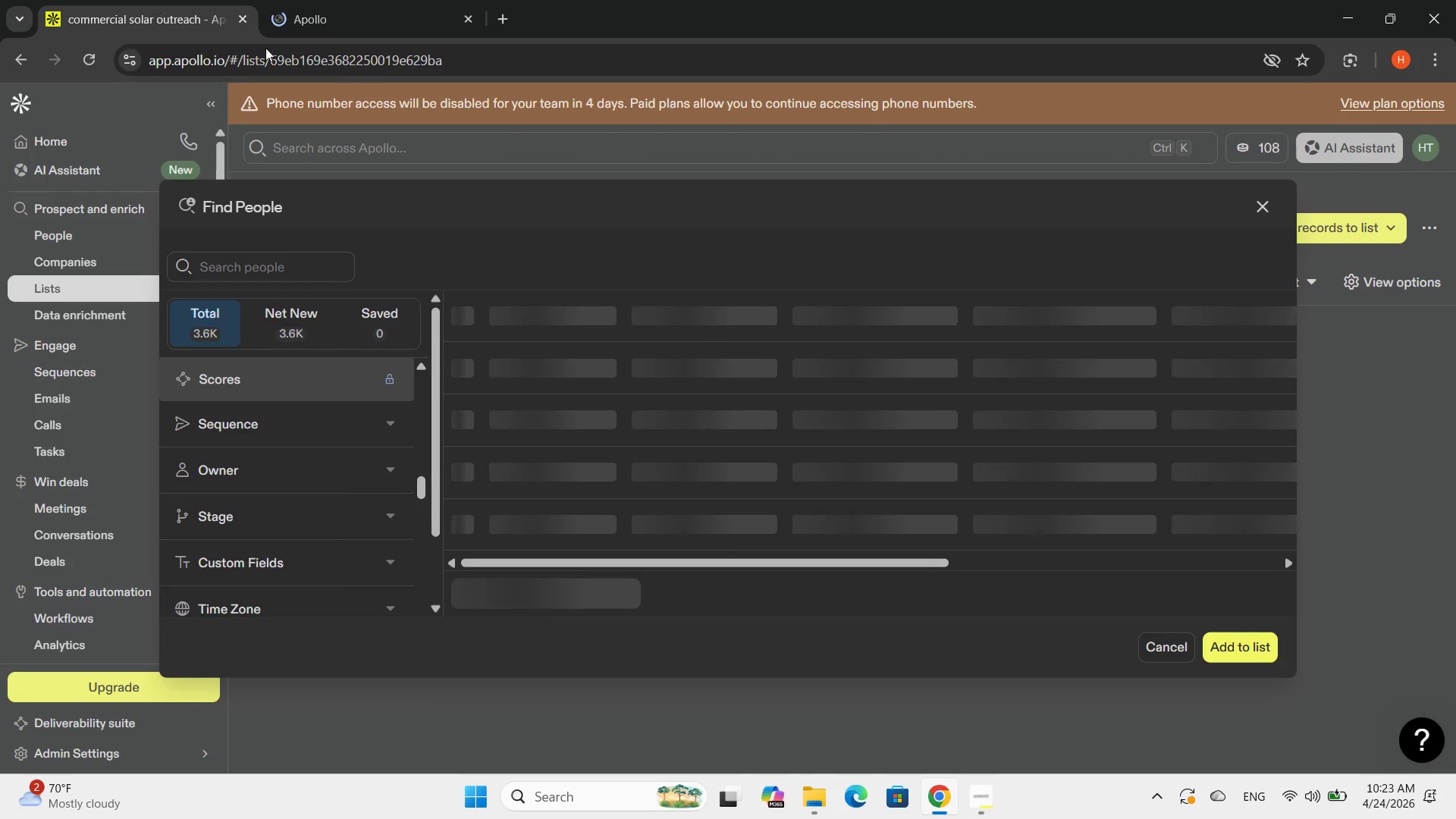 
mouse_move([353, 73])
 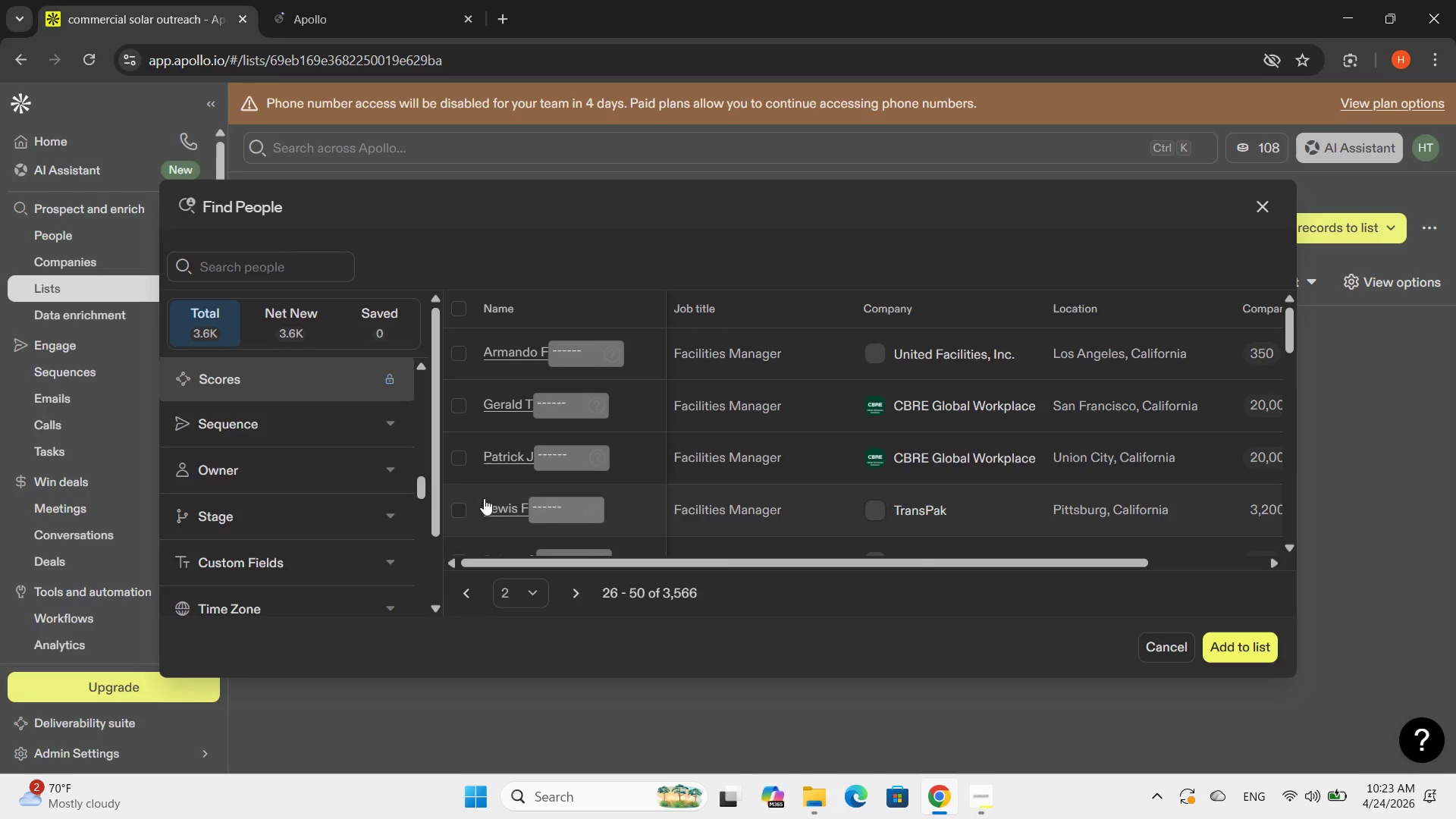 
left_click([504, 507])
 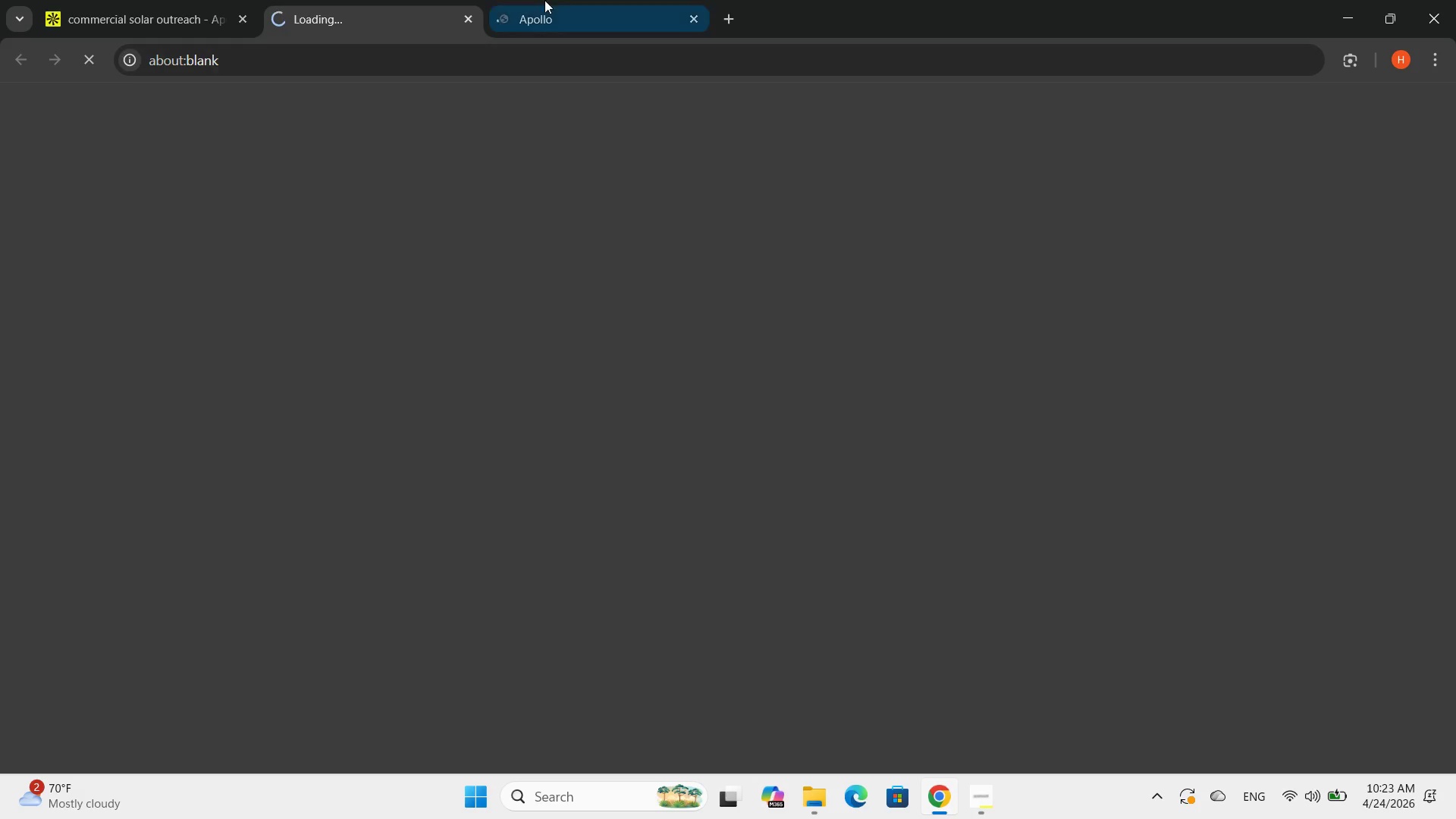 
left_click([547, 0])
 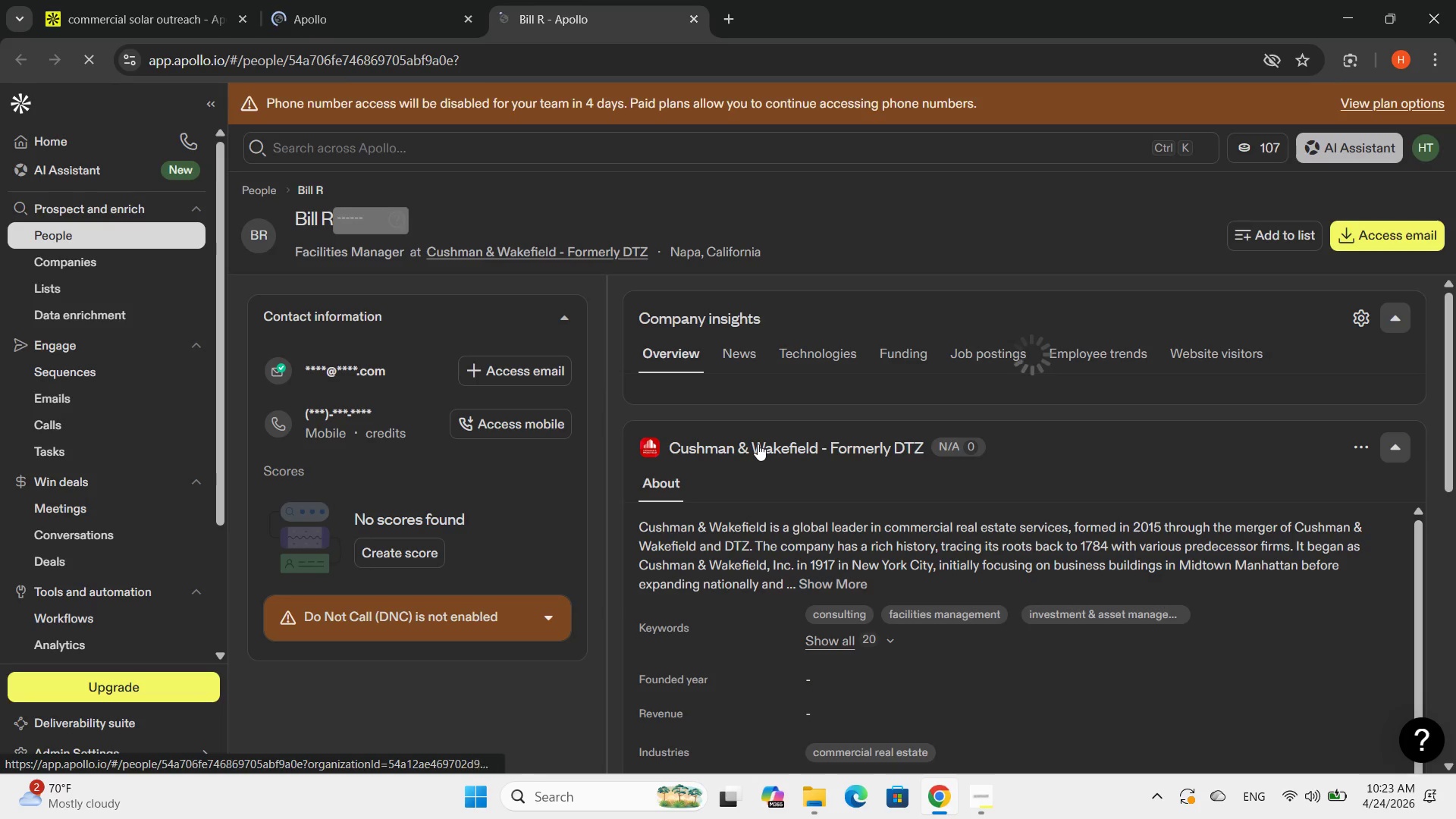 
scroll: coordinate [758, 444], scroll_direction: down, amount: 3.0
 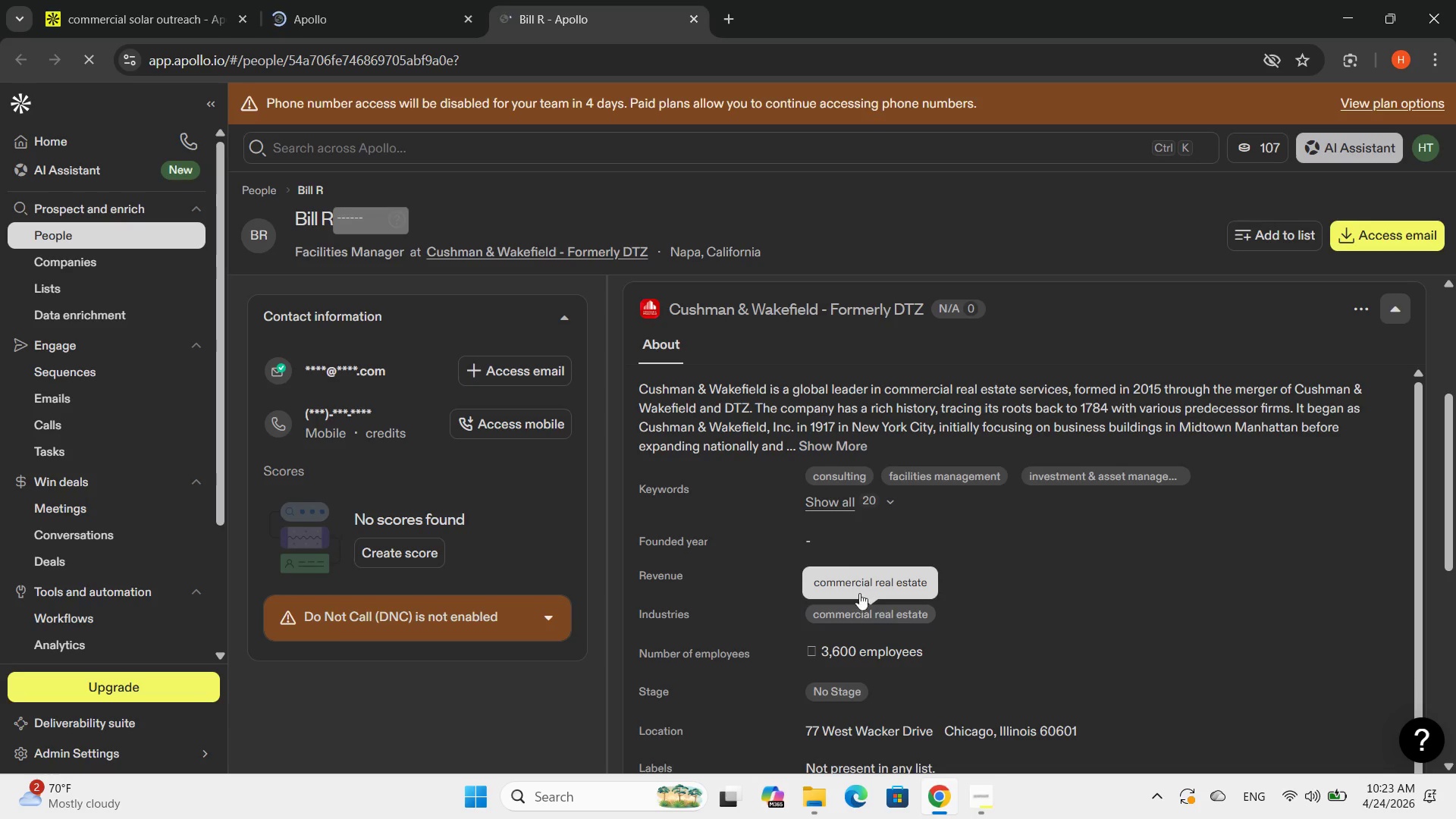 
mouse_move([303, 352])
 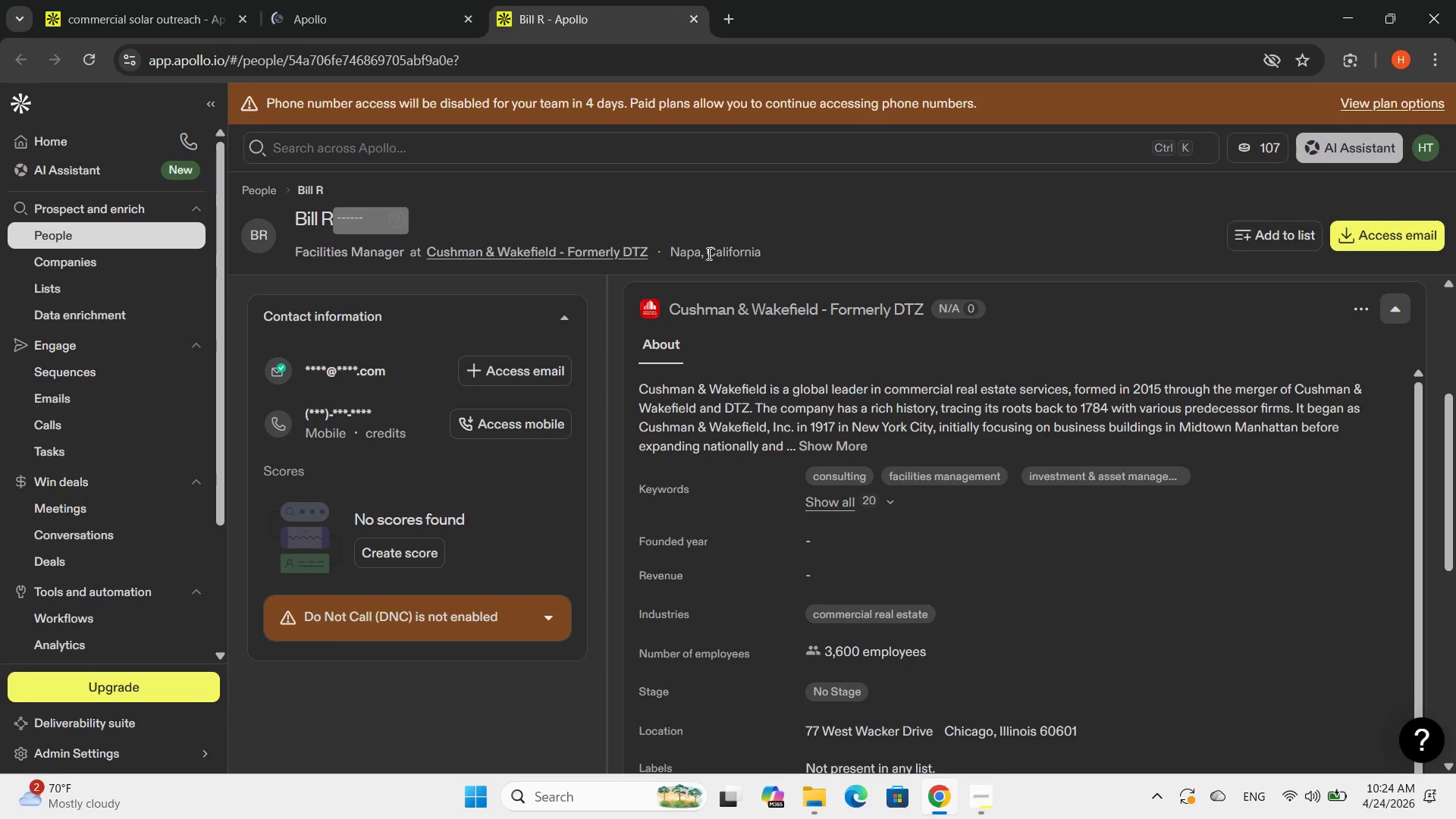 
left_click_drag(start_coordinate=[708, 253], to_coordinate=[789, 252])
 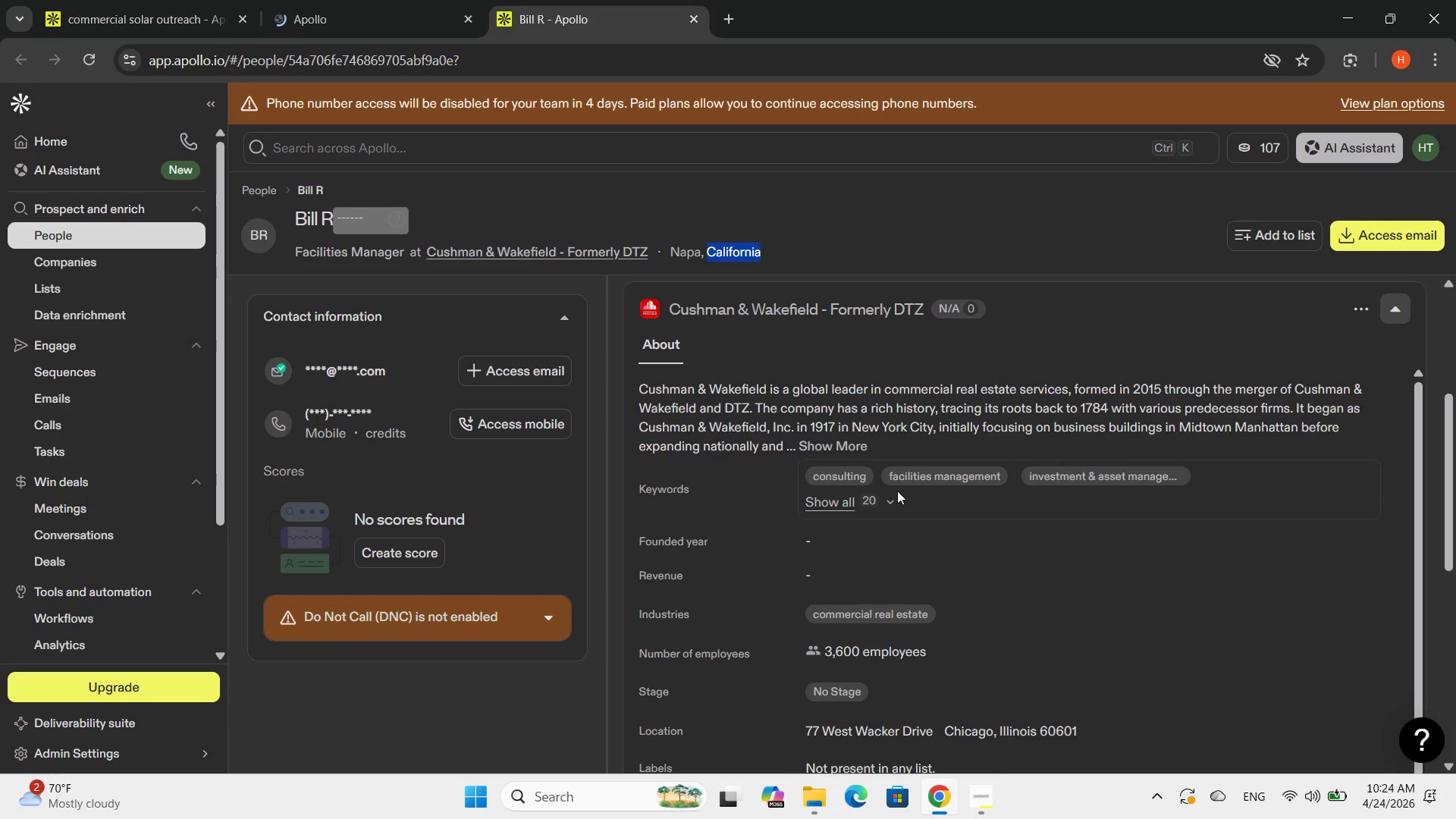 
scroll: coordinate [897, 491], scroll_direction: down, amount: 3.0
 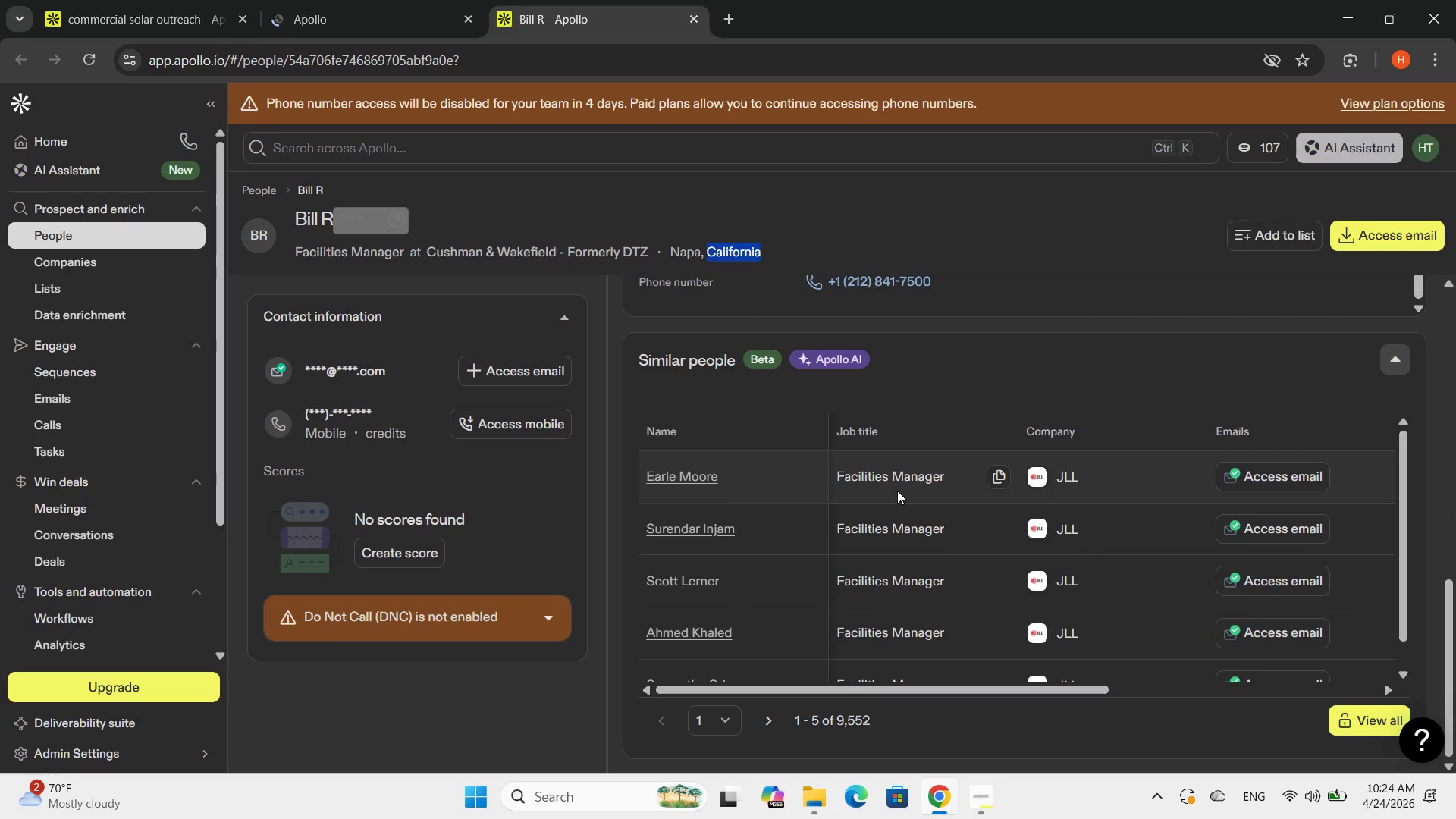 
scroll: coordinate [897, 491], scroll_direction: up, amount: 7.0
 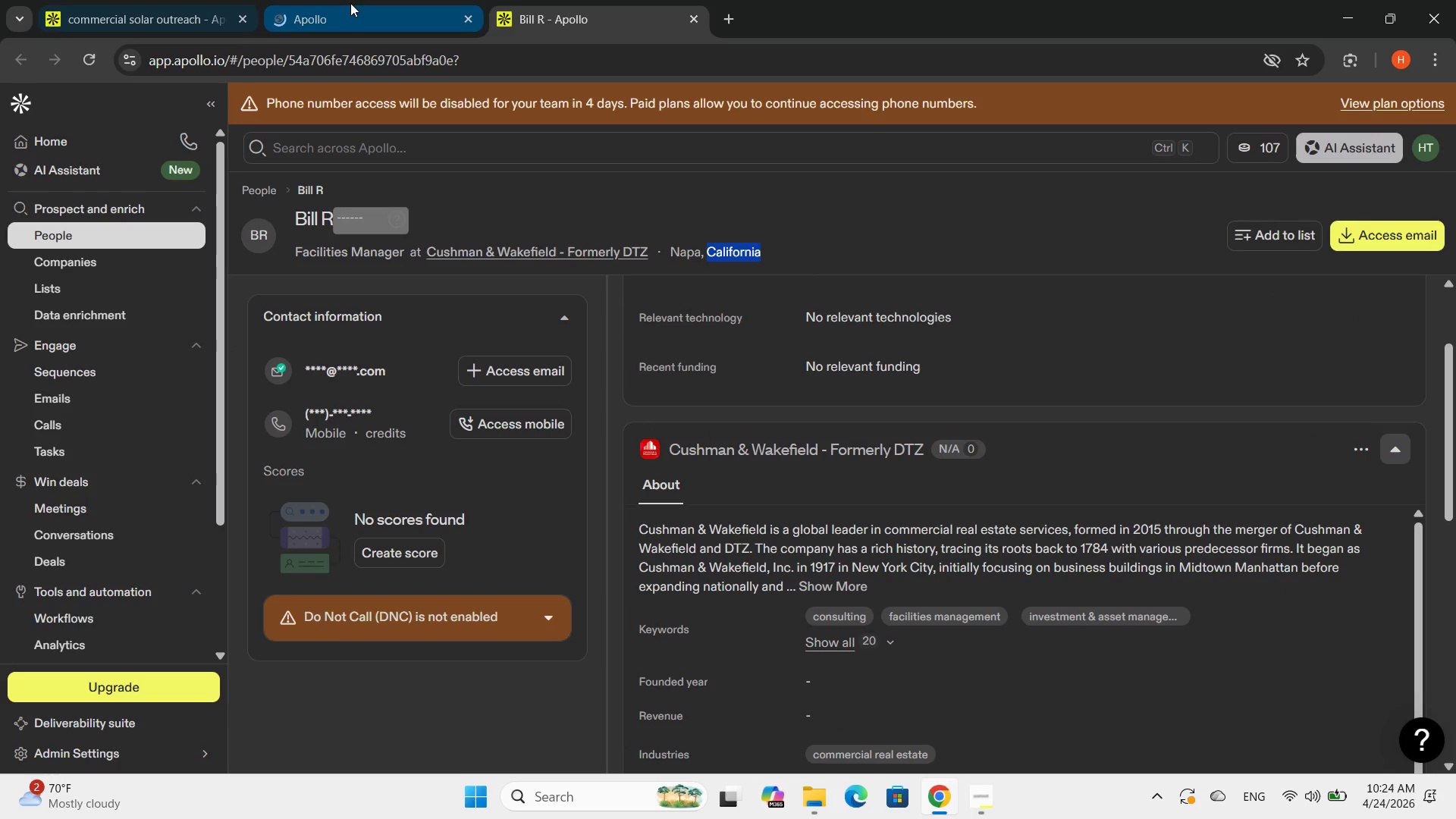 
left_click([350, 3])
 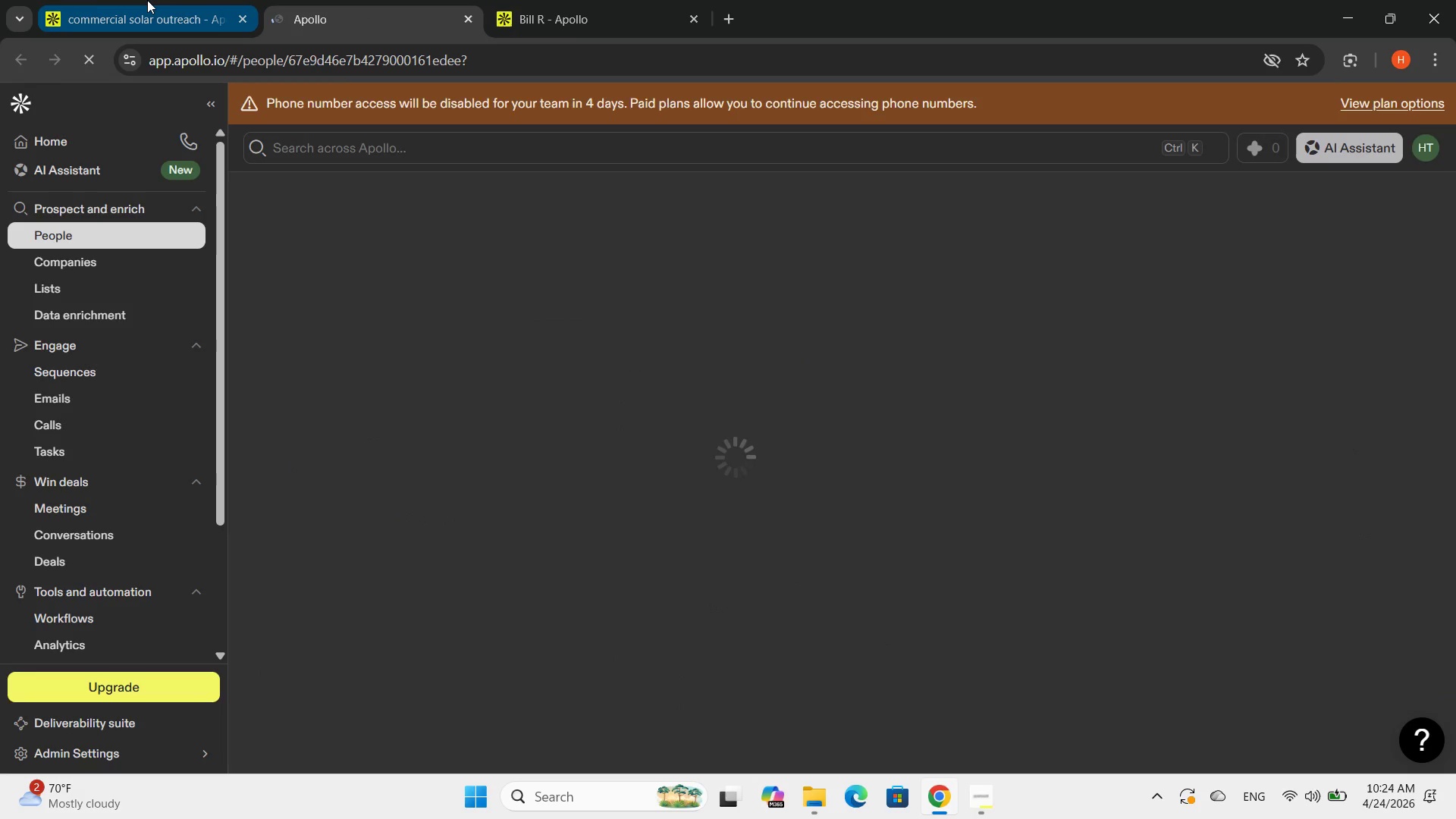 
left_click([147, 0])
 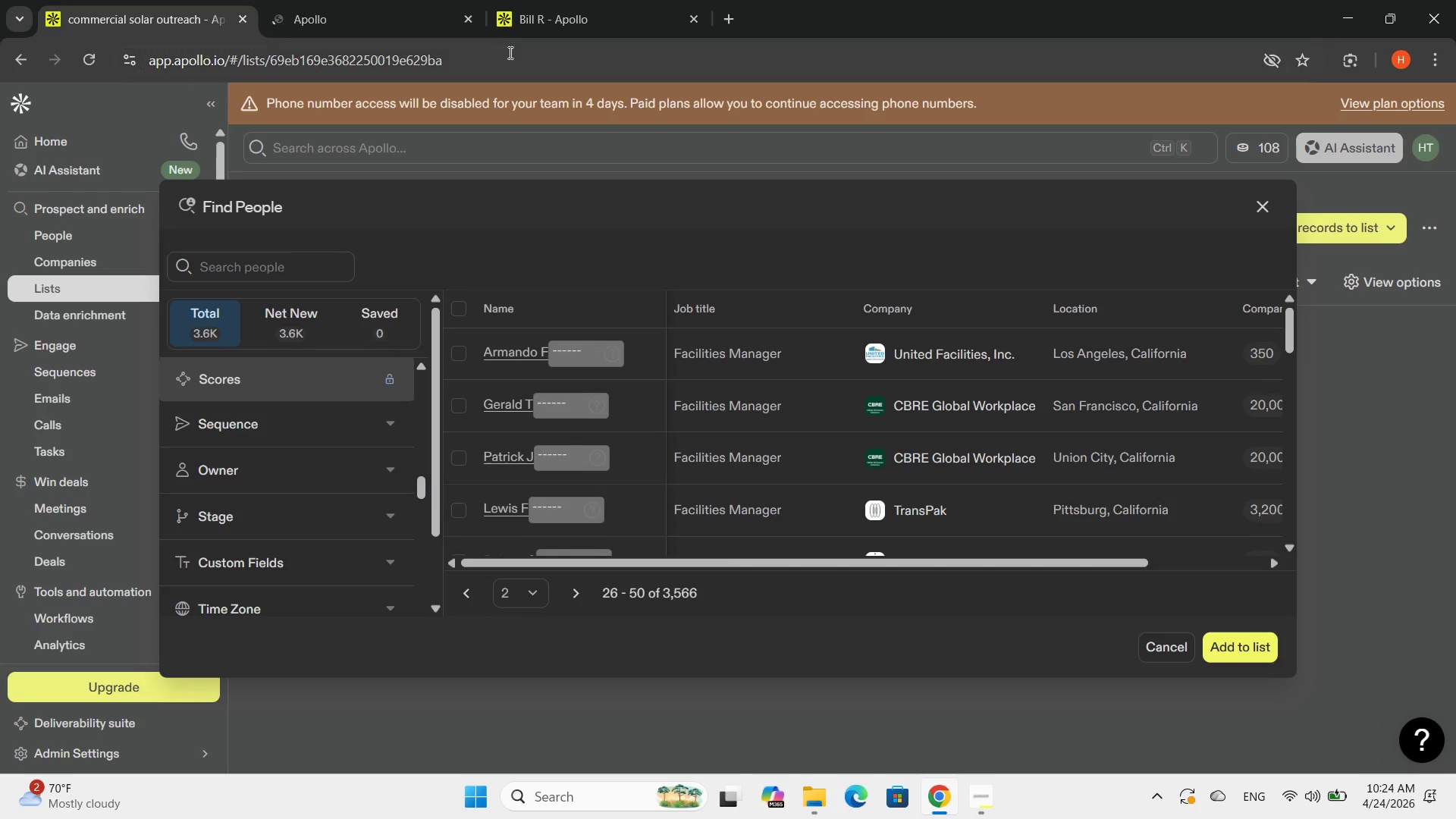 
left_click([568, 8])
 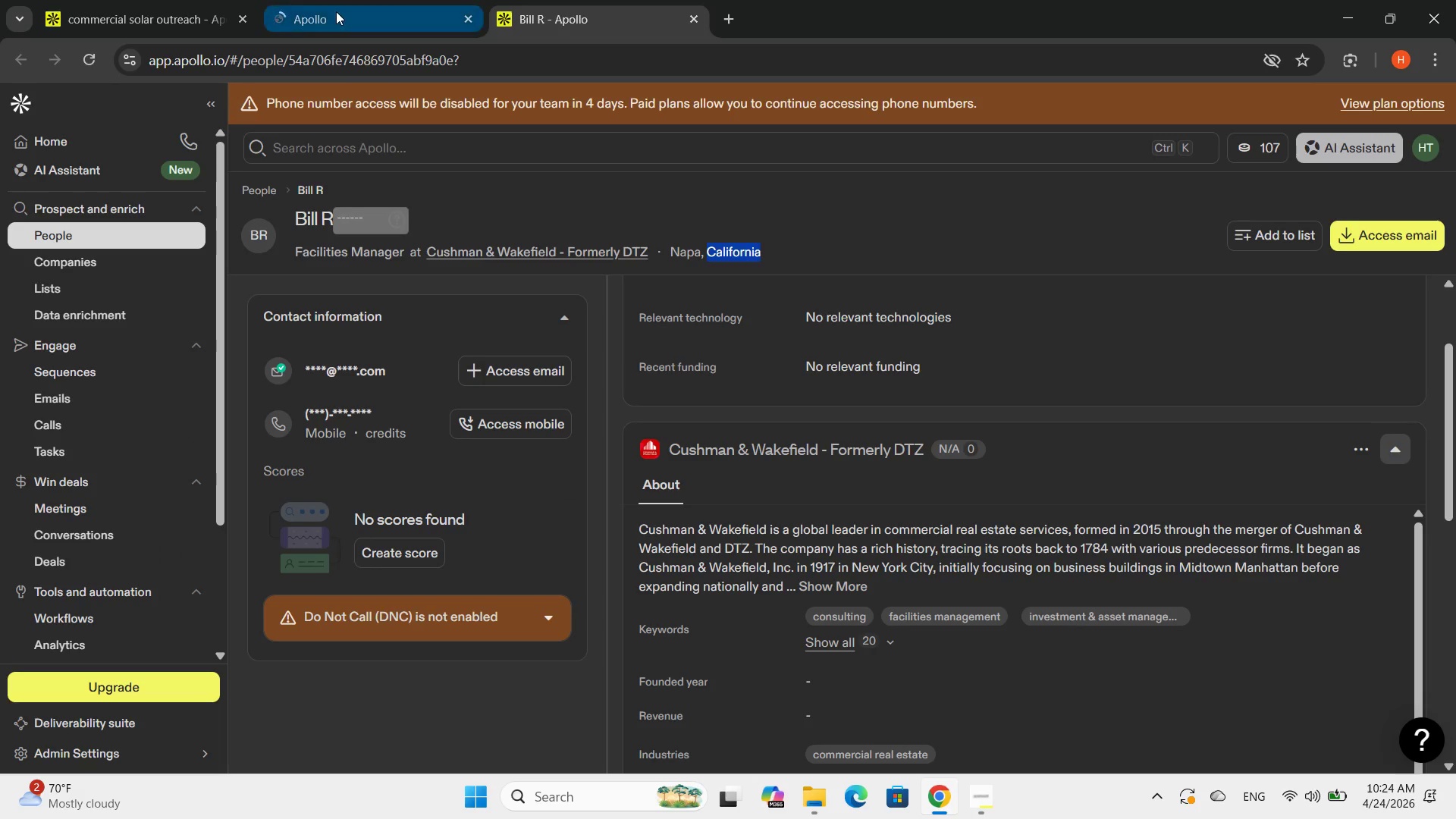 
left_click([336, 11])
 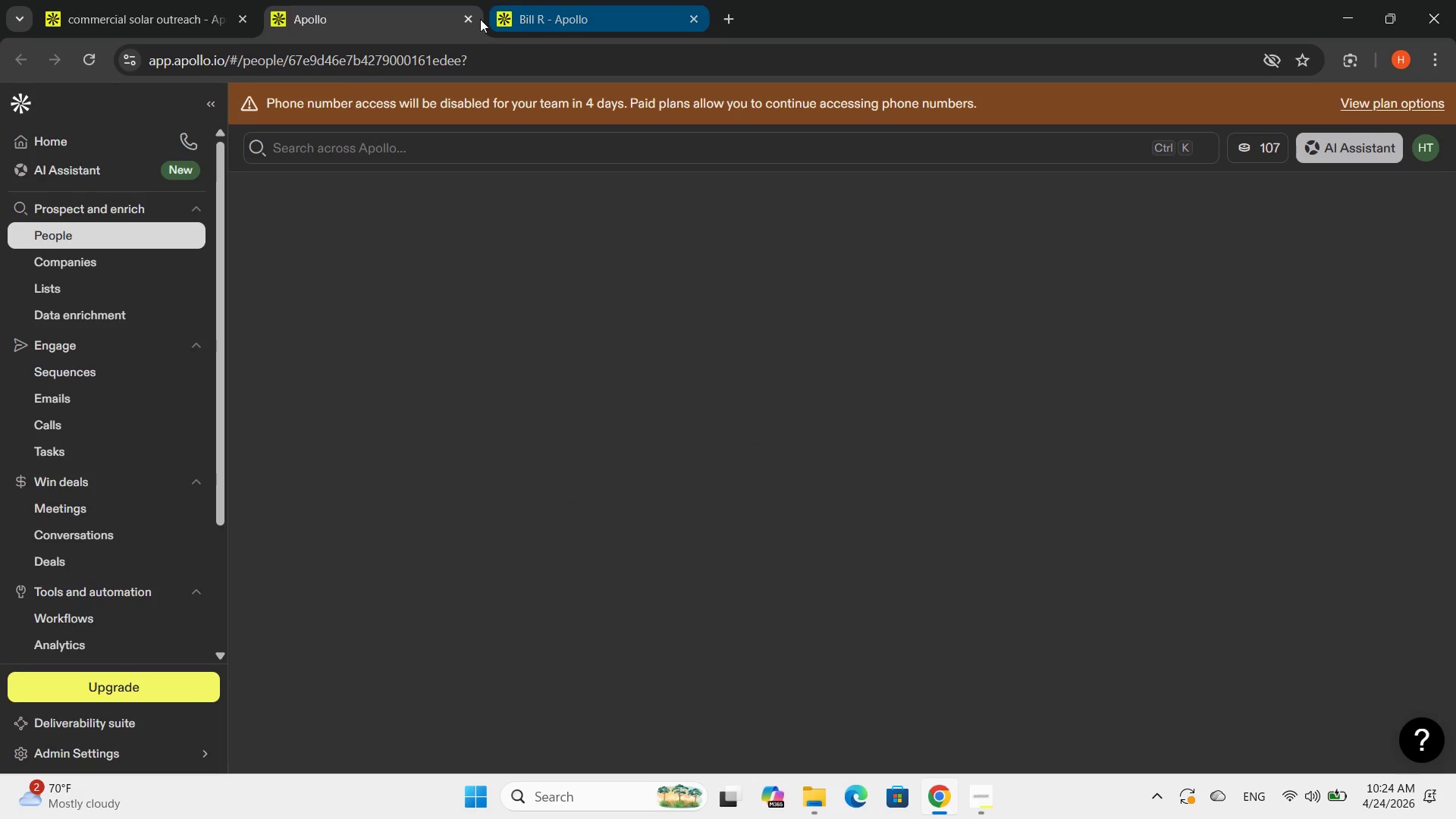 
mouse_move([476, 11])
 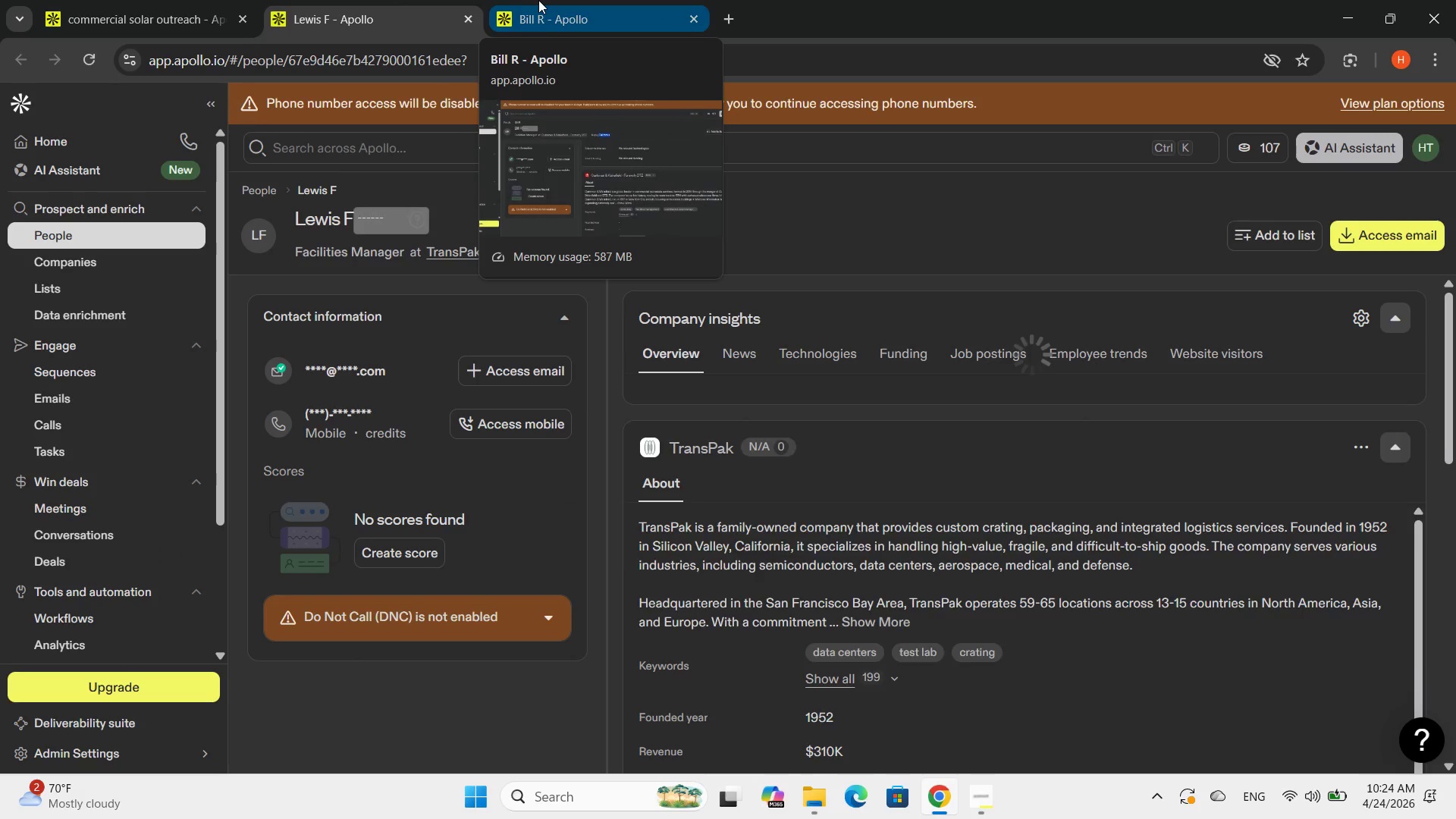 
left_click([538, 0])
 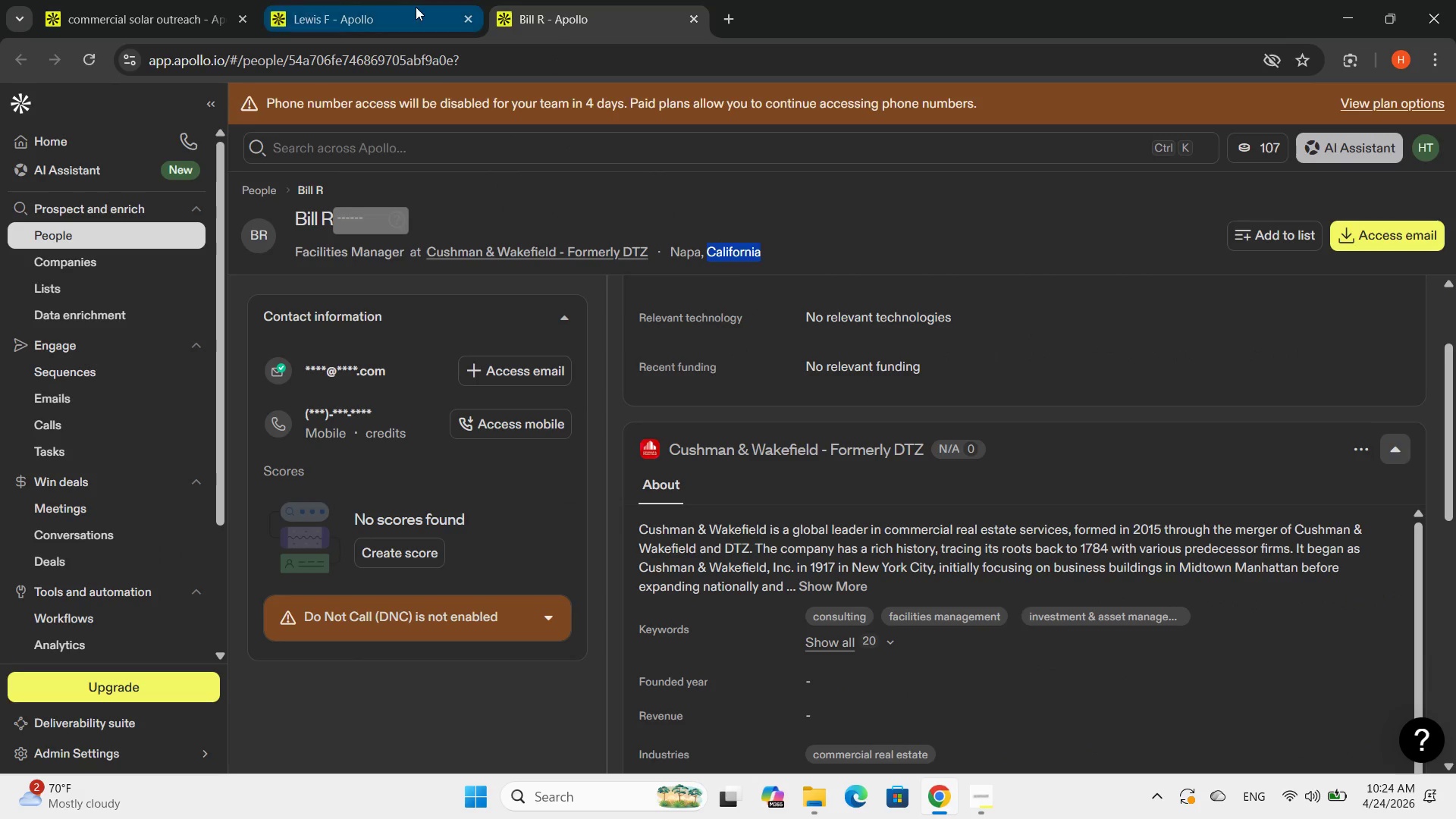 
left_click([415, 7])
 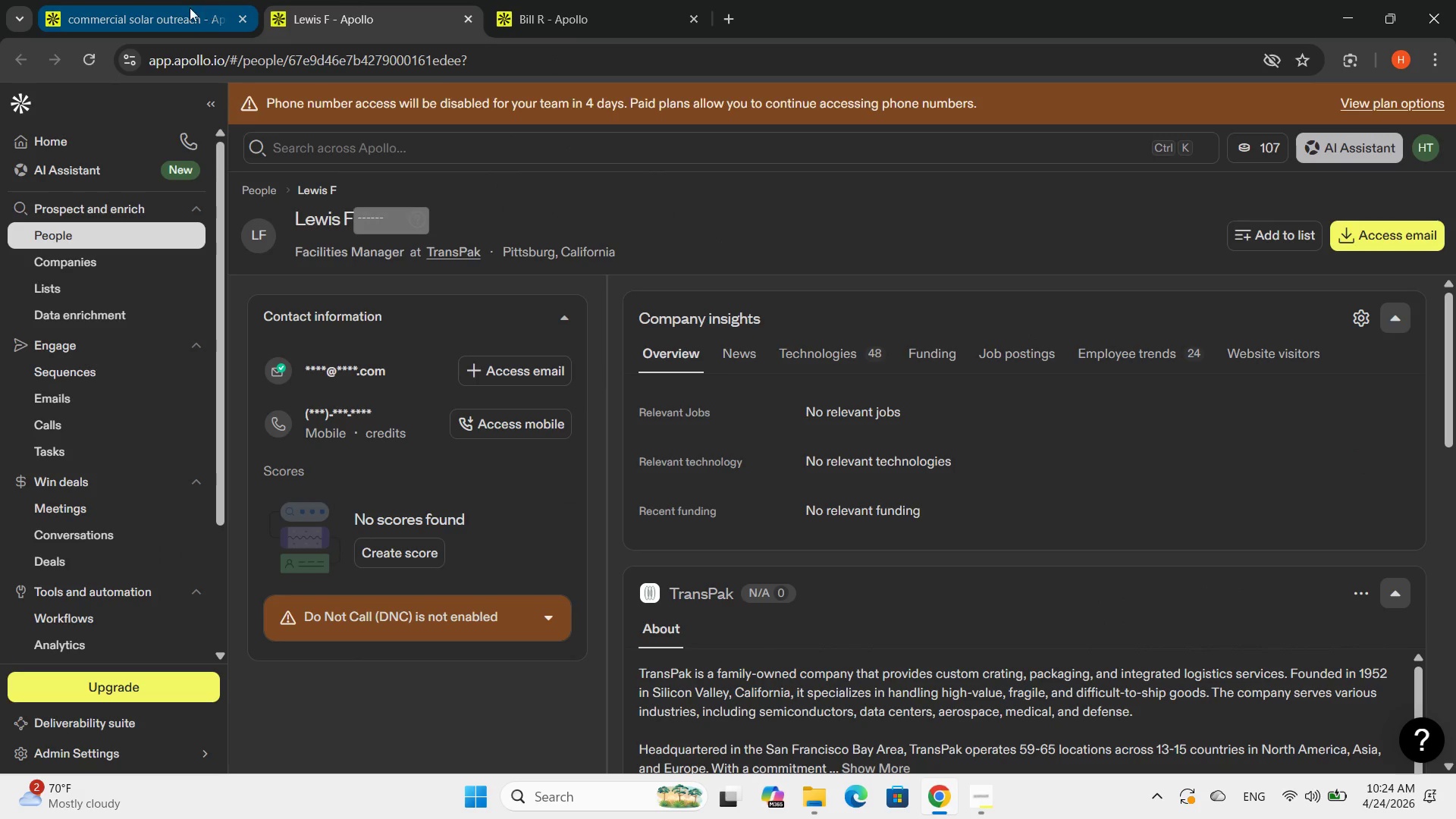 
left_click([190, 8])
 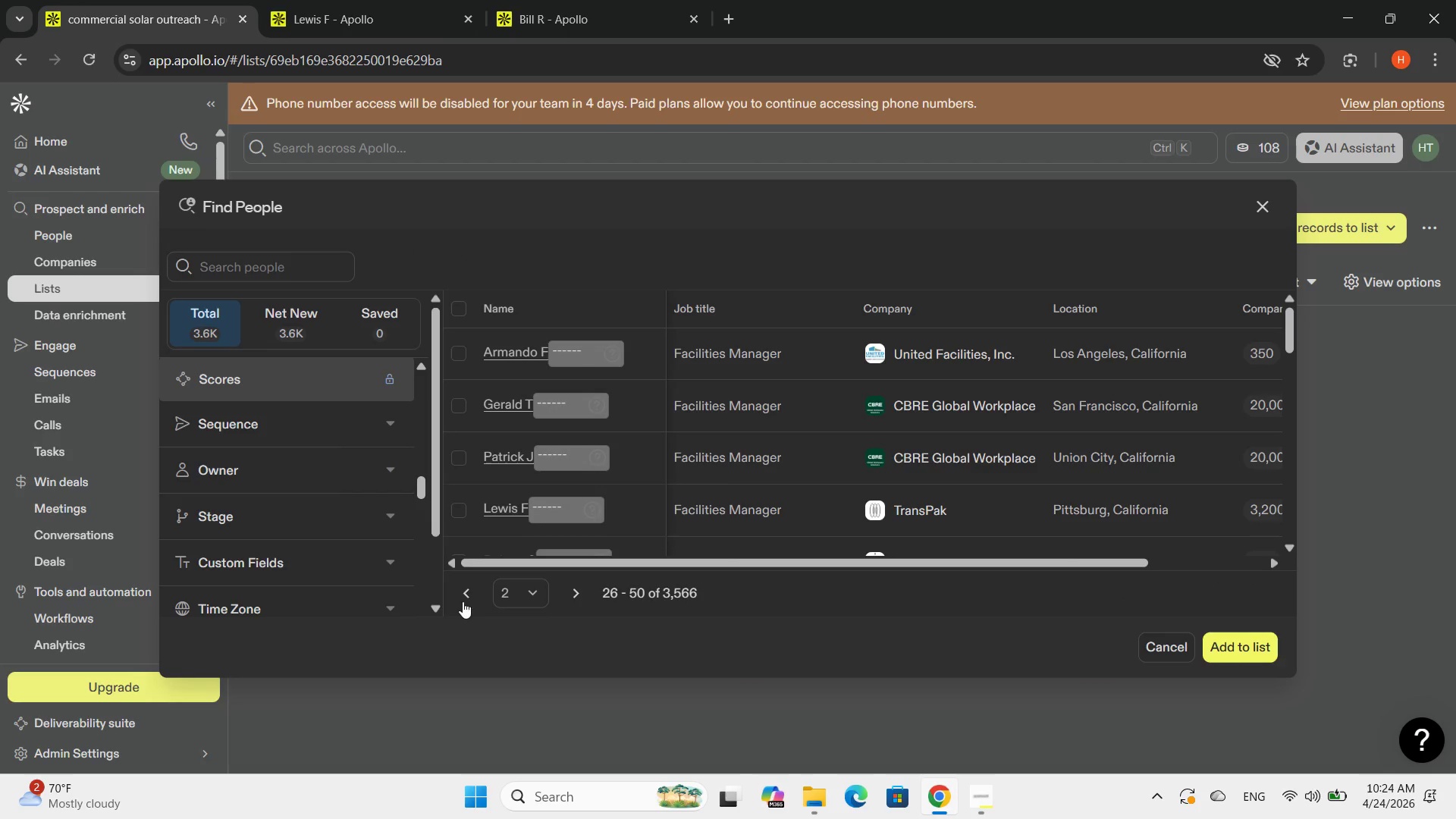 
left_click([463, 598])
 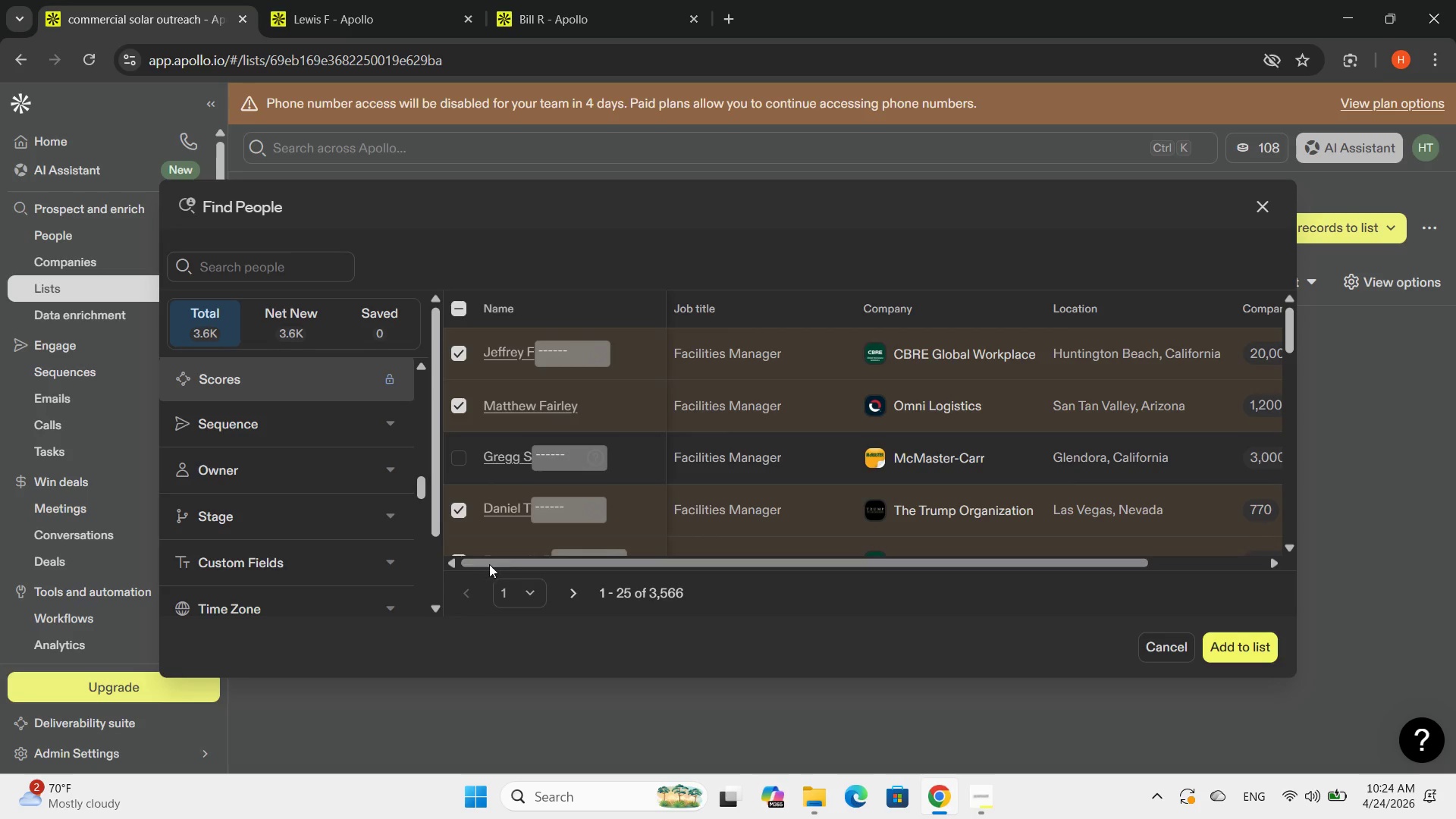 
scroll: coordinate [519, 459], scroll_direction: down, amount: 6.0
 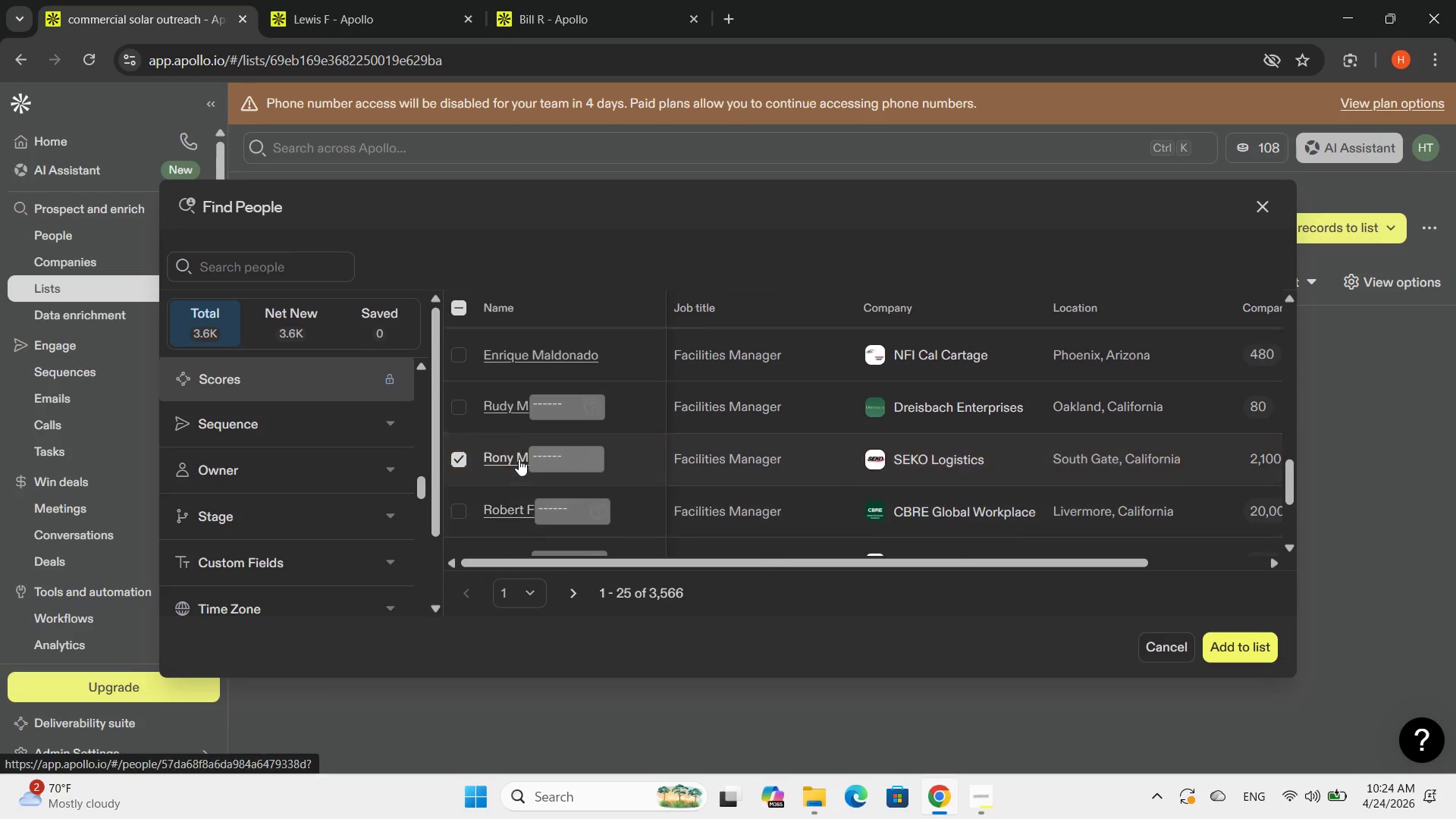 
scroll: coordinate [519, 459], scroll_direction: up, amount: 2.0
 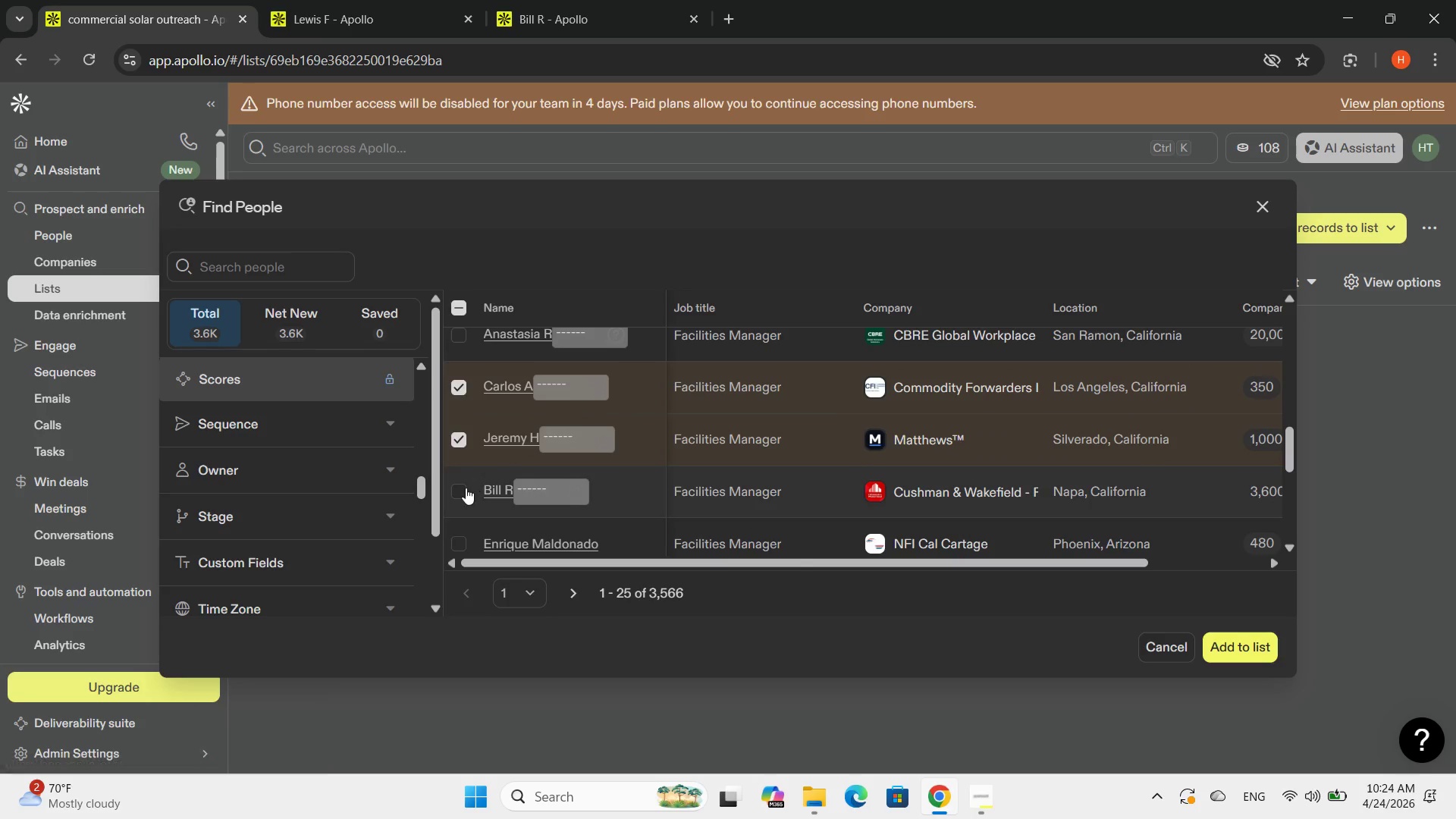 
left_click([463, 490])
 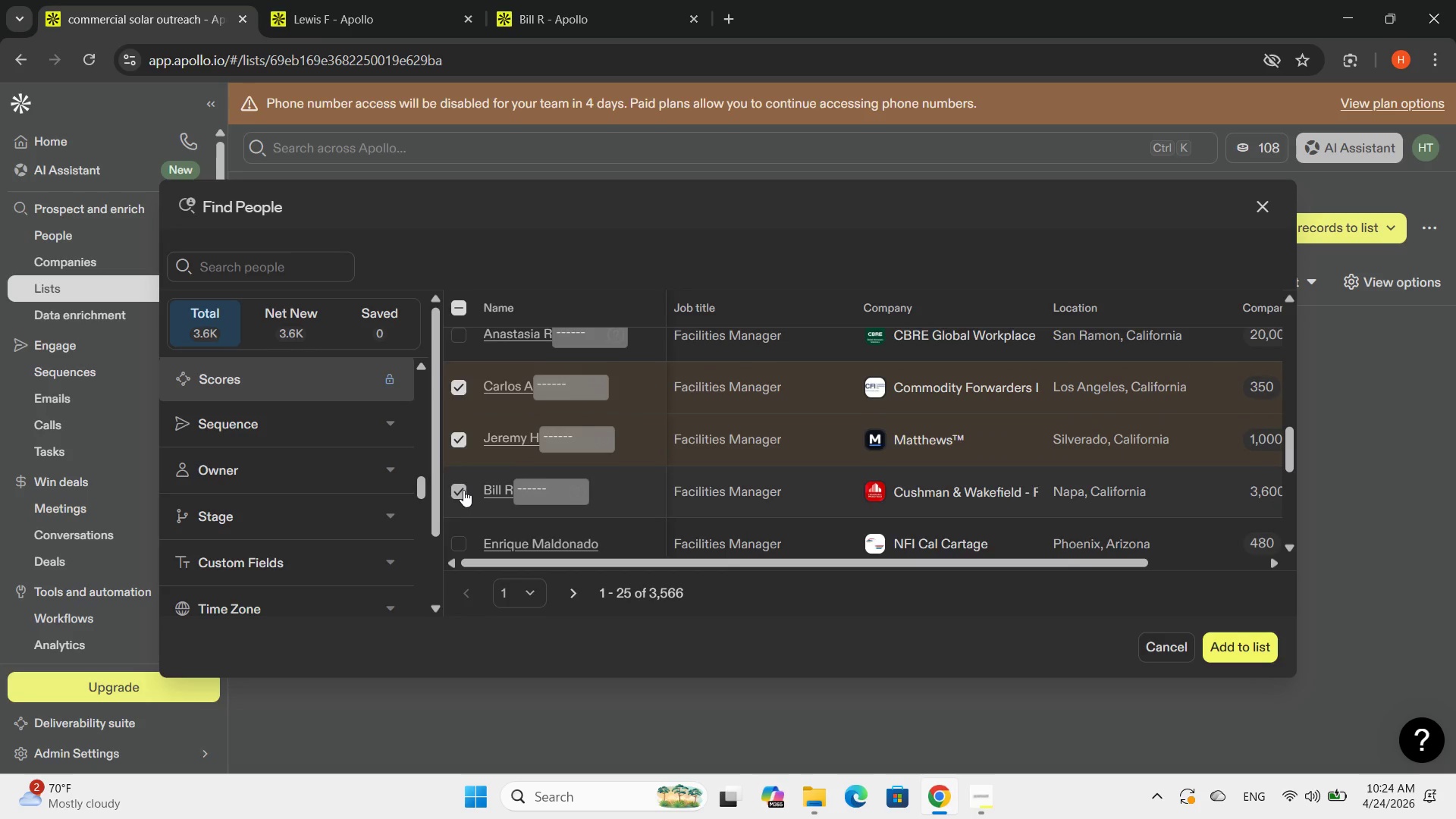 
scroll: coordinate [463, 490], scroll_direction: down, amount: 2.0
 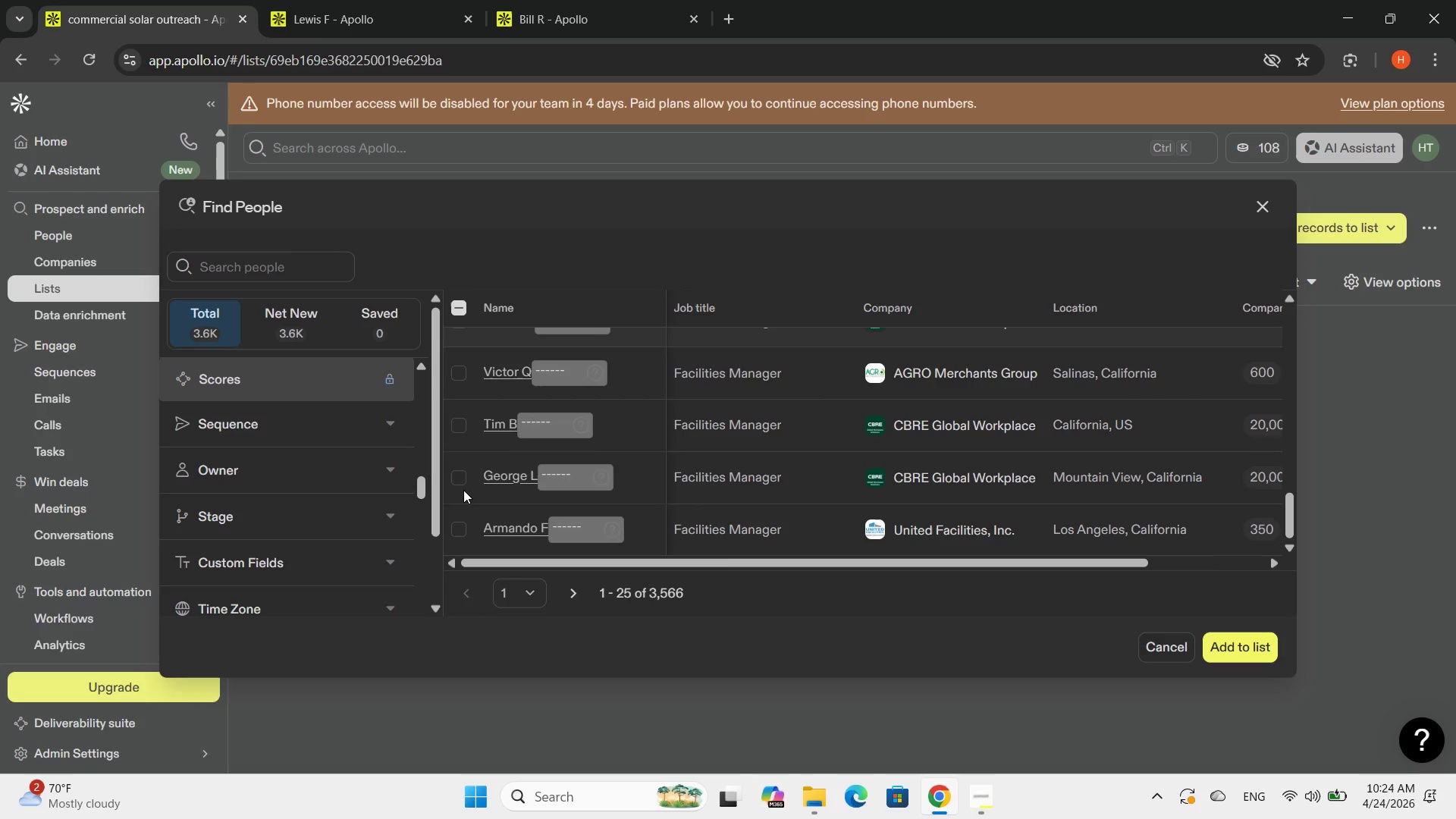 
scroll: coordinate [463, 490], scroll_direction: up, amount: 6.0
 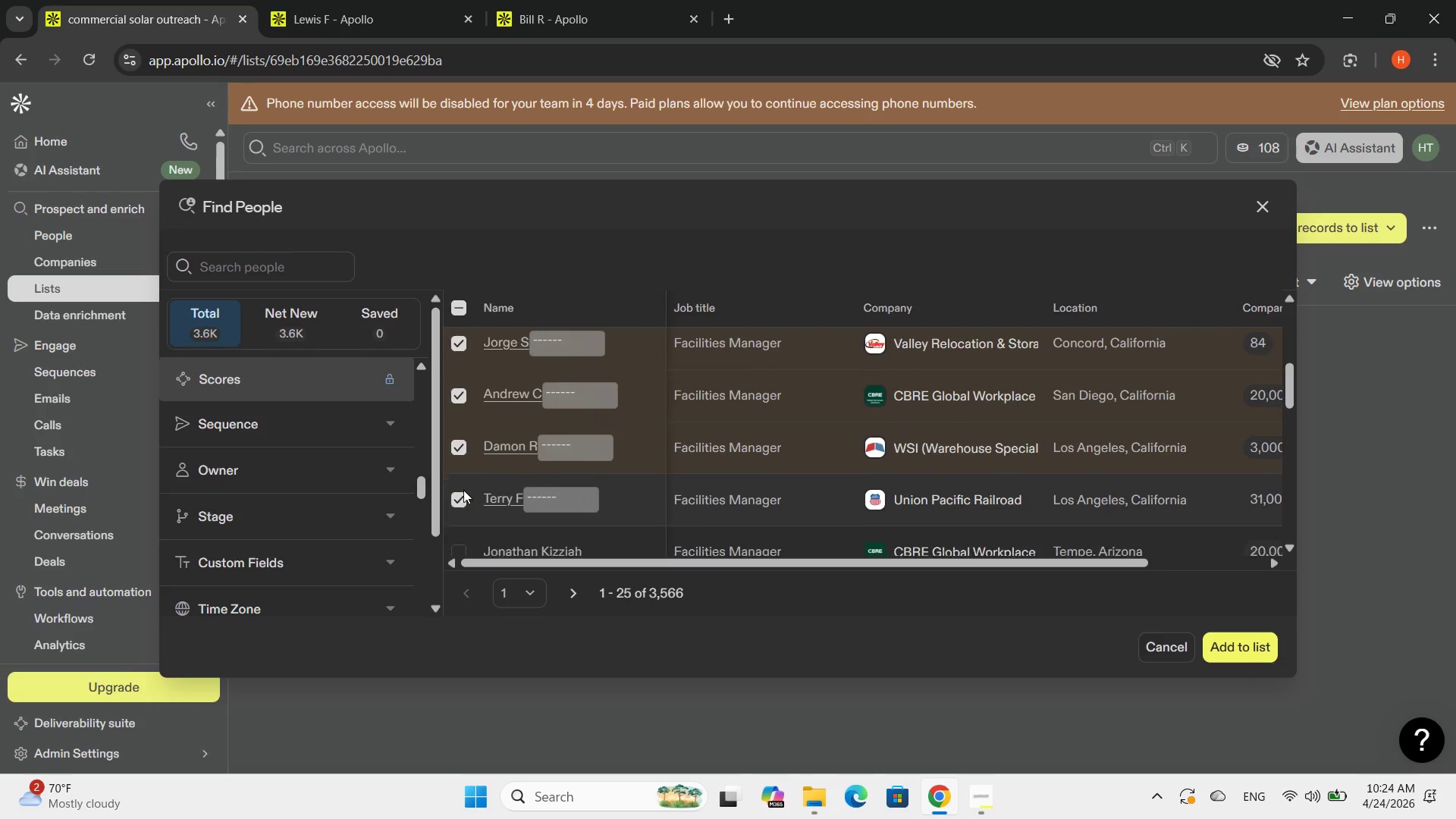 
scroll: coordinate [463, 490], scroll_direction: down, amount: 5.0
 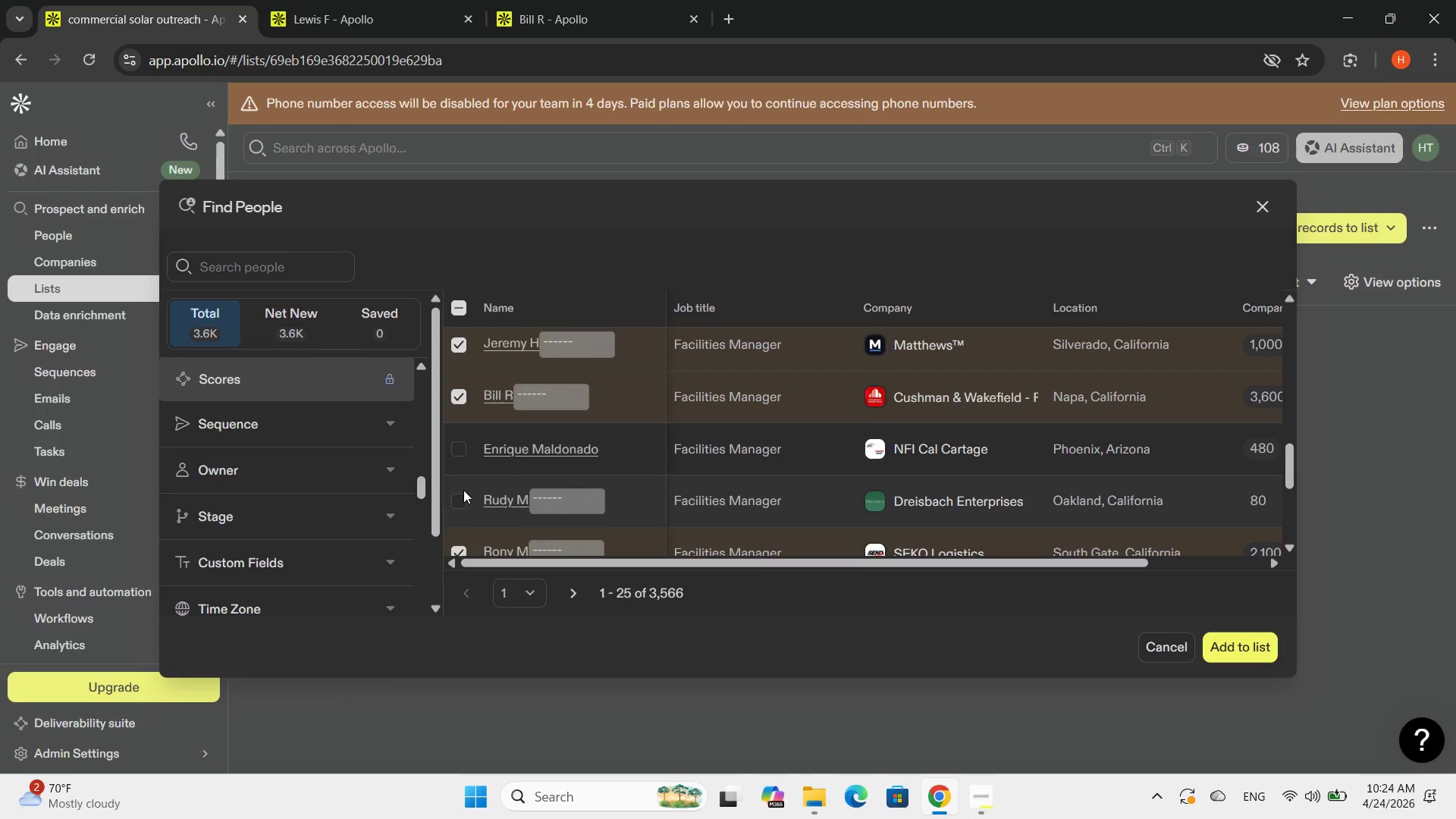 
scroll: coordinate [463, 490], scroll_direction: up, amount: 1.0
 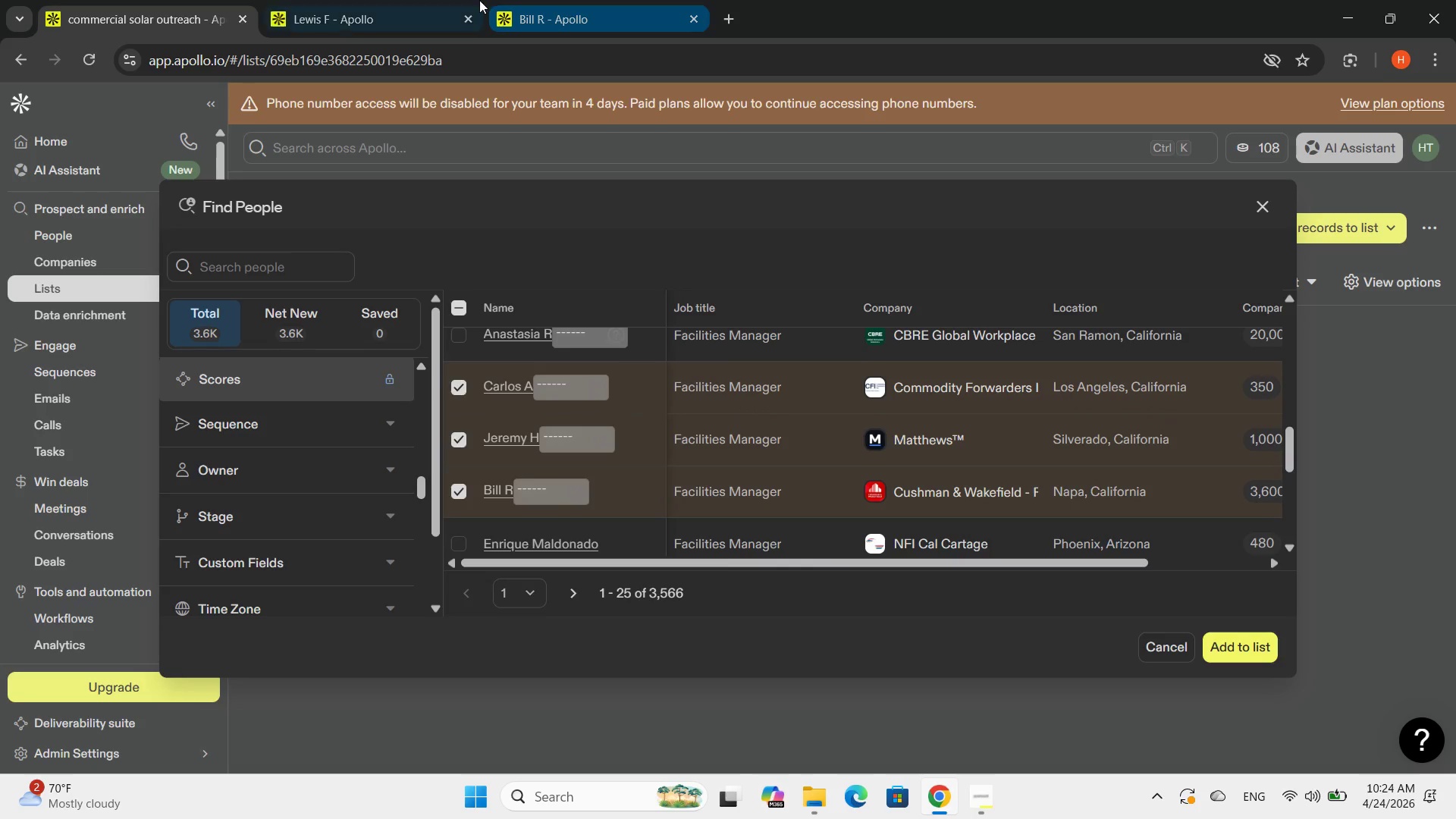 
left_click([409, 5])
 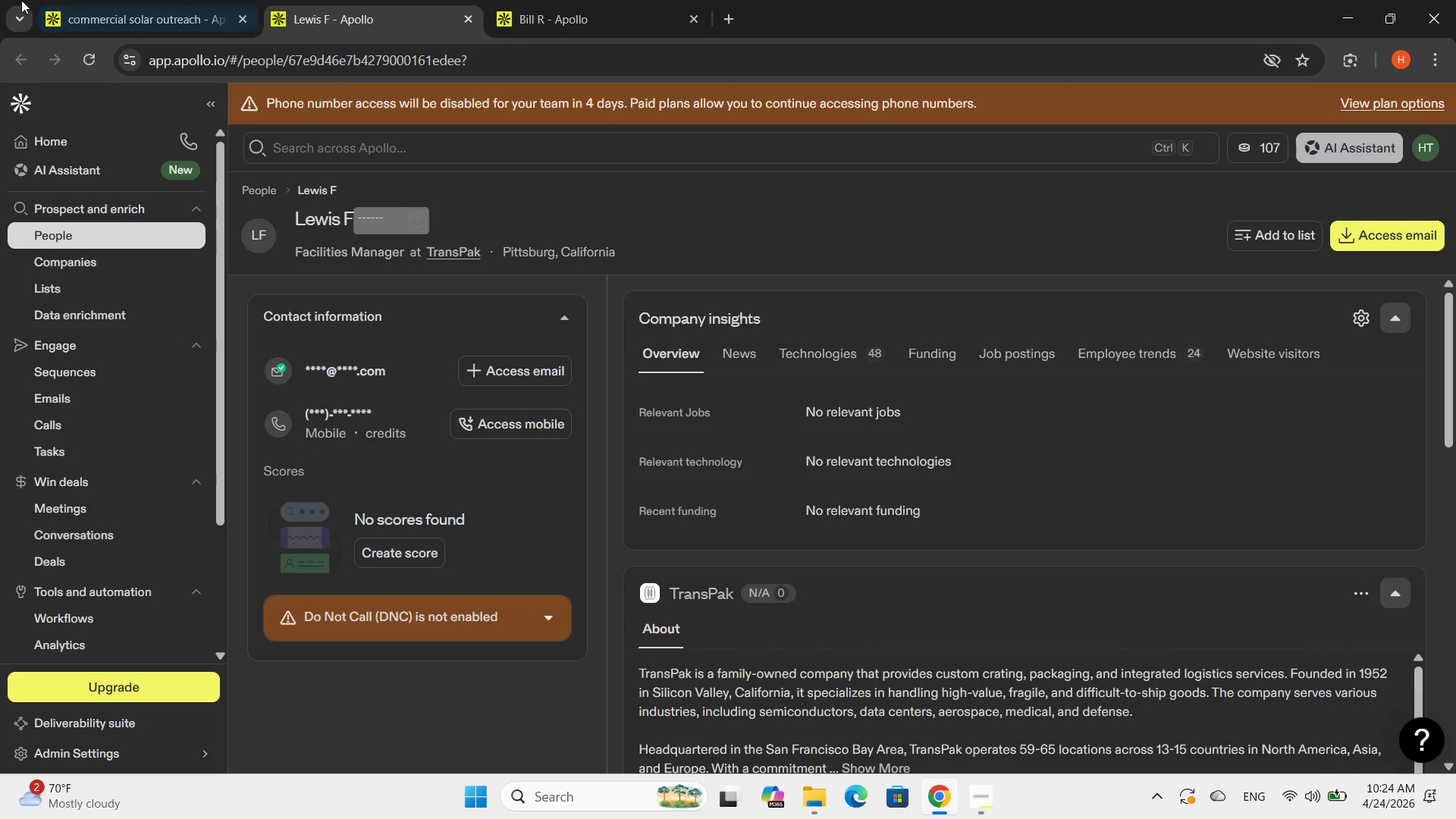 
left_click([93, 5])
 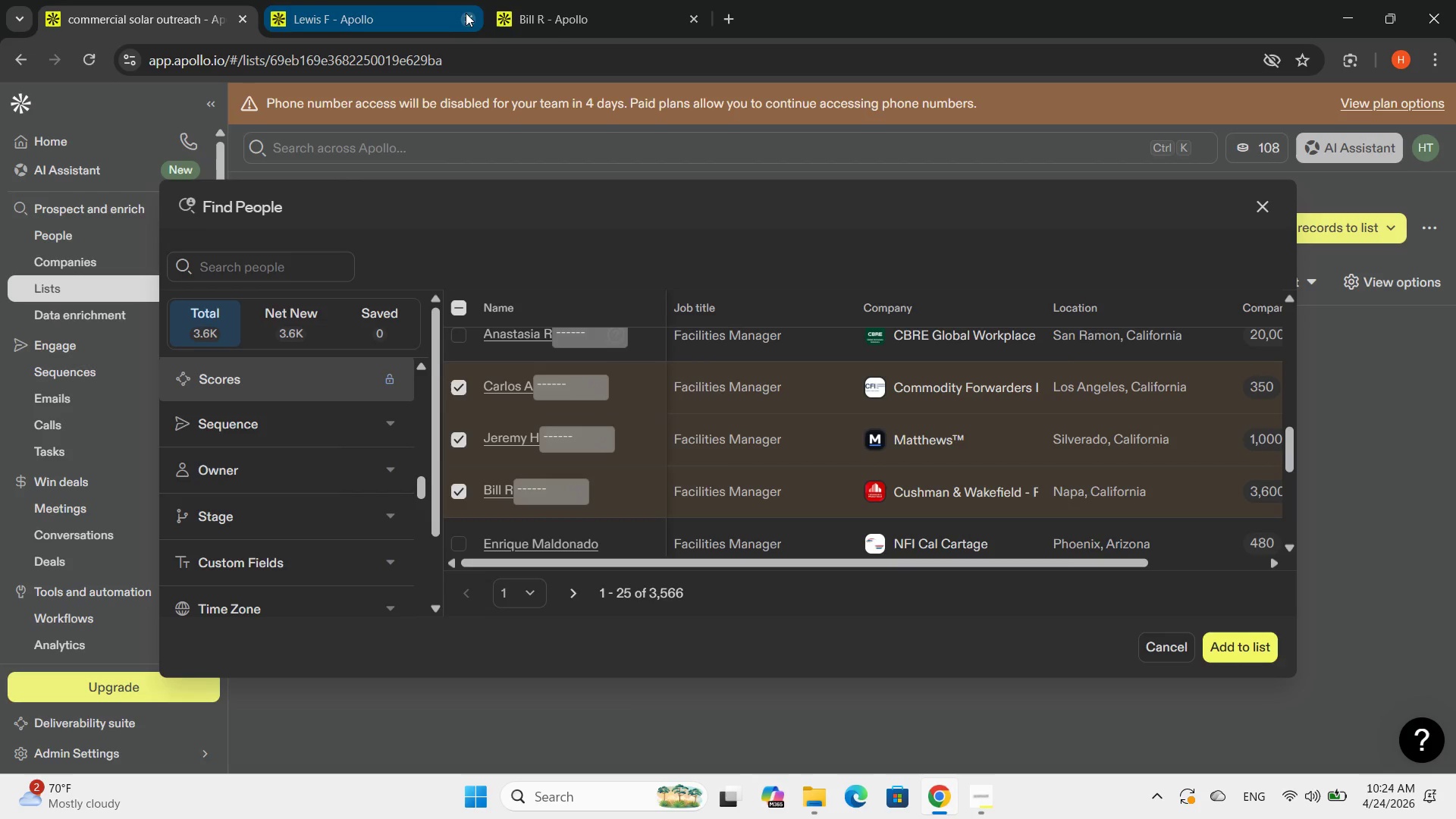 
left_click([466, 13])
 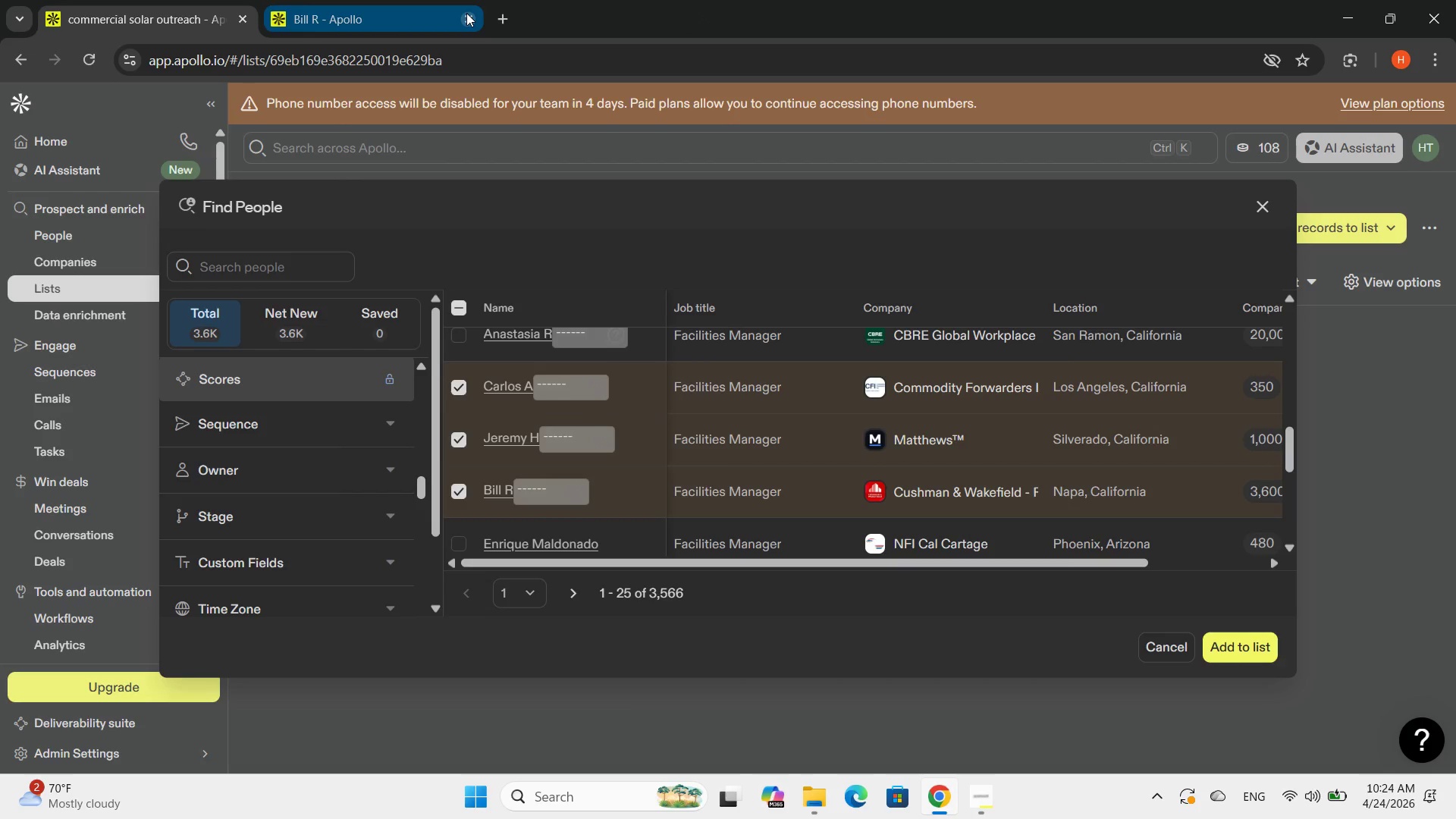 
left_click([466, 13])
 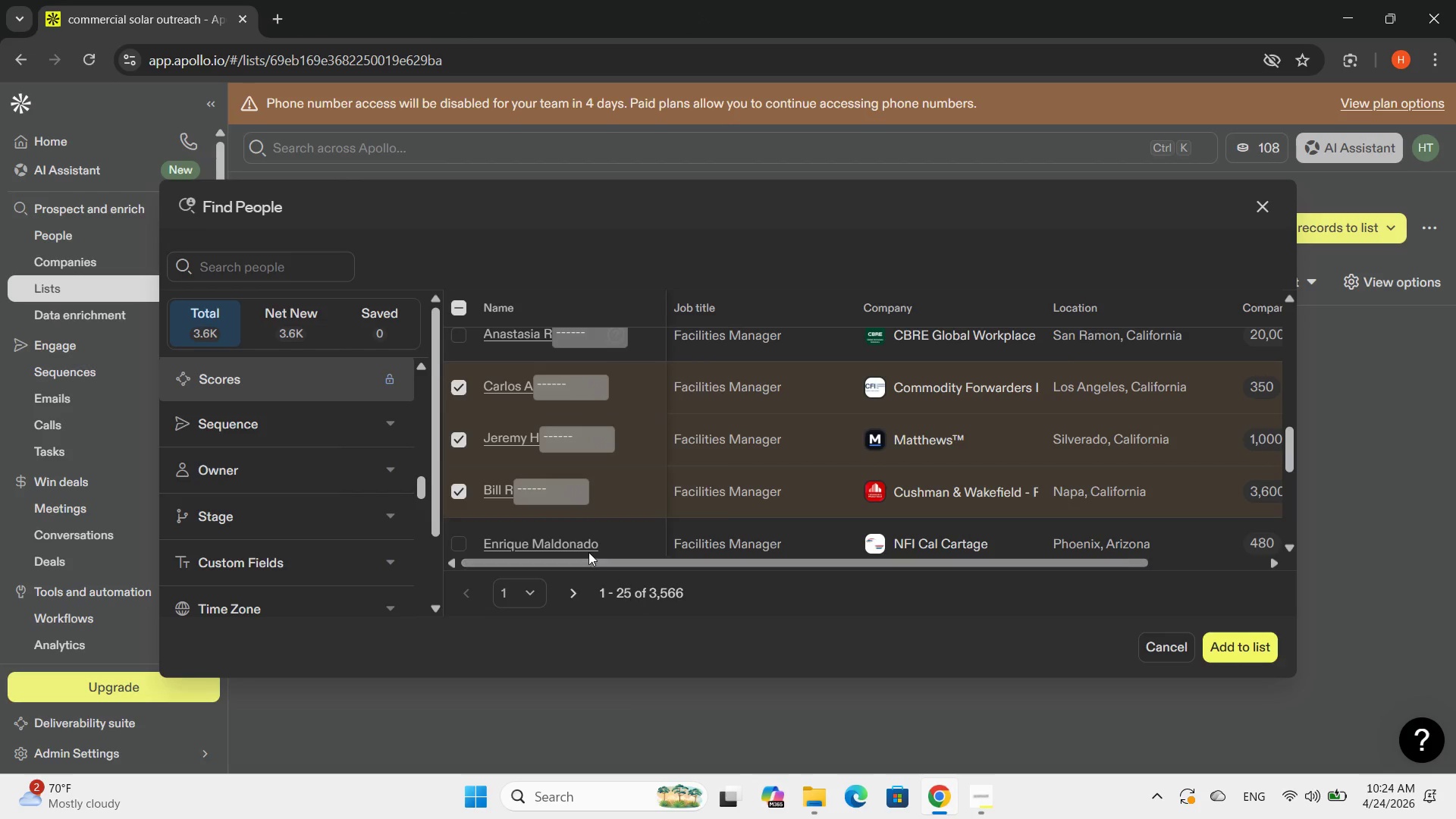 
scroll: coordinate [581, 519], scroll_direction: down, amount: 3.0
 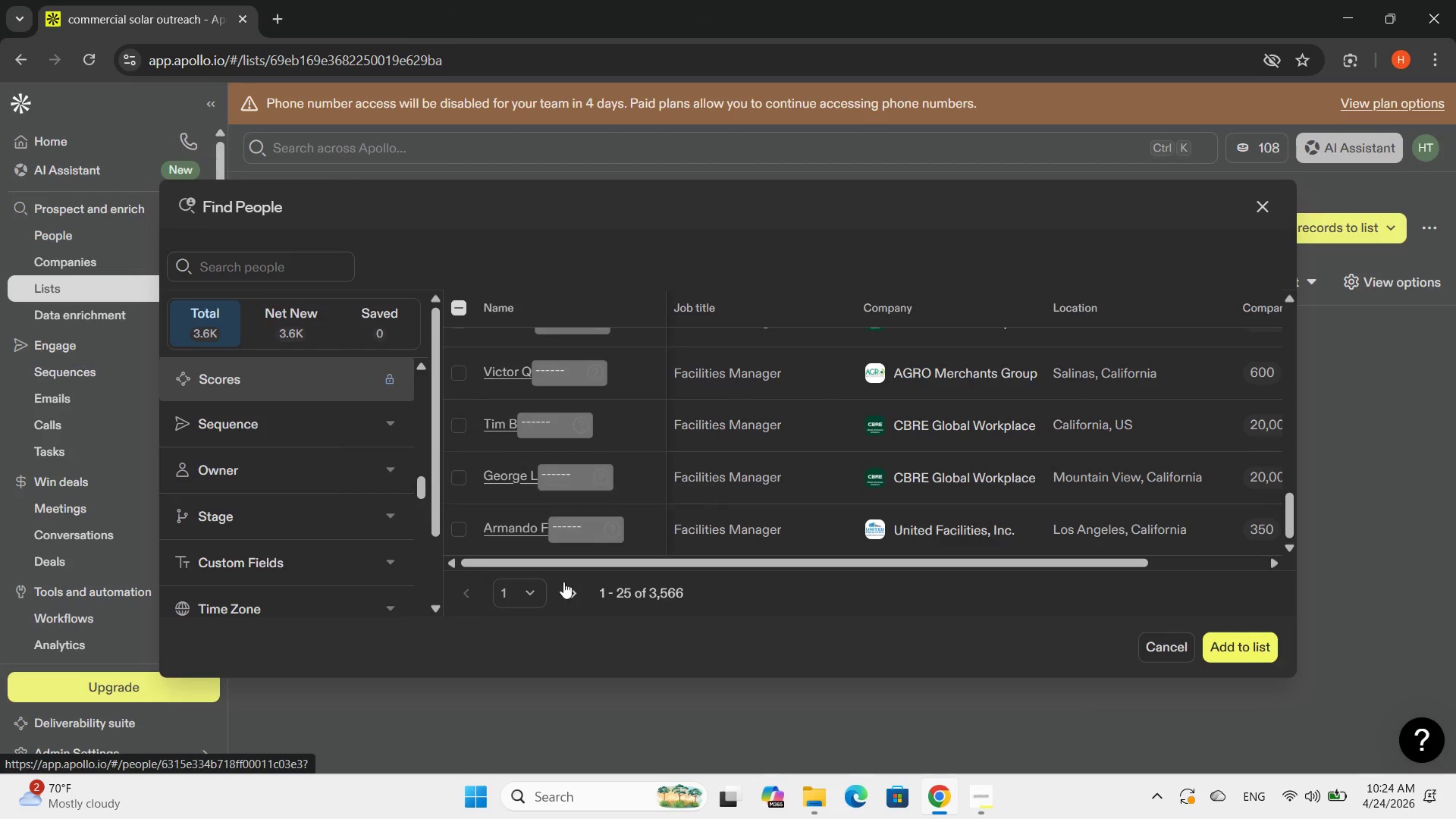 
left_click([567, 594])
 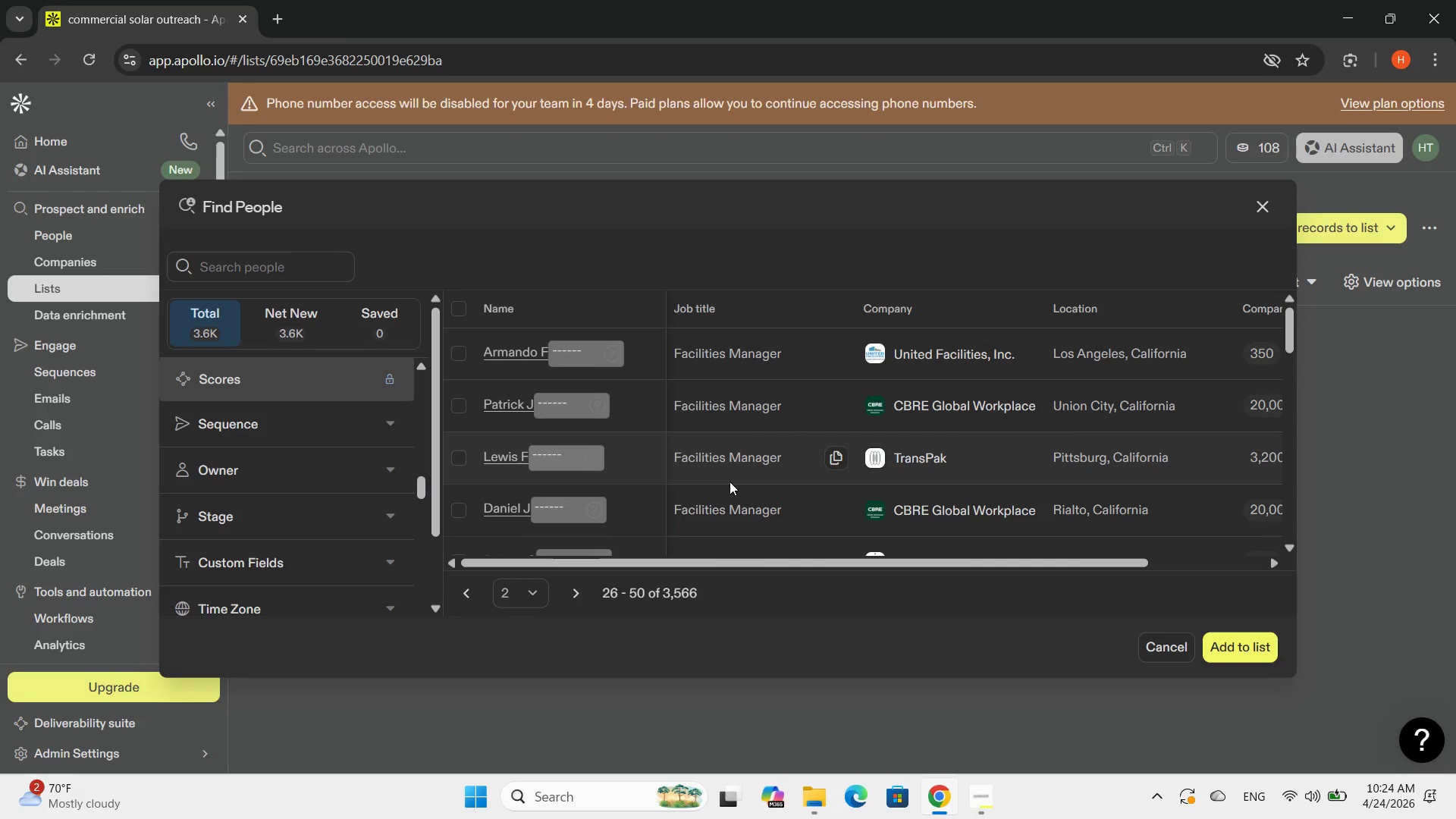 
wait(5.19)
 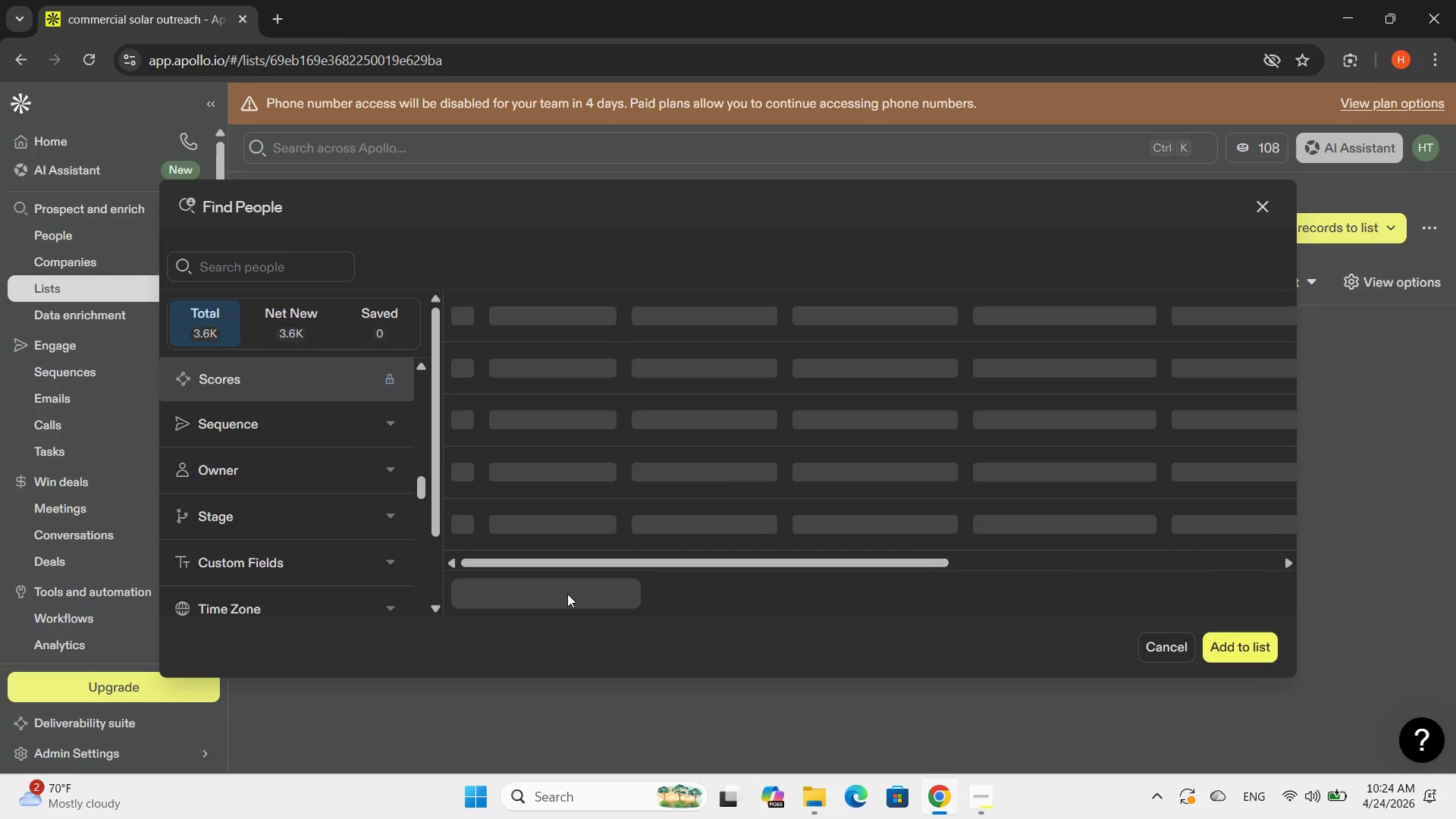 
left_click([507, 456])
 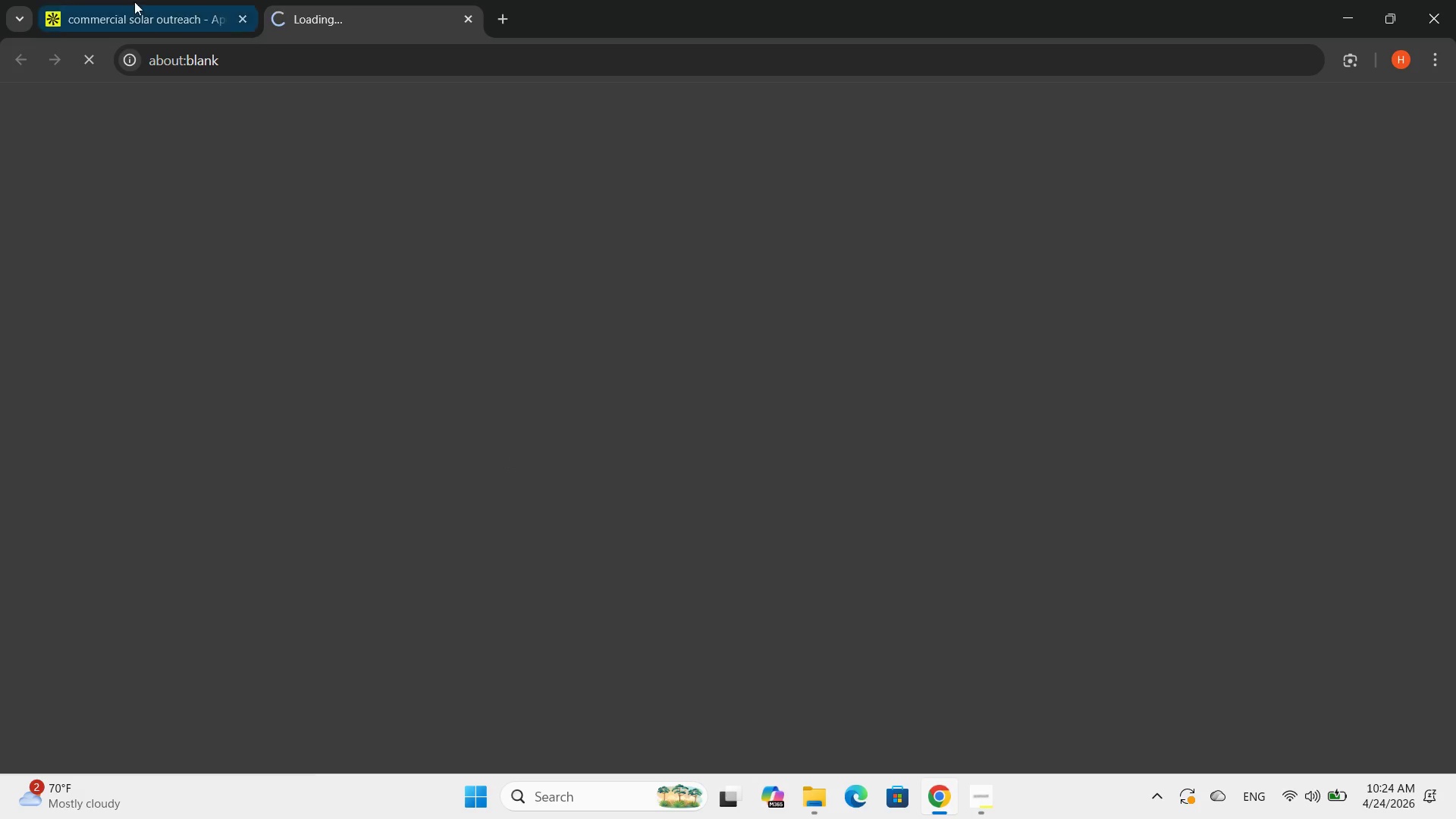 
left_click([130, 4])
 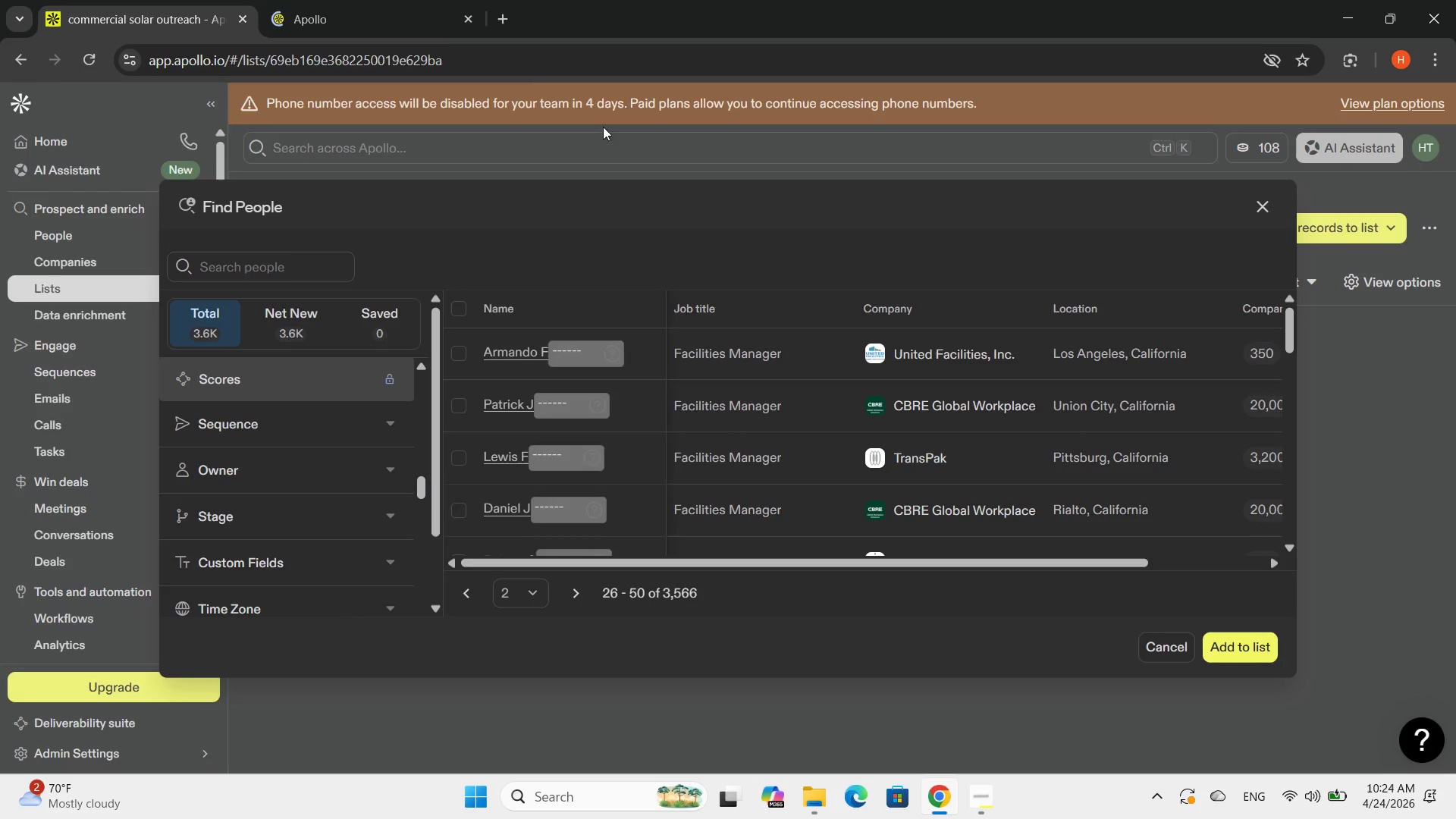 
left_click([362, 0])
 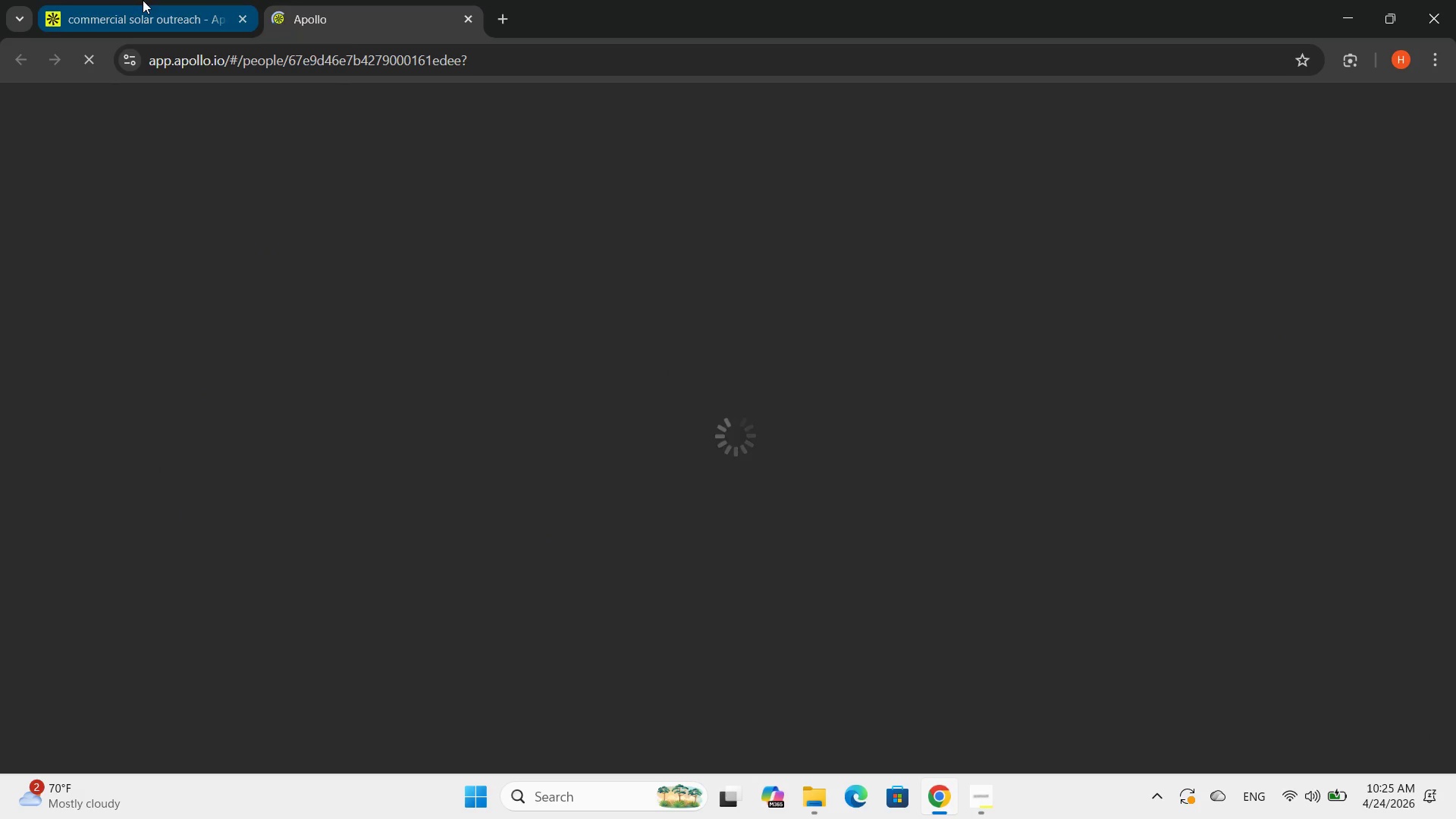 
left_click([143, 0])
 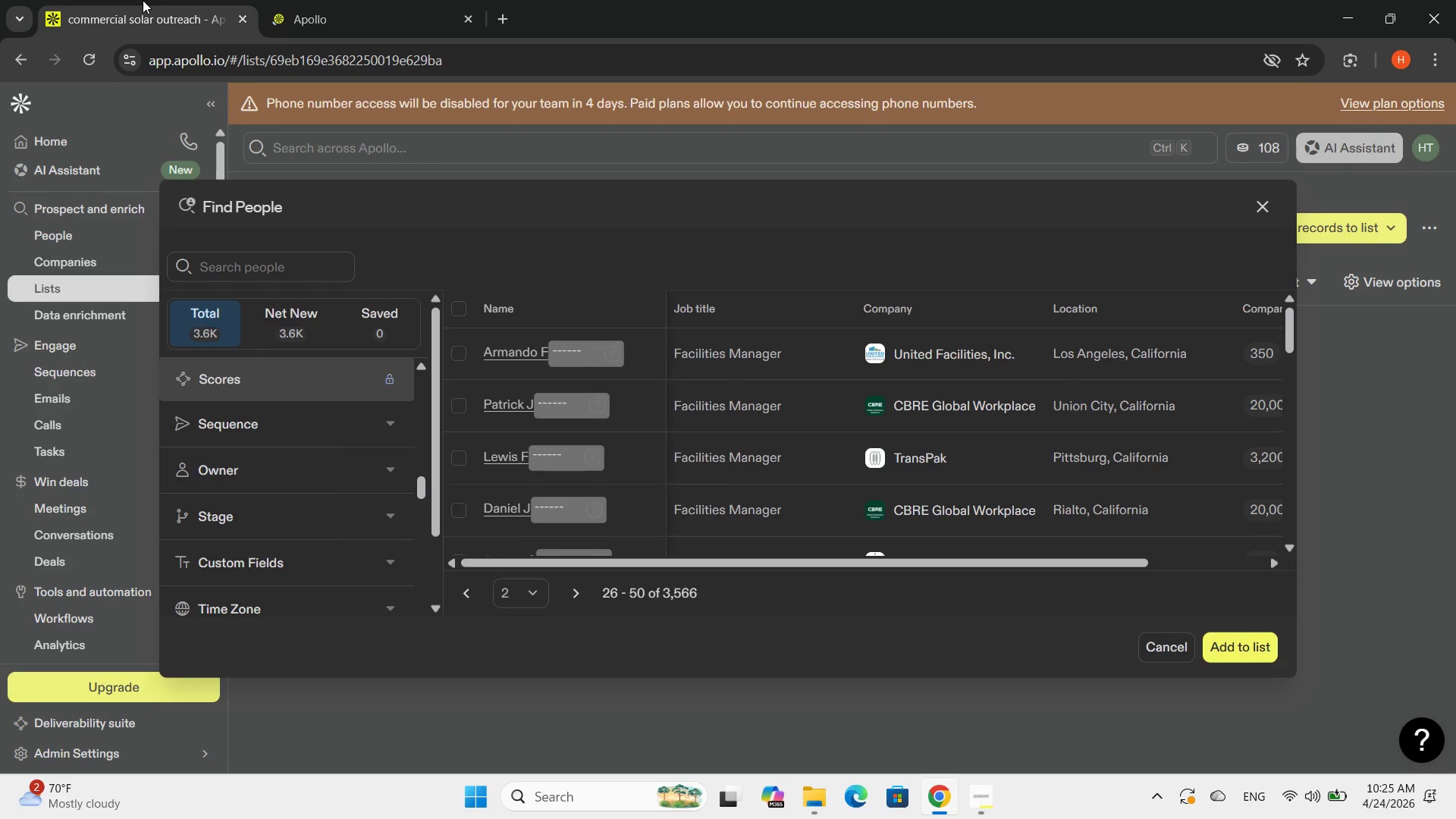 
wait(6.91)
 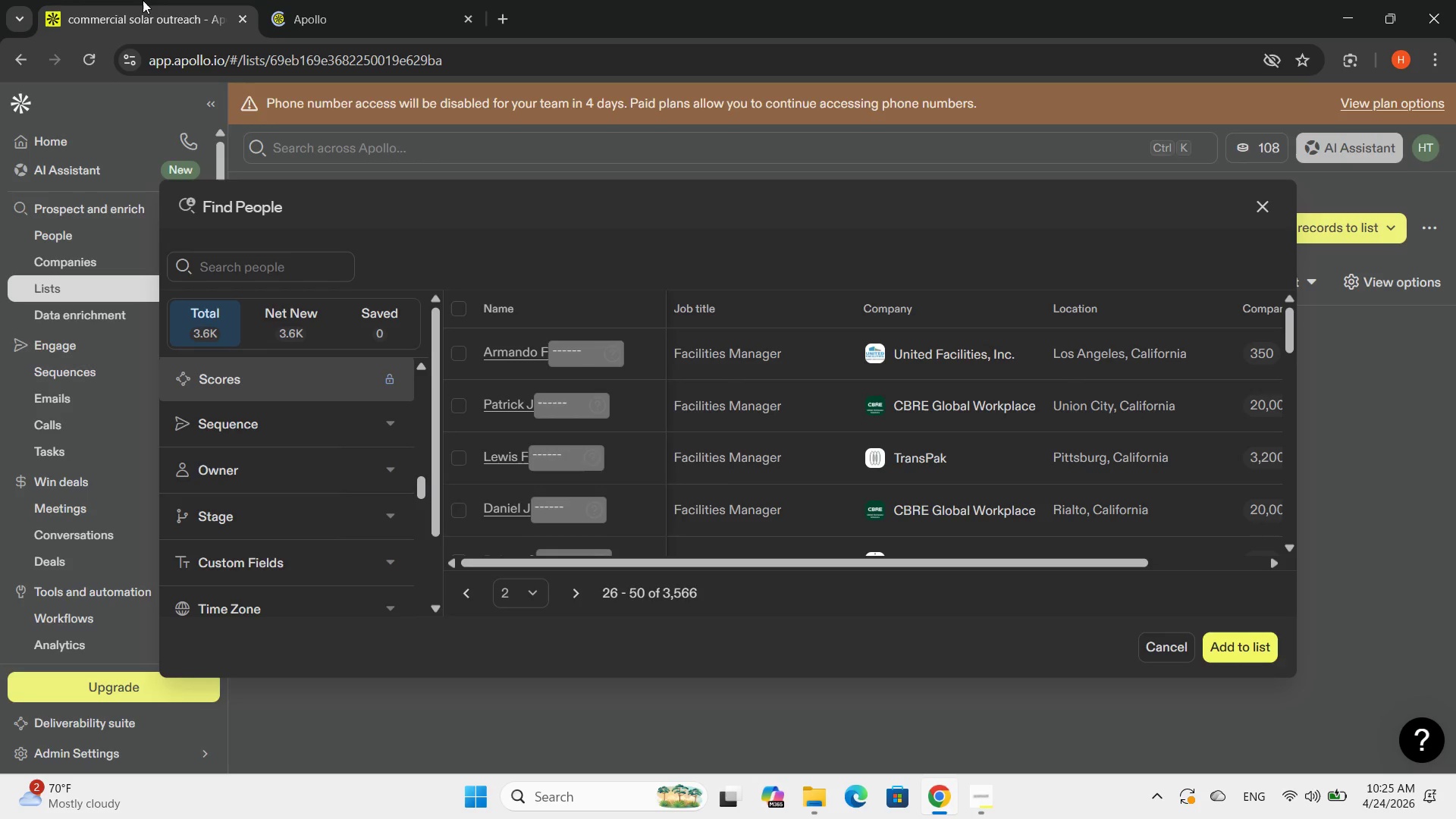 
left_click([431, 0])
 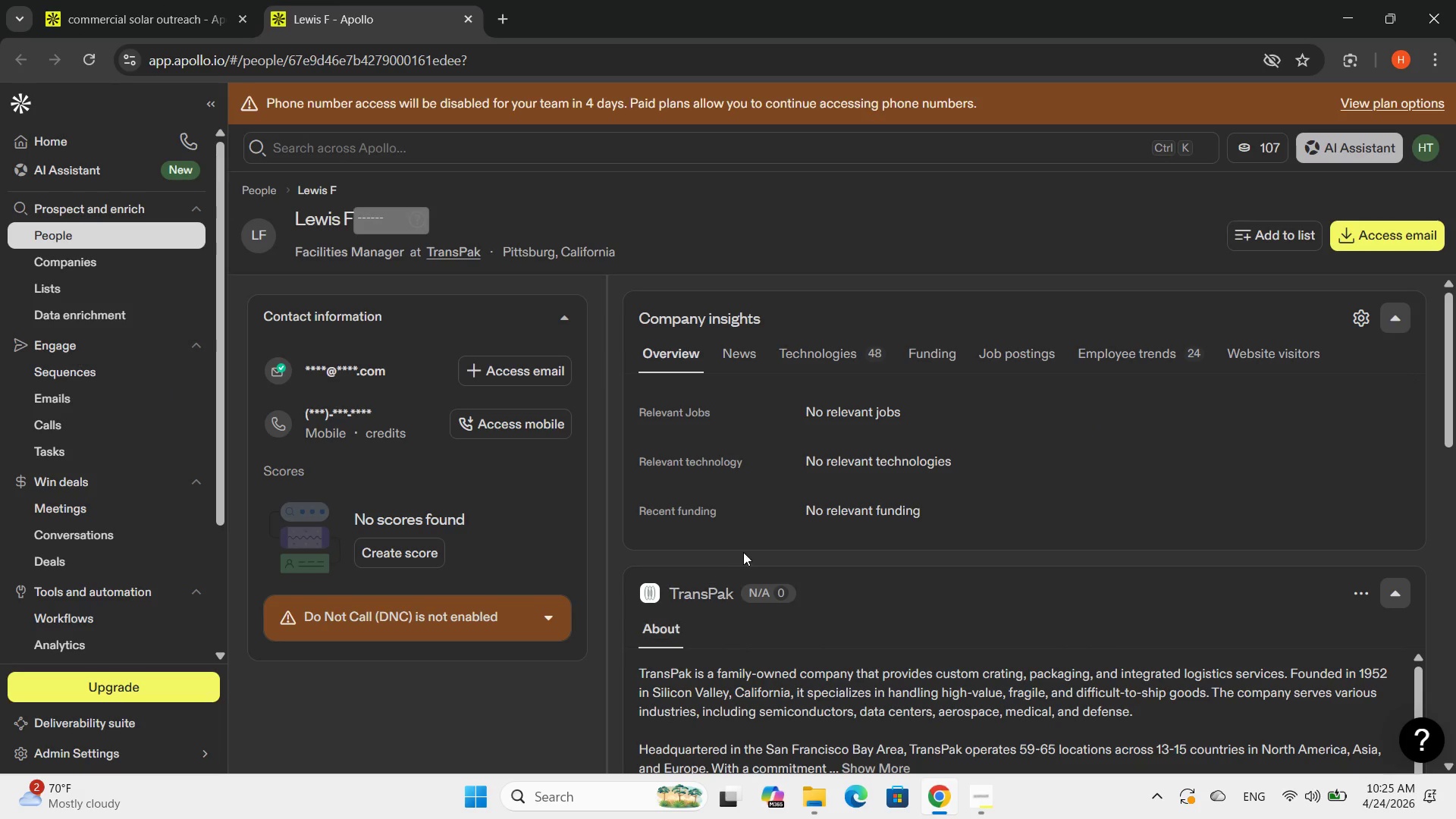 
scroll: coordinate [816, 553], scroll_direction: down, amount: 4.0
 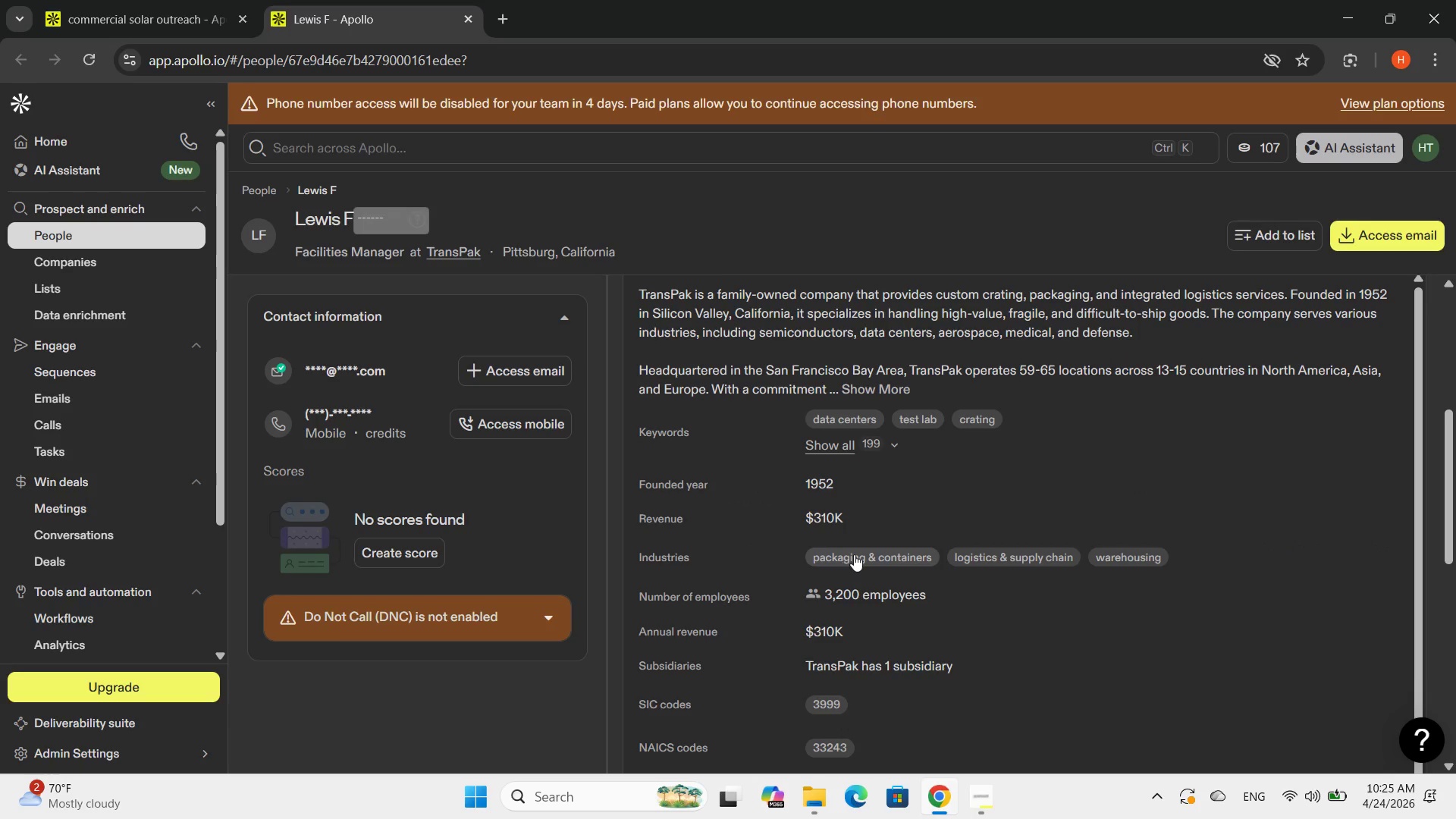 
mouse_move([1009, 557])
 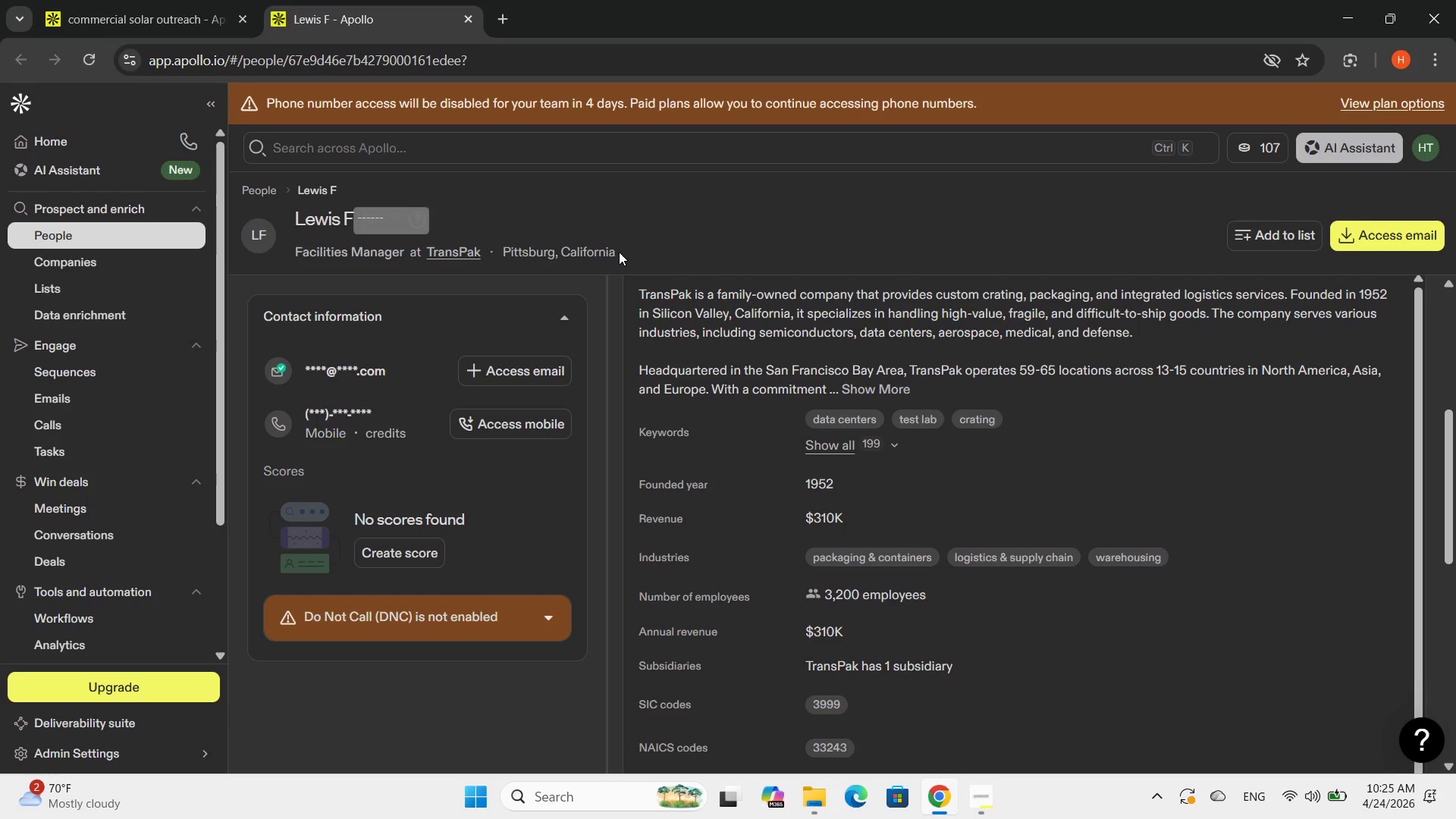 
double_click([137, 0])
 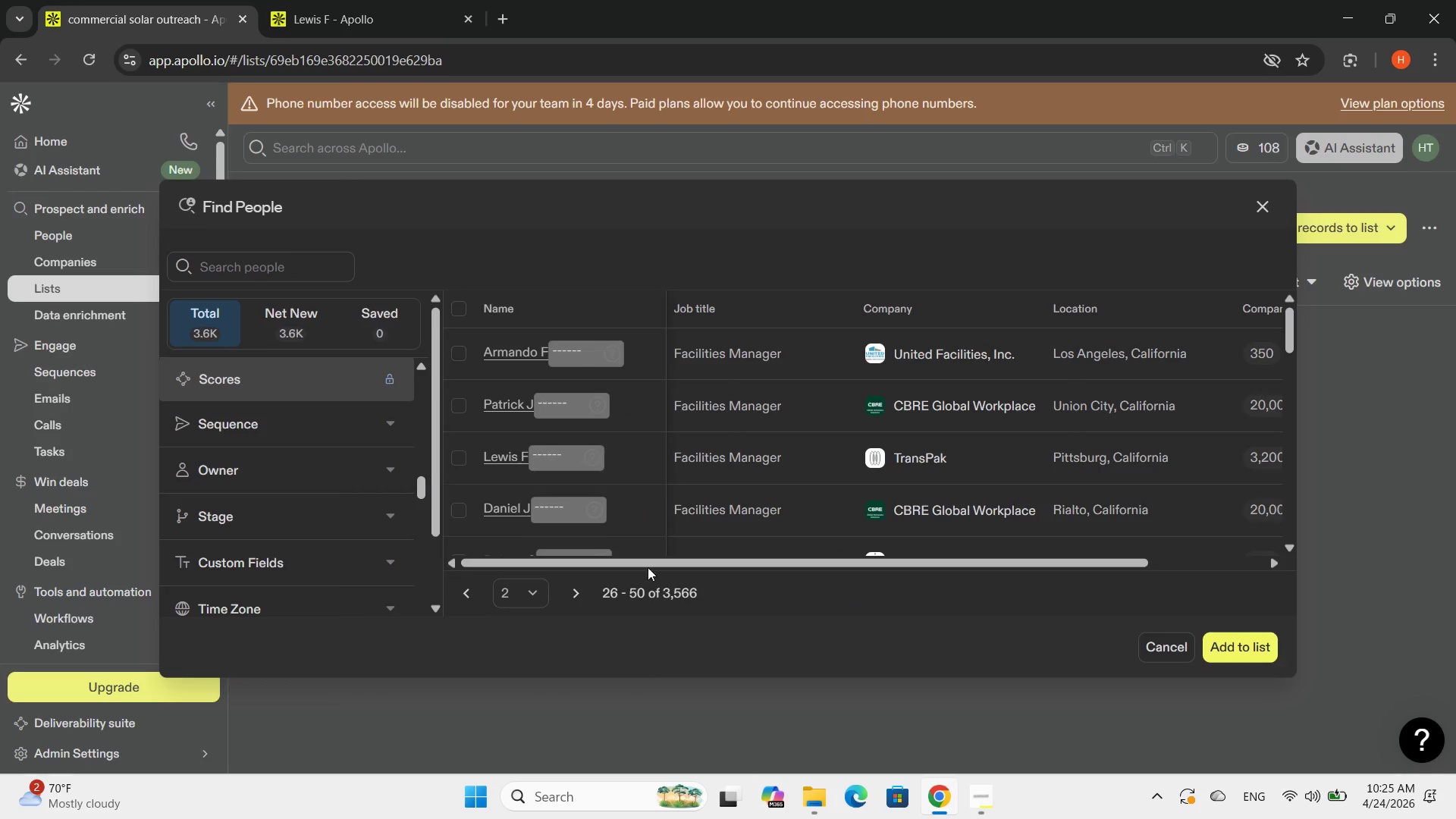 
left_click([137, 0])
 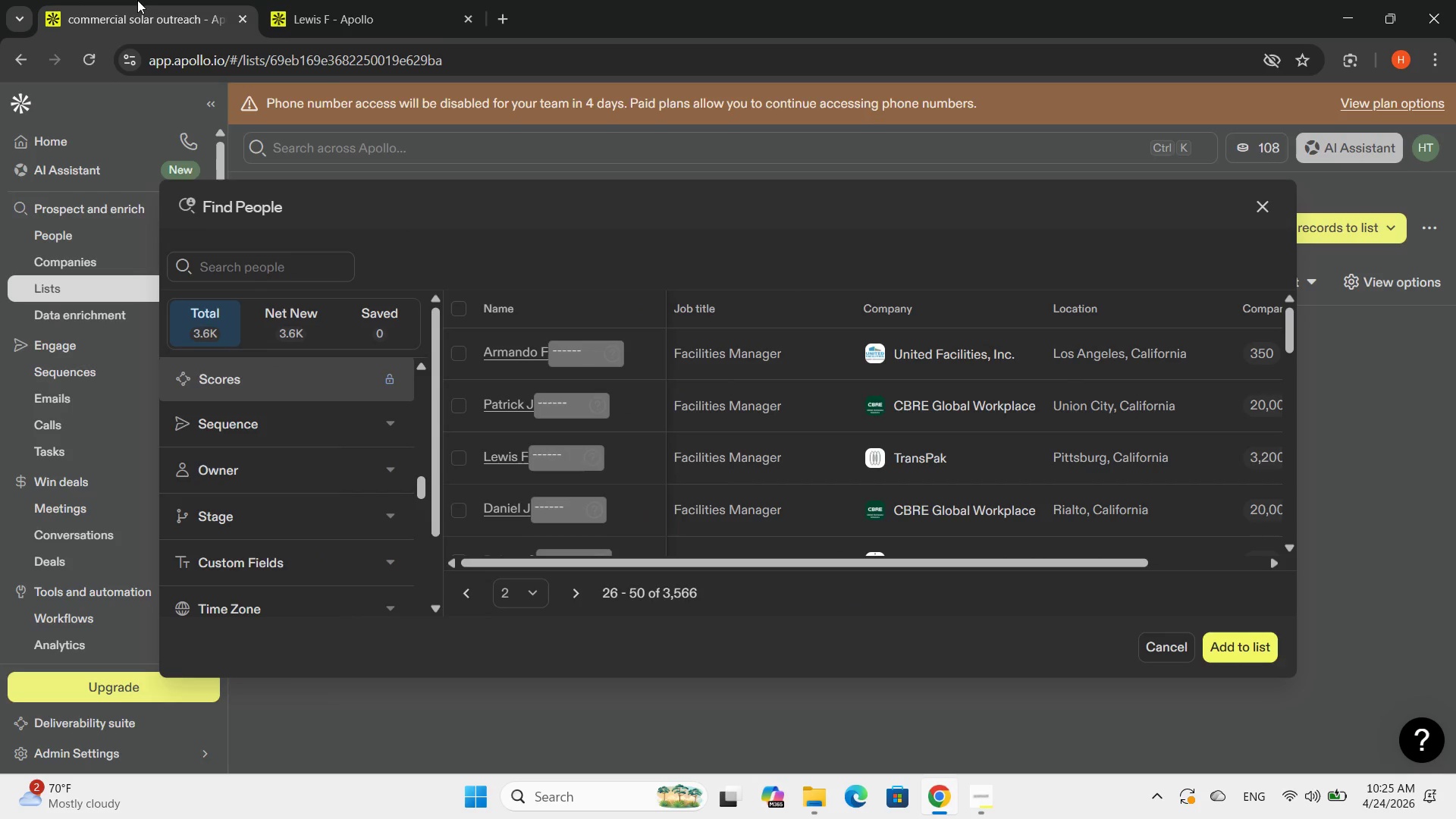 
scroll: coordinate [676, 461], scroll_direction: up, amount: 1.0
 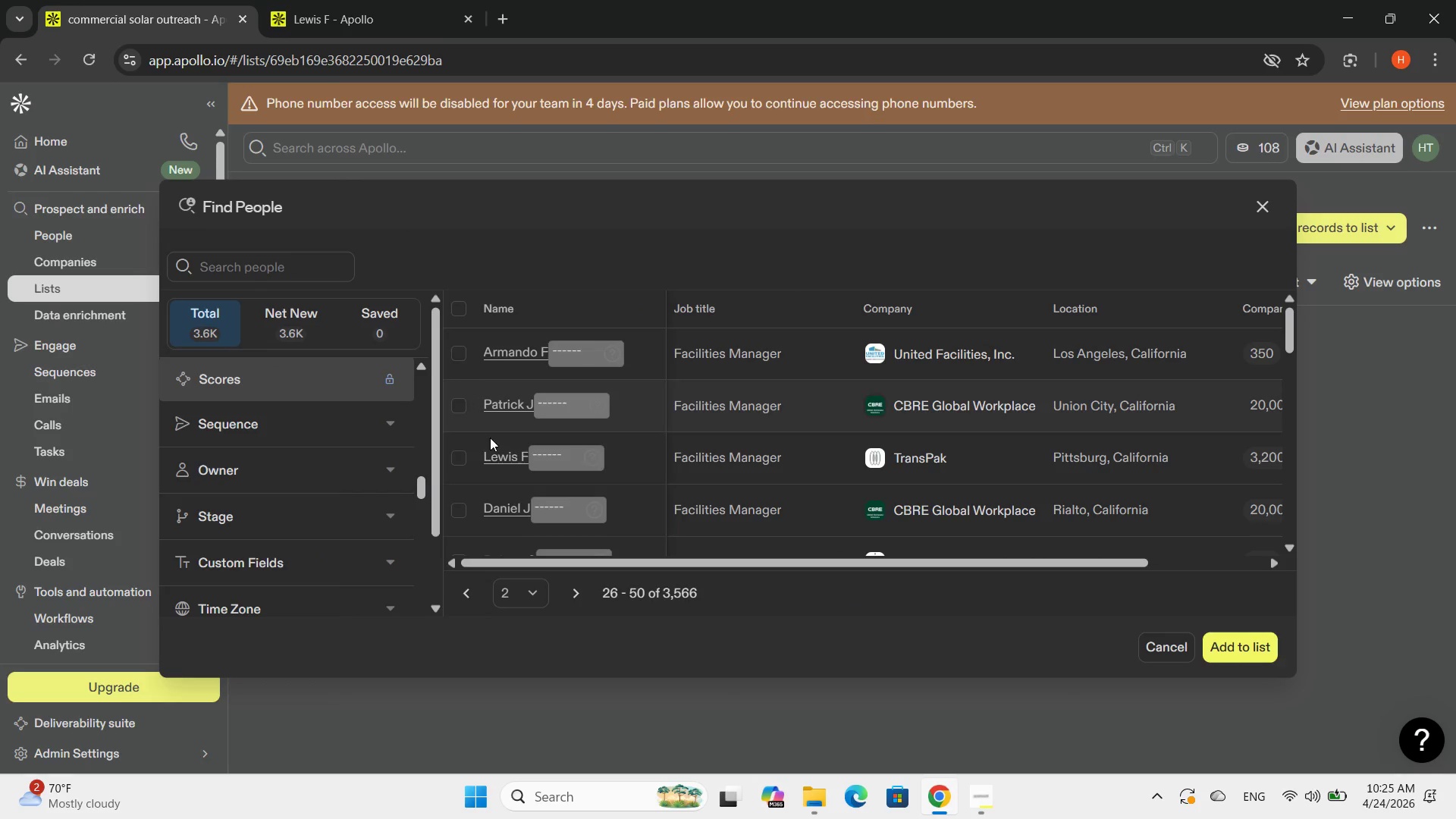 
scroll: coordinate [522, 450], scroll_direction: none, amount: 0.0
 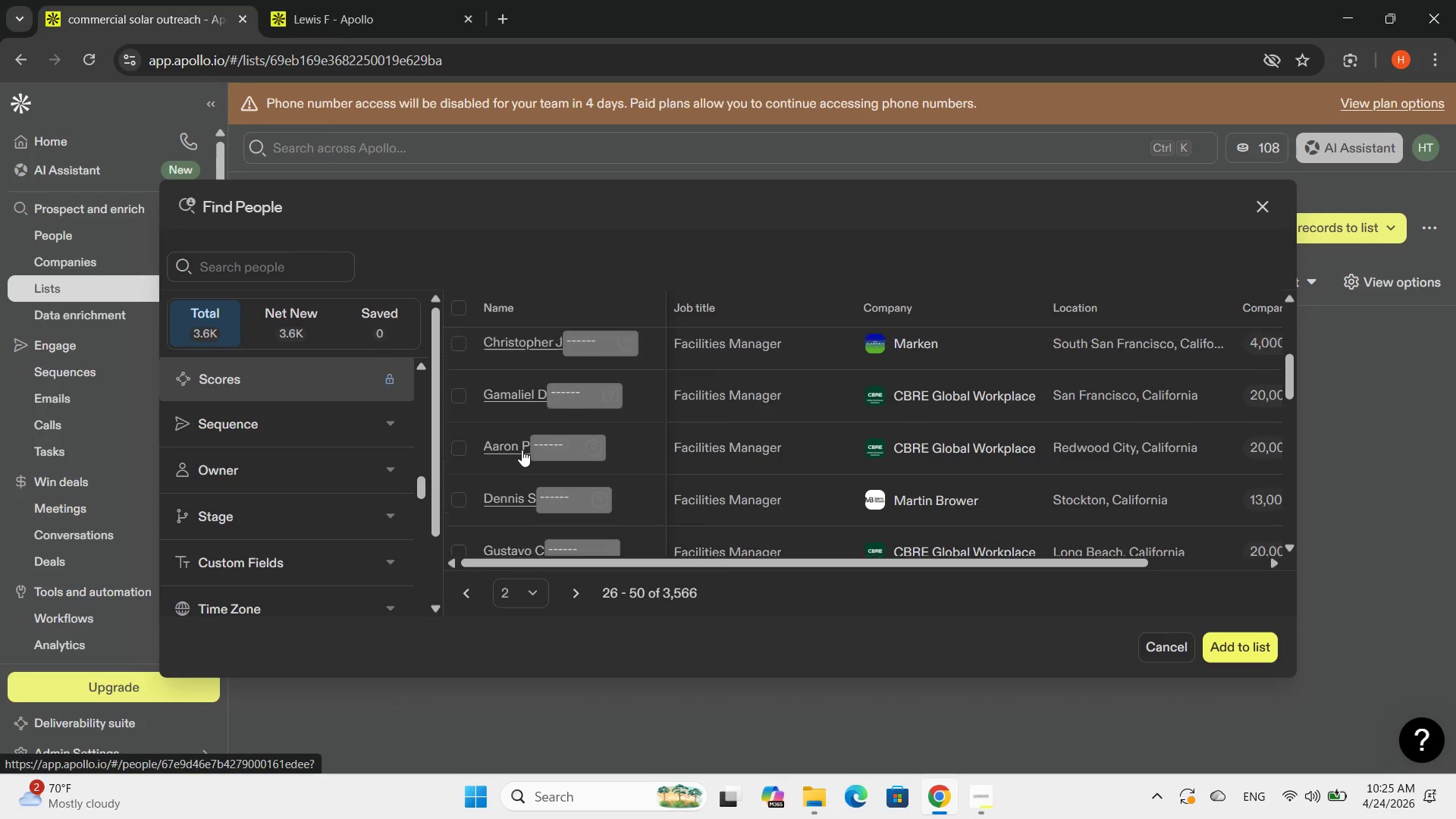 
scroll: coordinate [522, 450], scroll_direction: up, amount: 4.0
 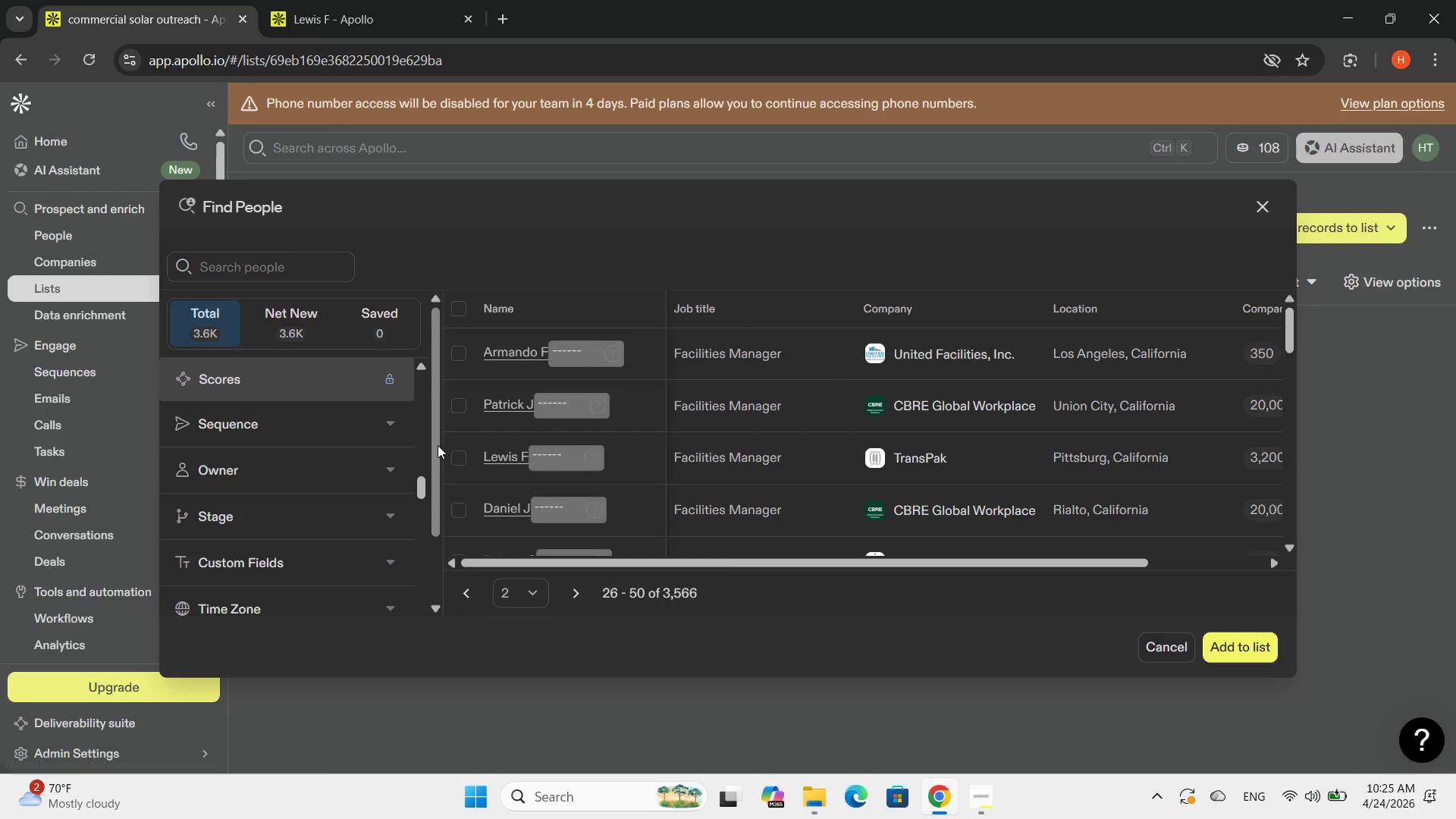 
left_click([453, 447])
 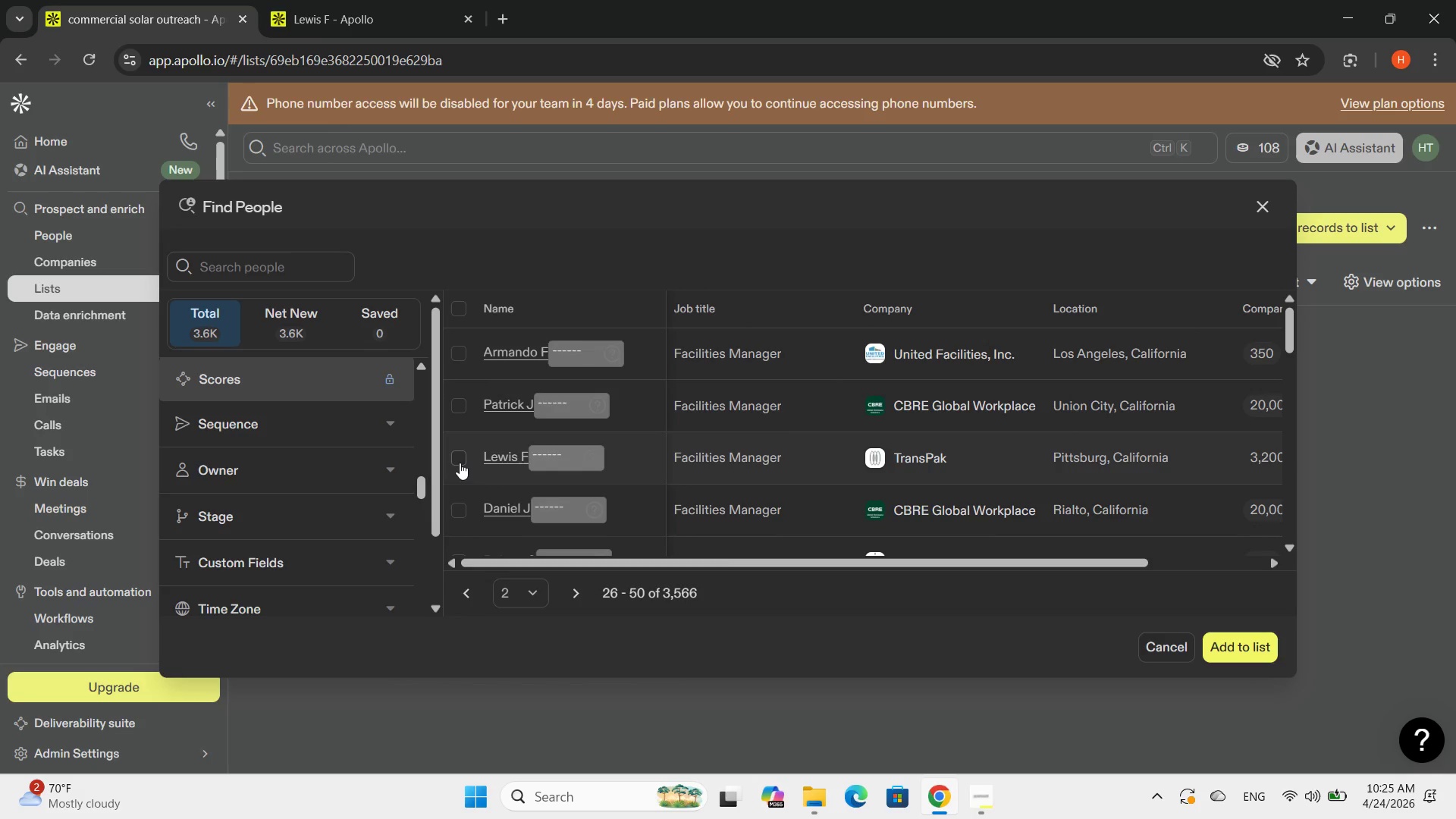 
left_click([460, 463])
 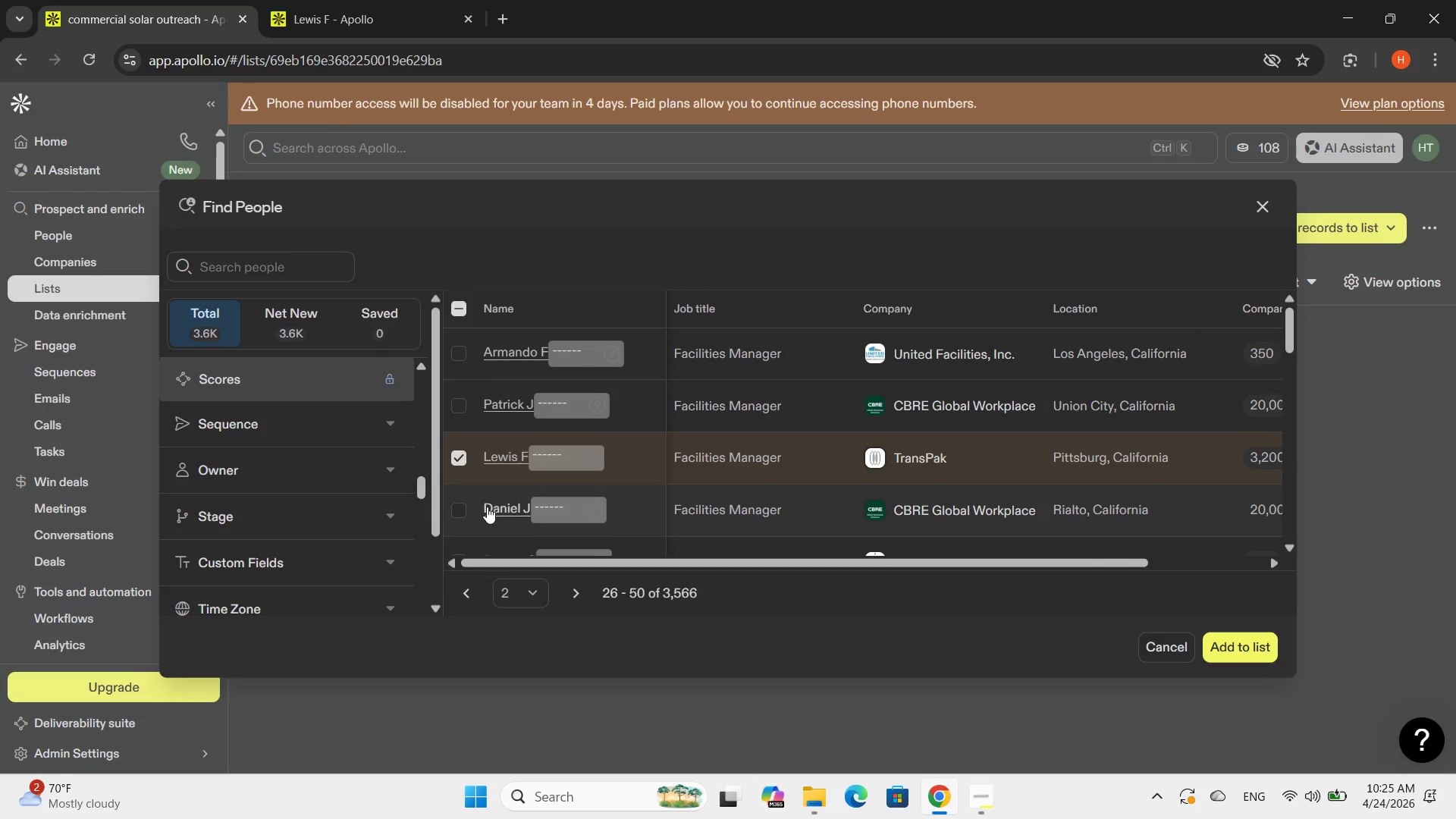 
left_click([488, 508])
 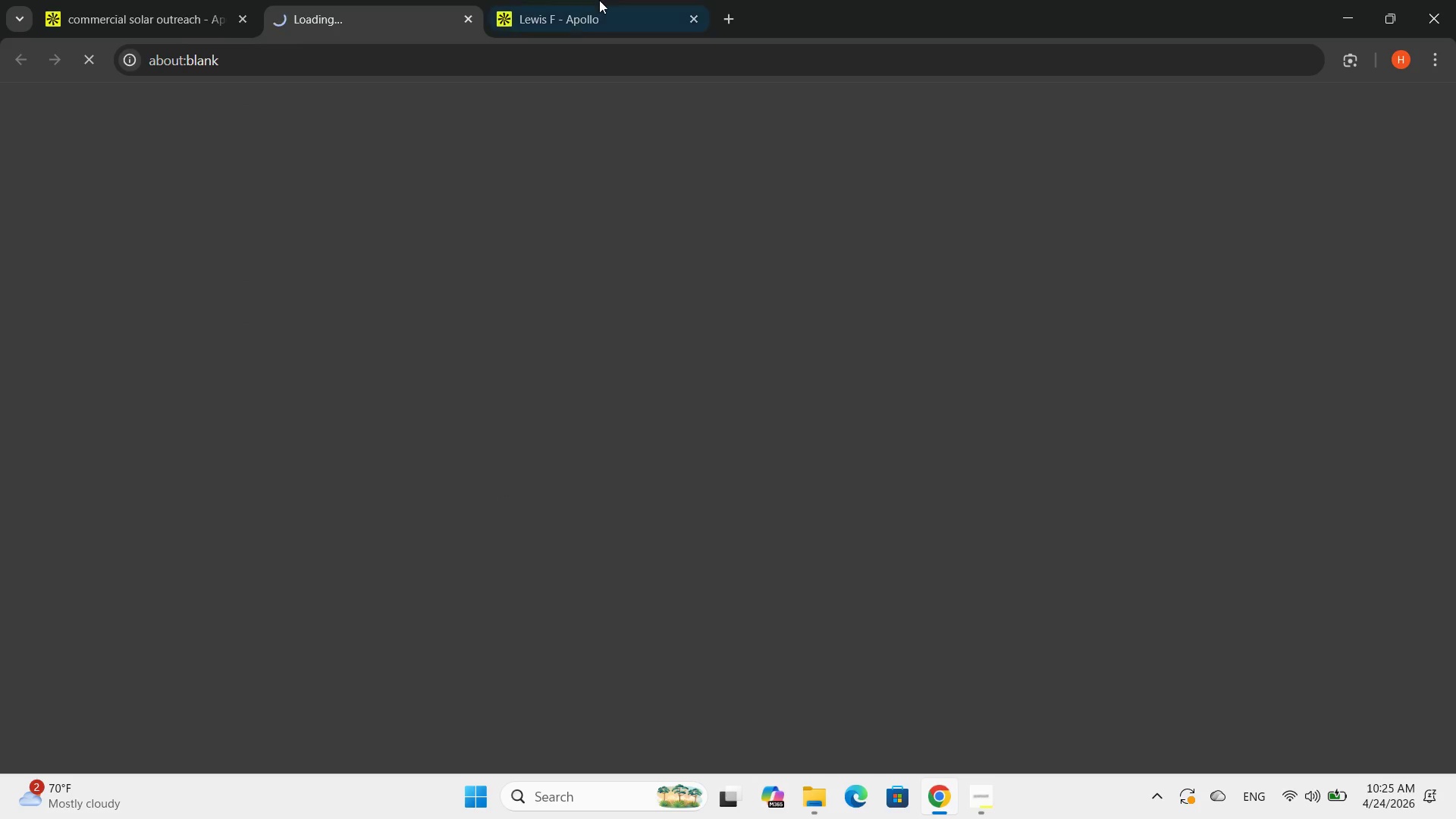 
left_click([599, 0])
 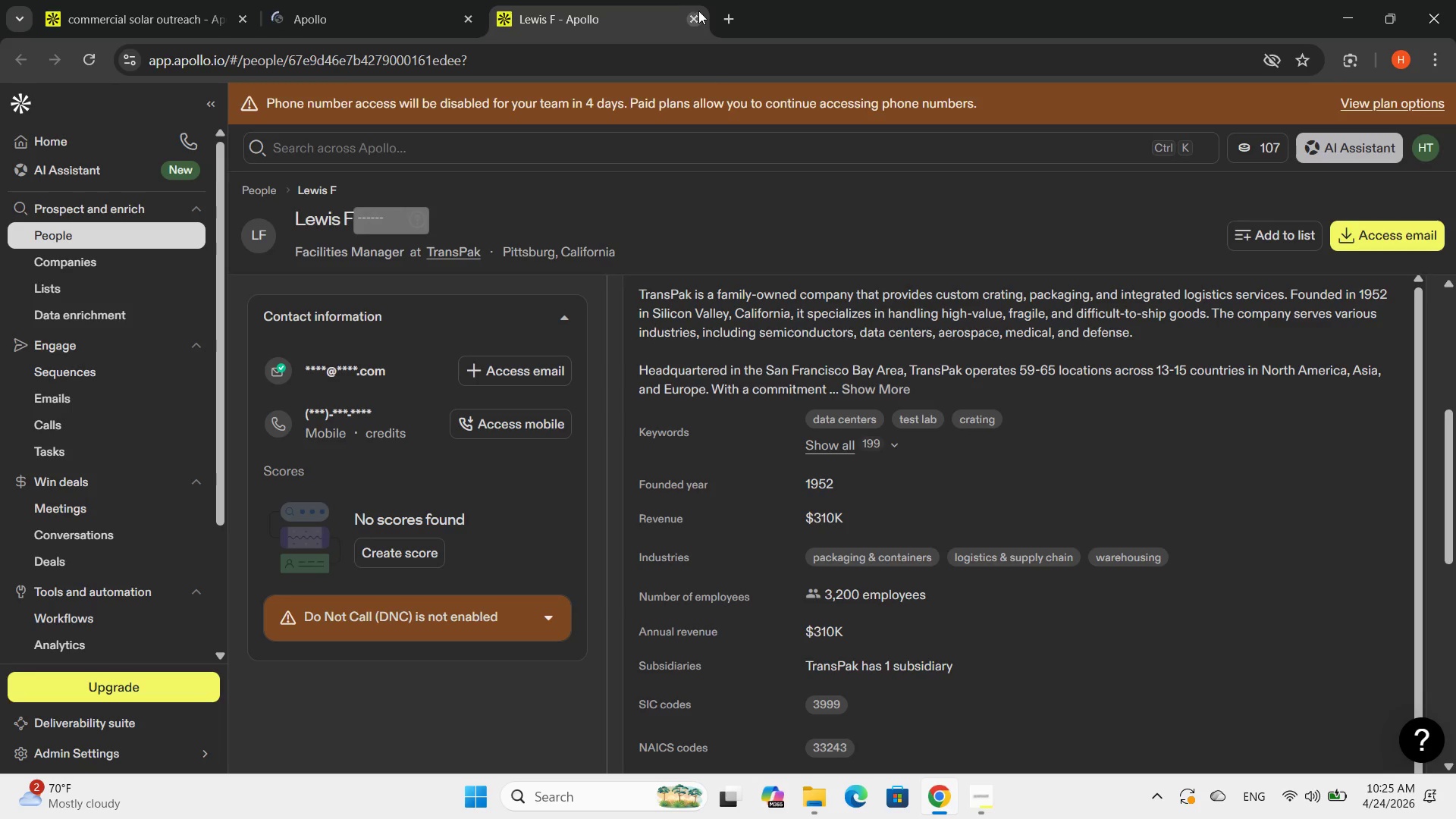 
left_click([704, 11])
 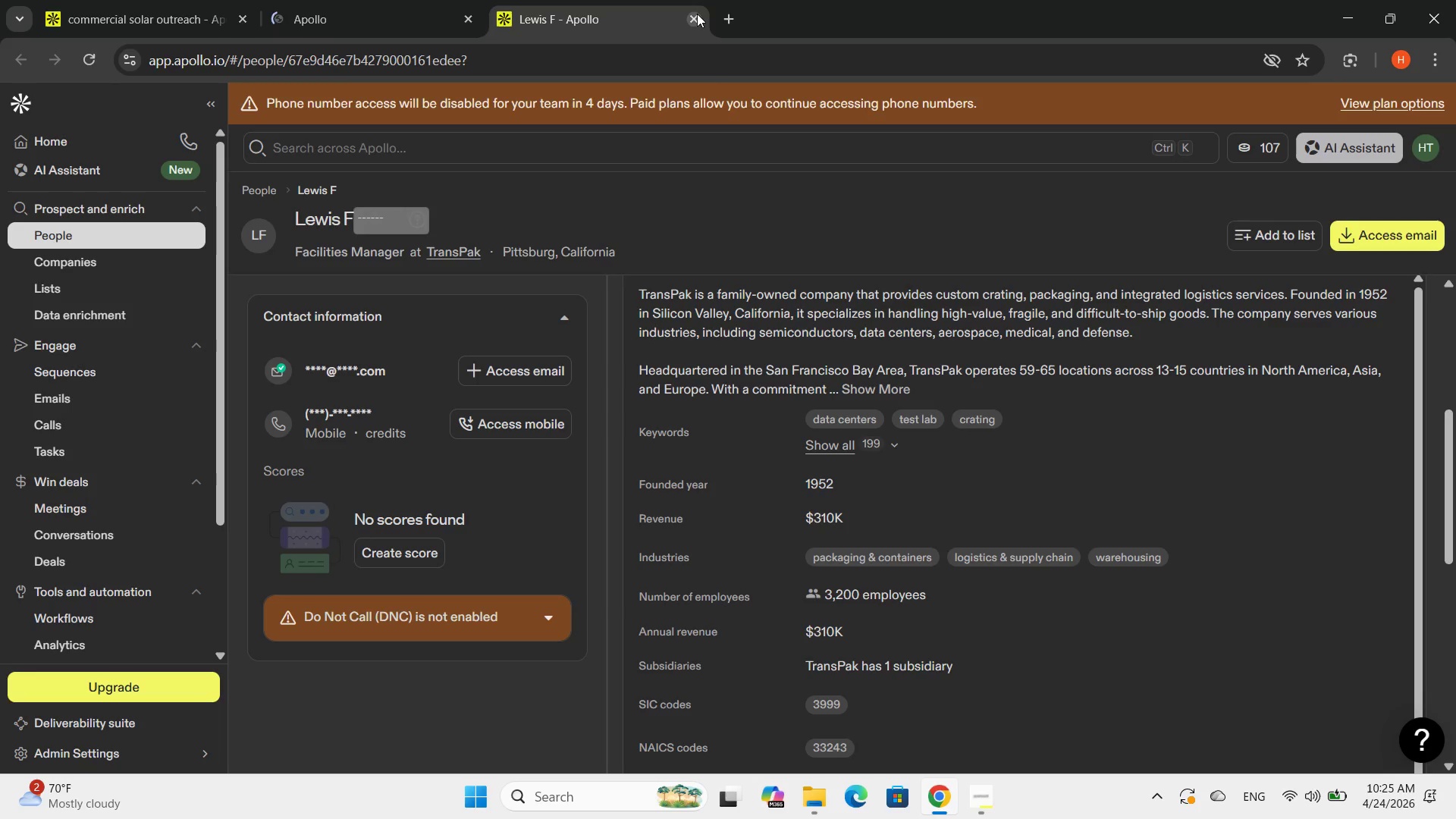 
left_click([697, 14])
 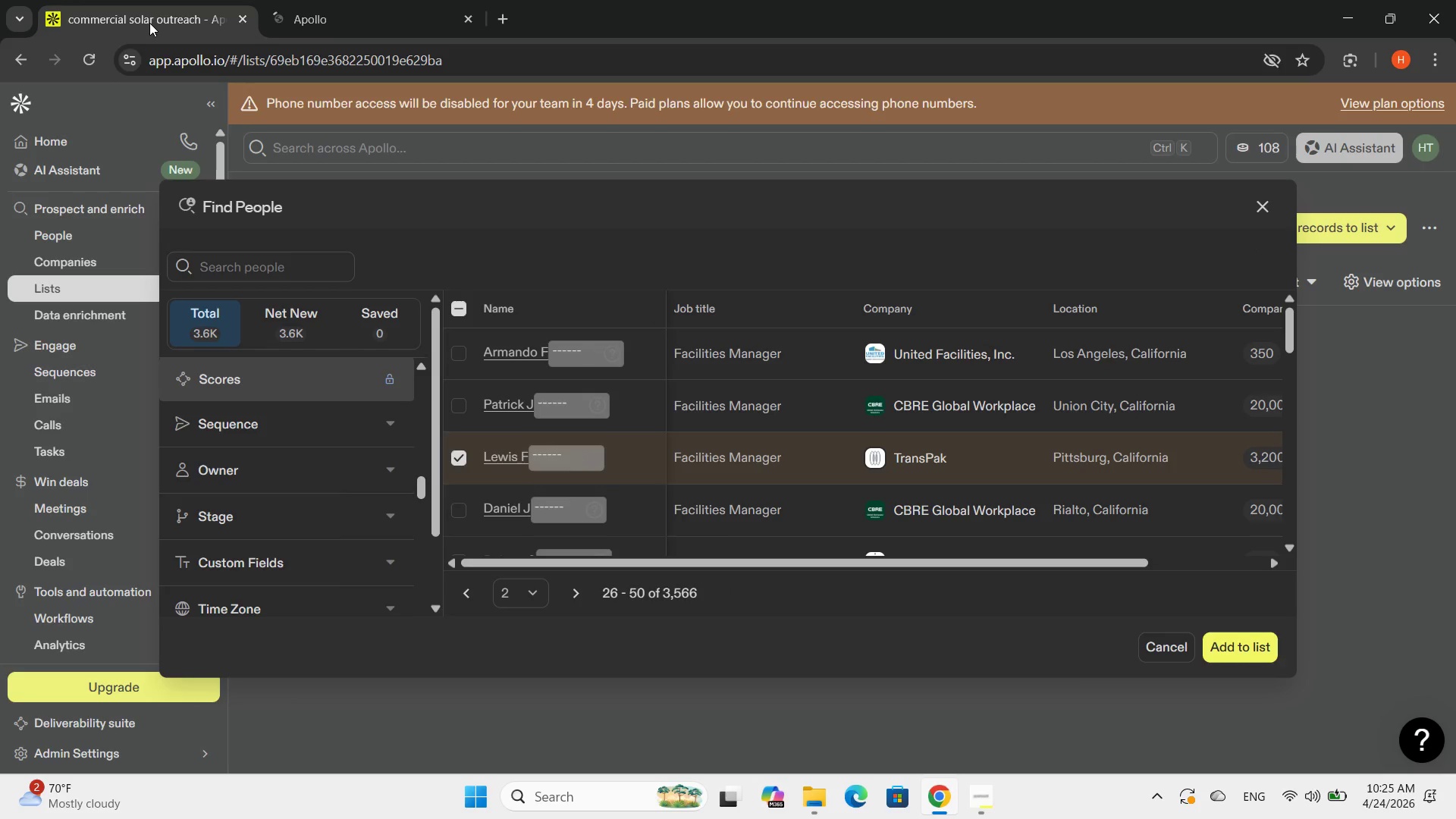 
scroll: coordinate [669, 546], scroll_direction: up, amount: 1.0
 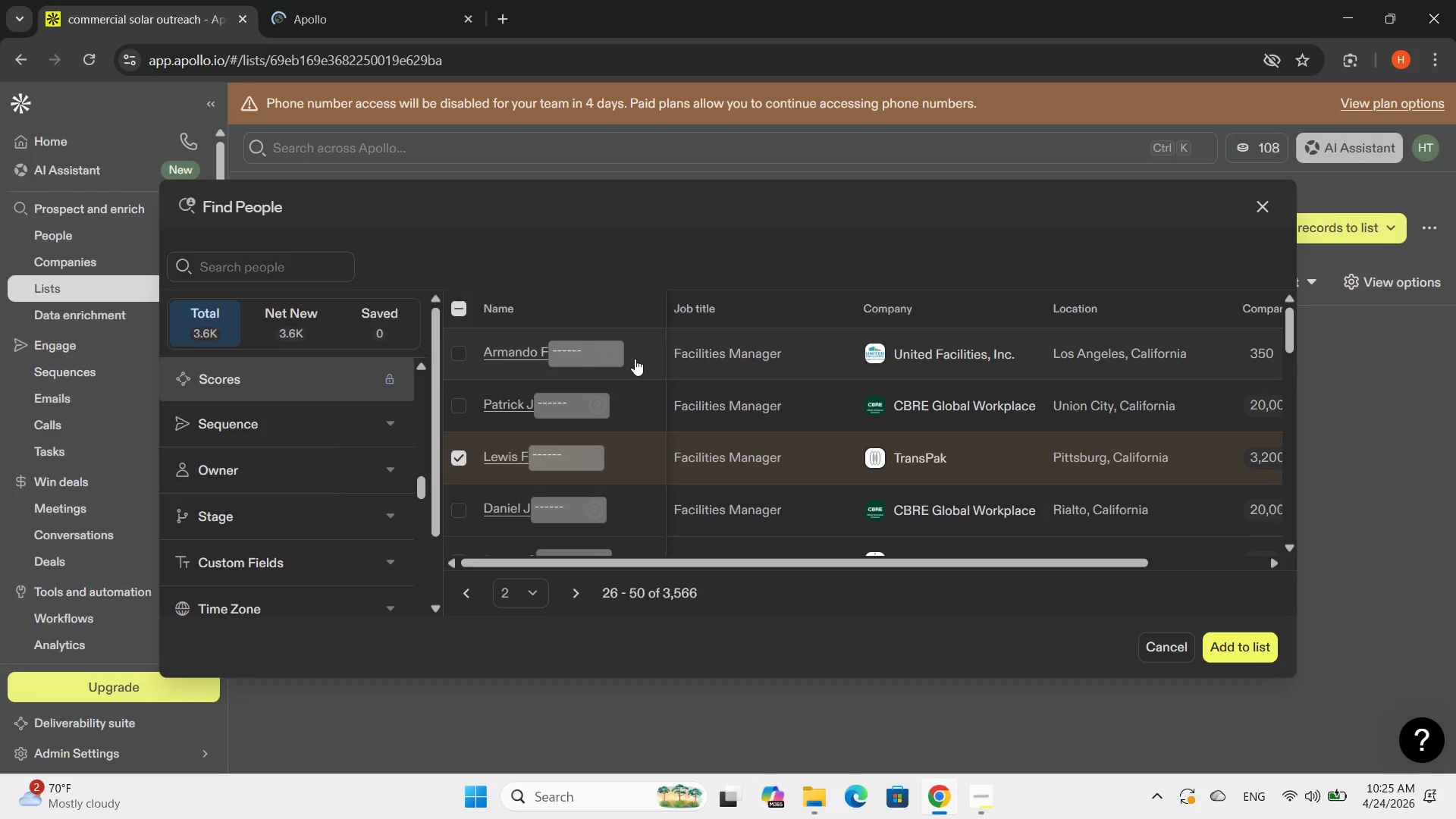 
left_click([635, 359])
 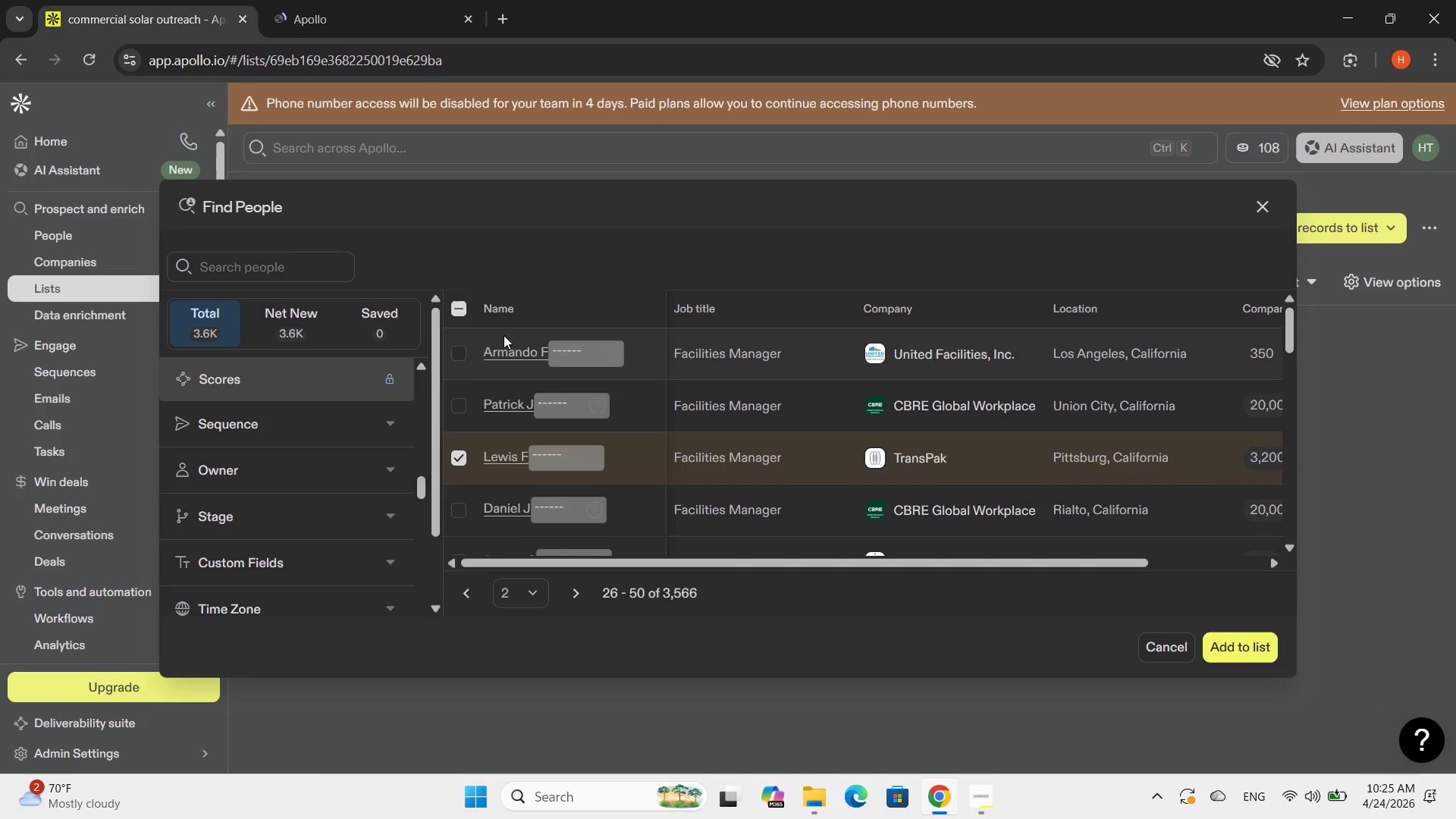 
left_click([502, 348])
 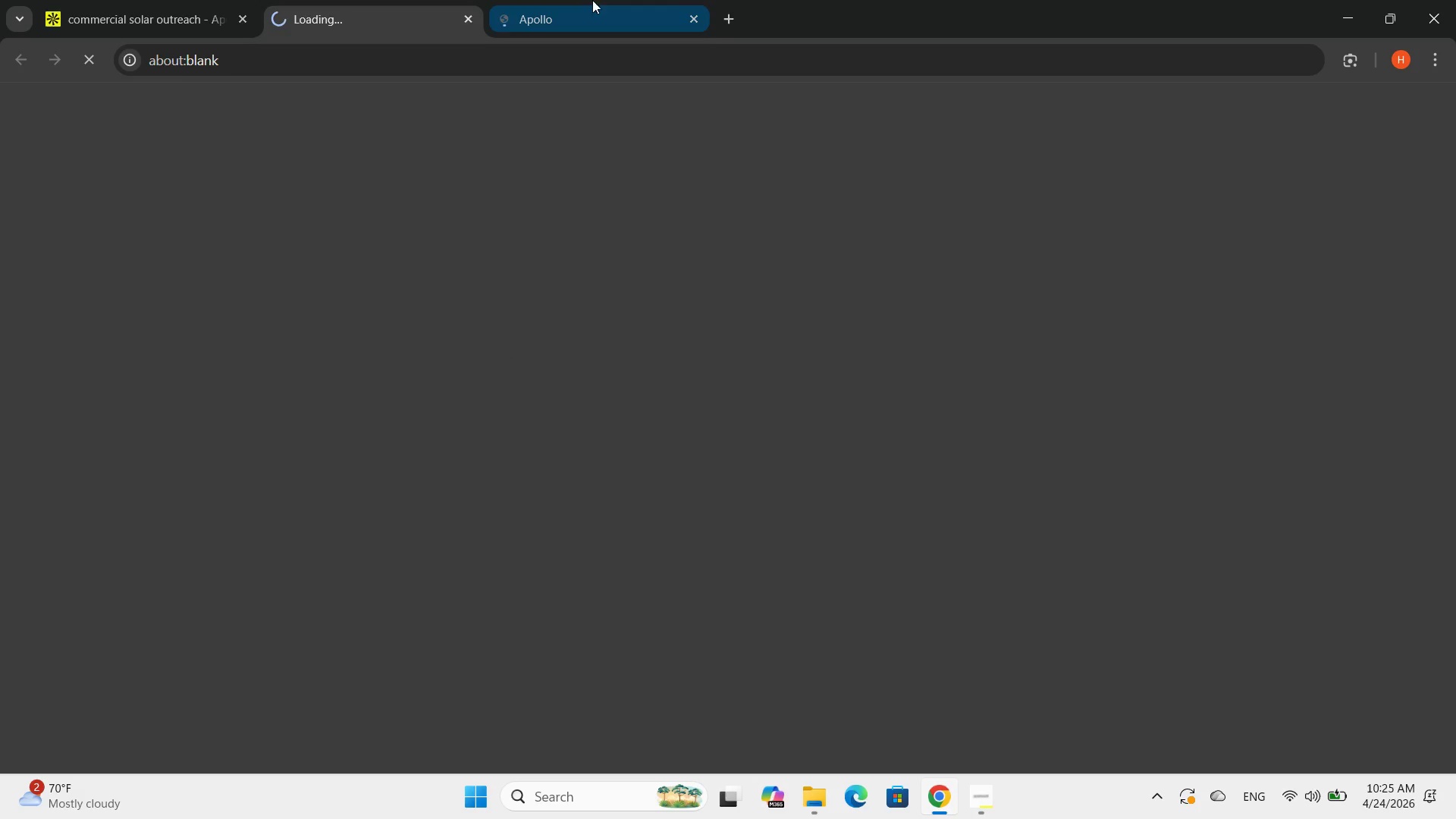 
left_click([607, 0])
 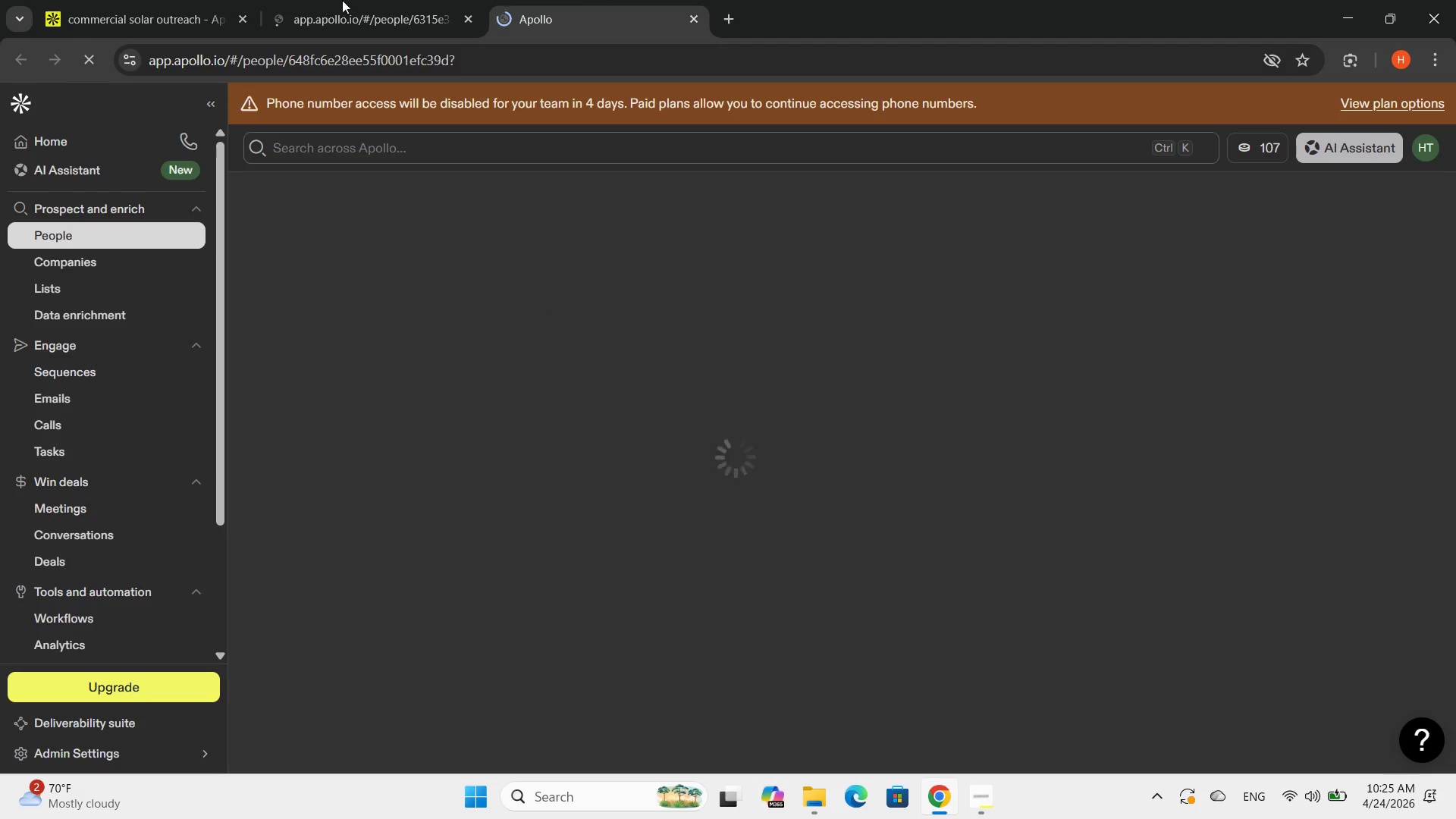 
left_click([347, 0])
 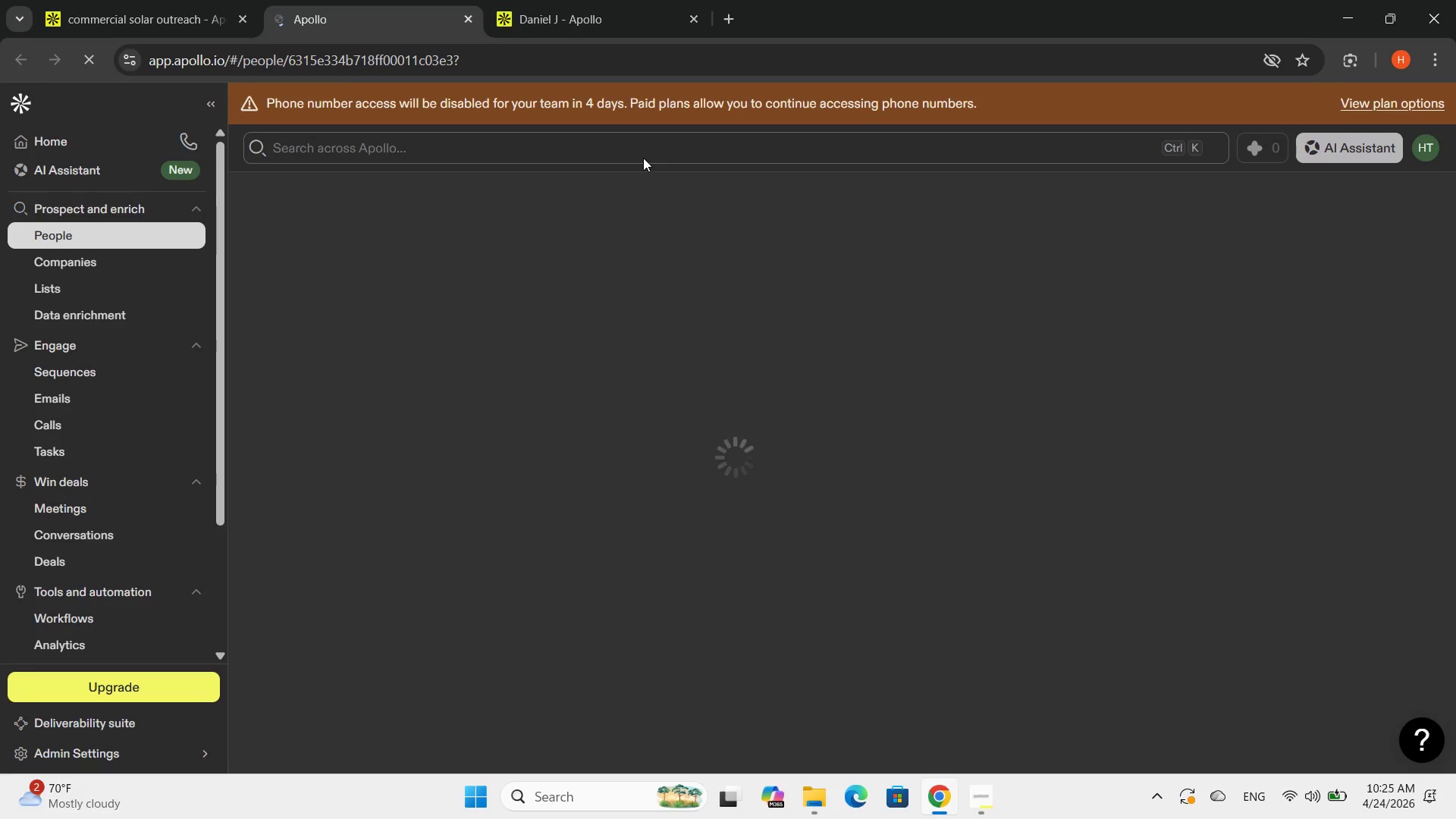 
wait(11.17)
 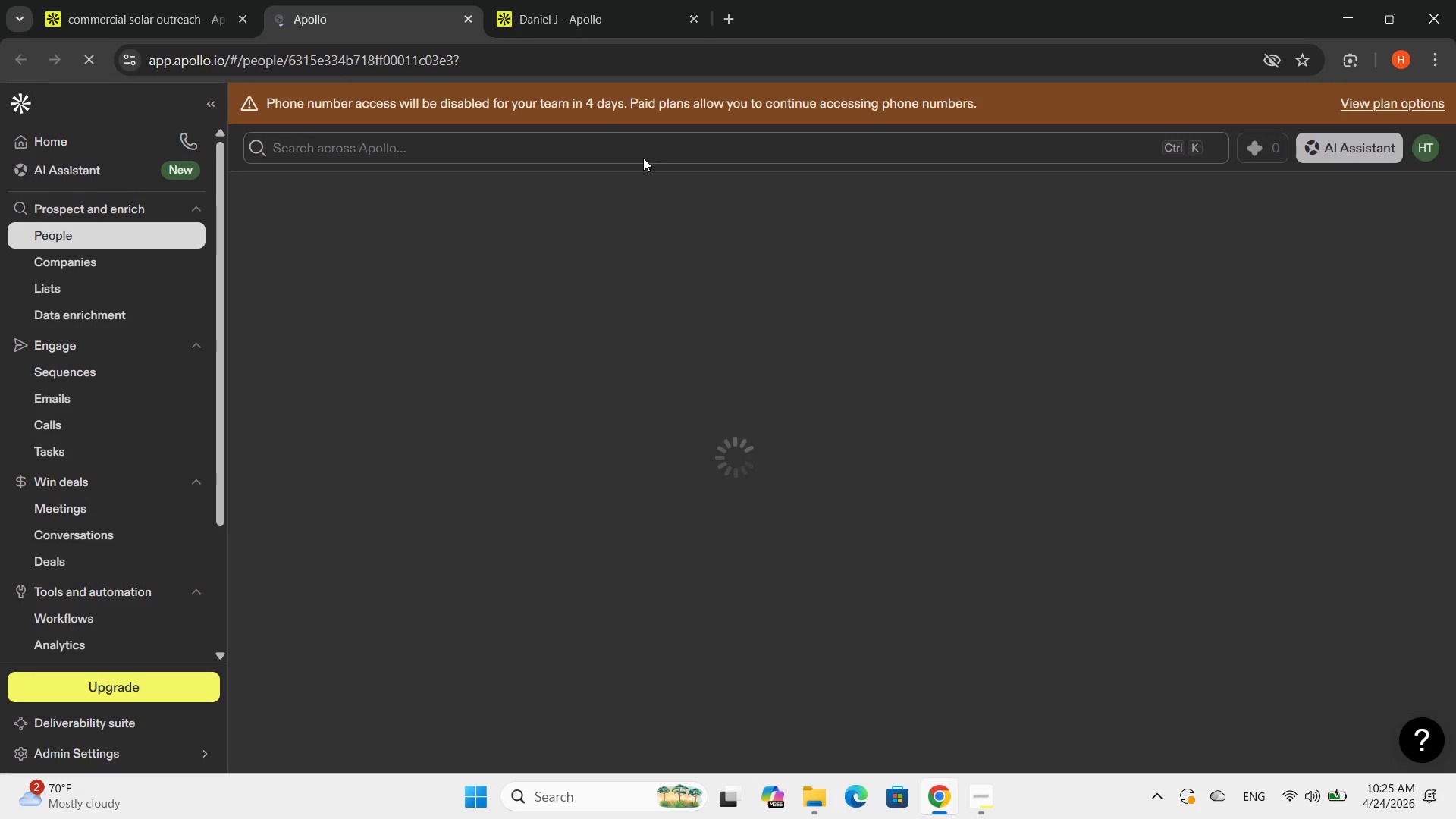 
scroll: coordinate [921, 466], scroll_direction: down, amount: 5.0
 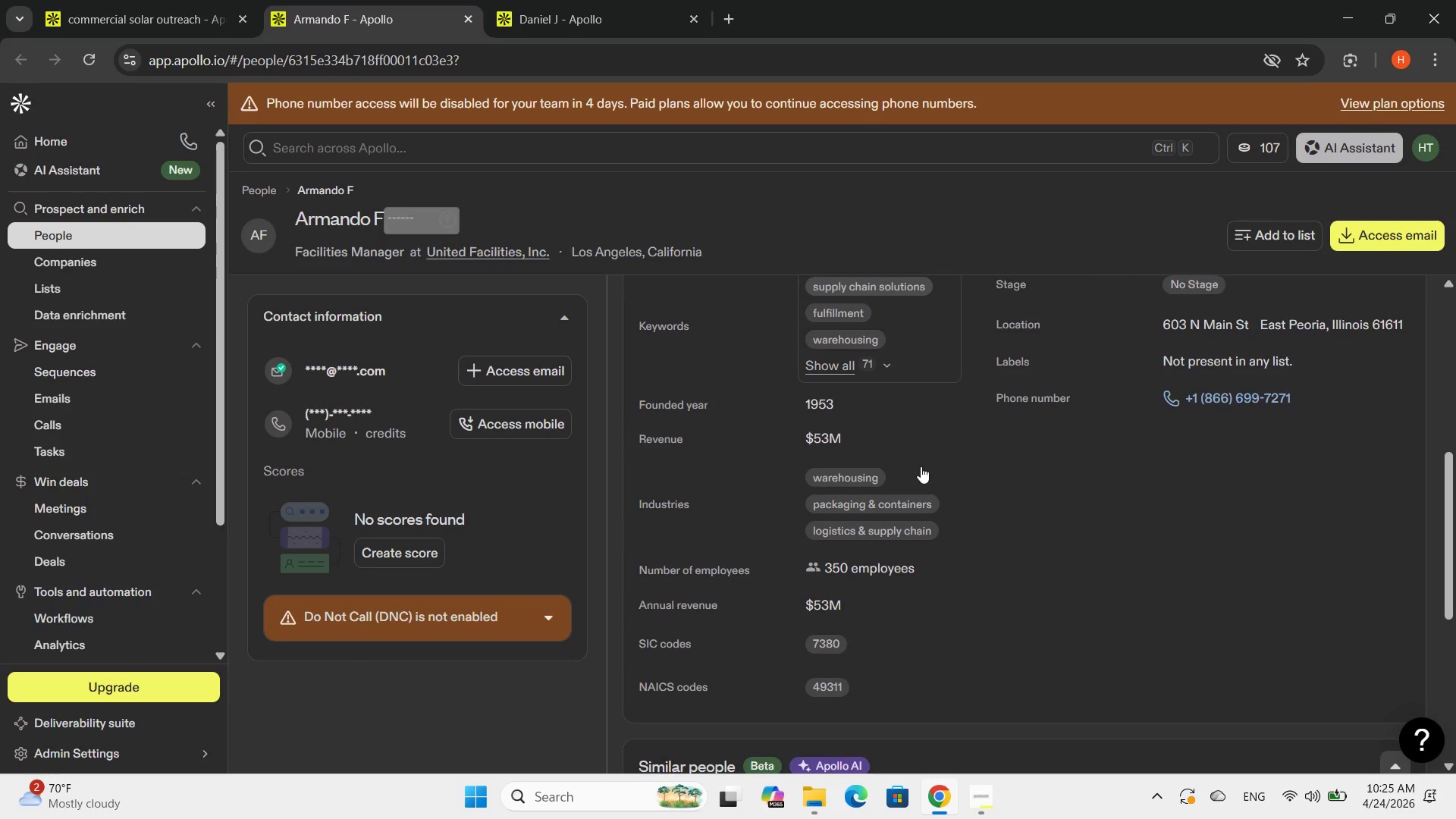 
mouse_move([853, 496])
 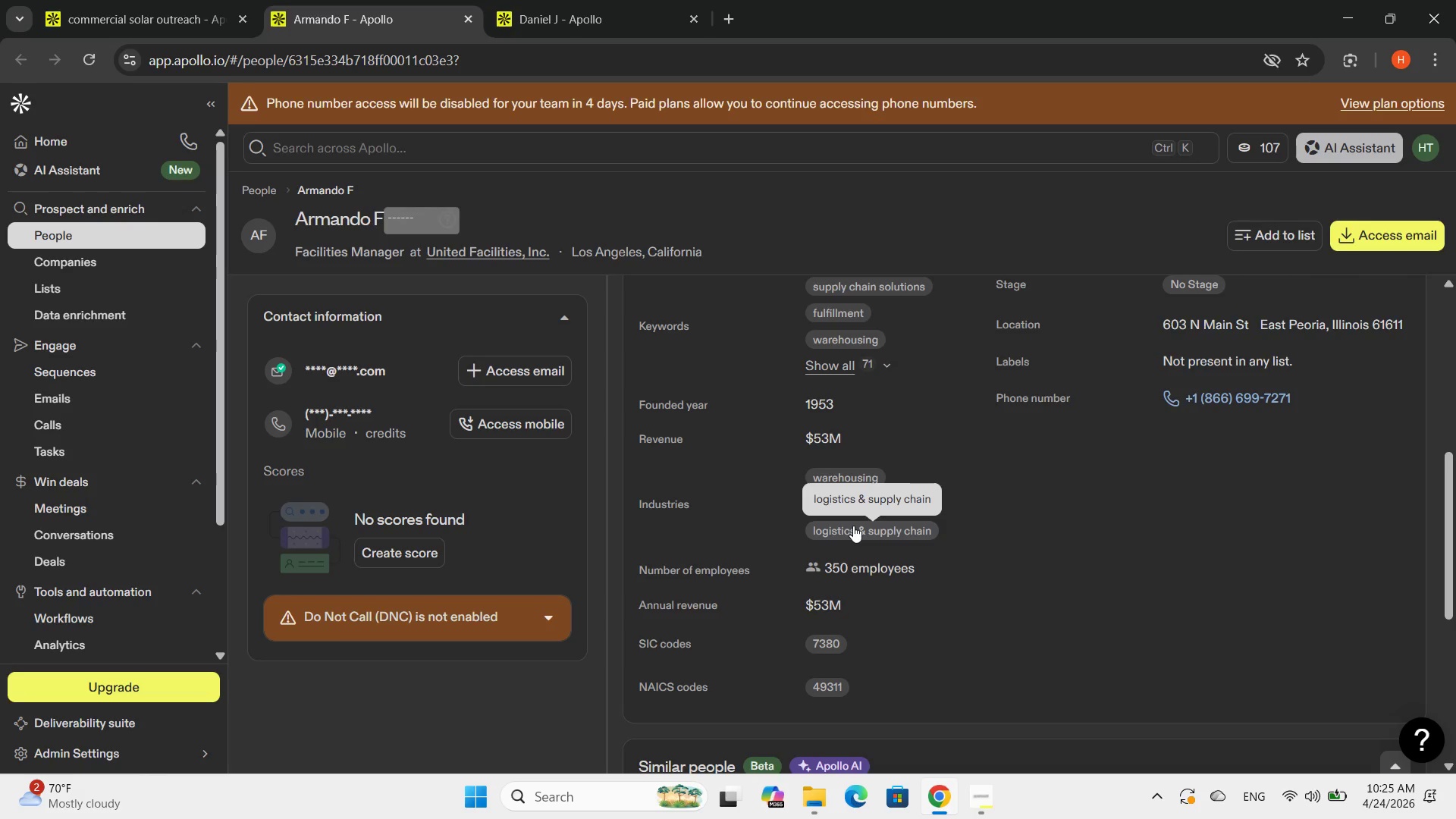 
scroll: coordinate [853, 526], scroll_direction: up, amount: 4.0
 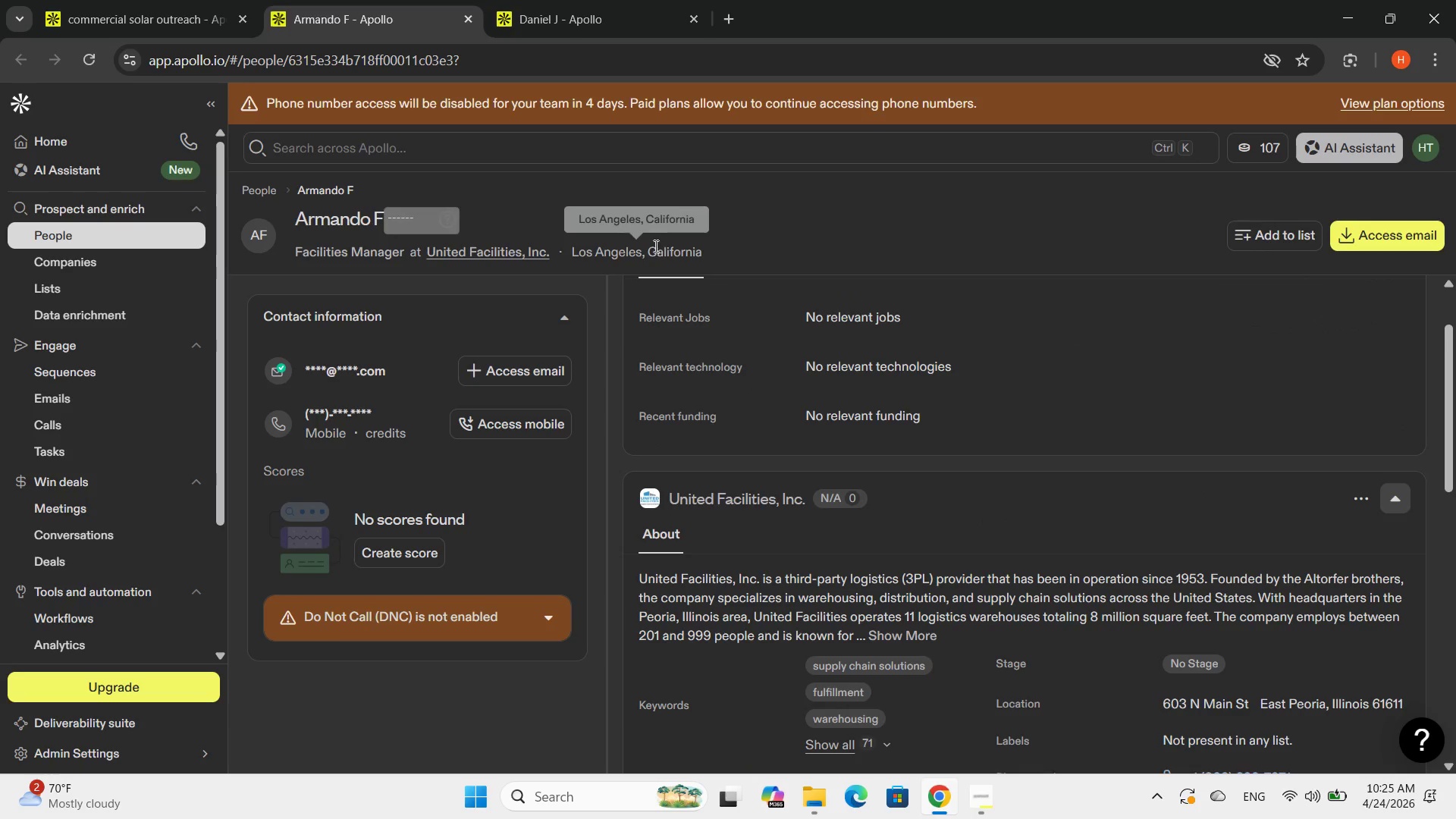 
left_click_drag(start_coordinate=[652, 246], to_coordinate=[728, 252])
 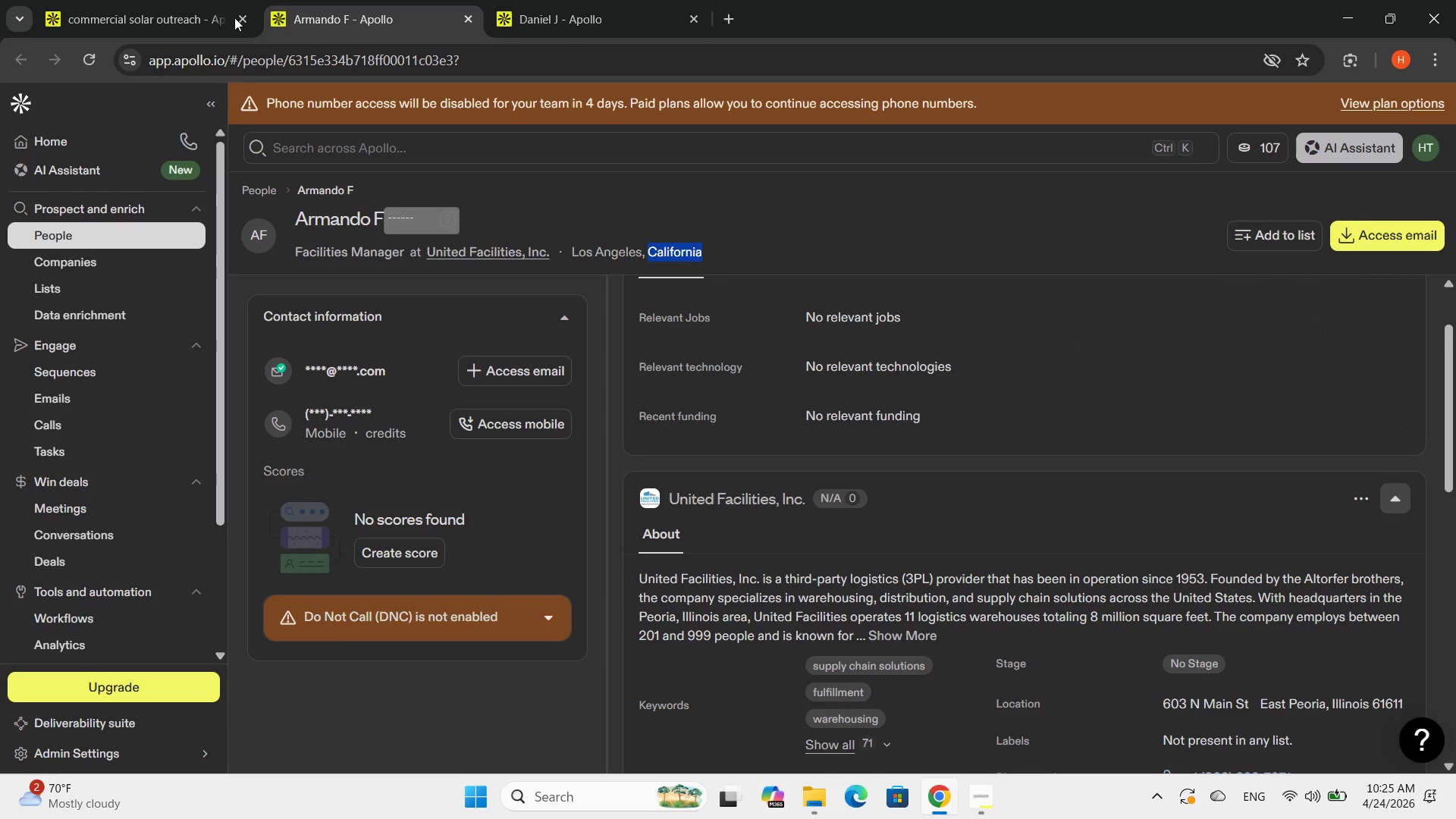 
left_click([195, 9])
 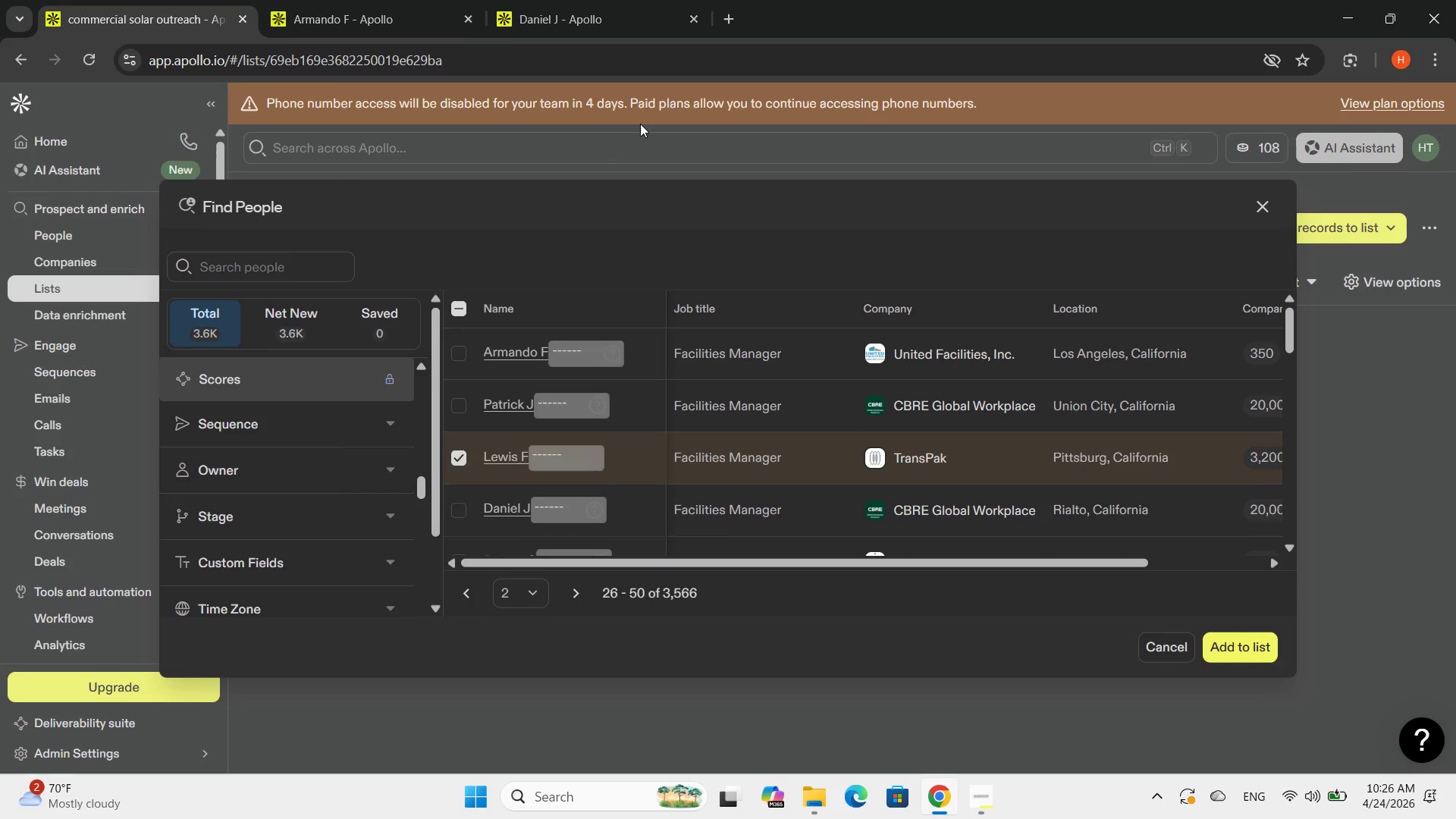 
left_click([378, 2])
 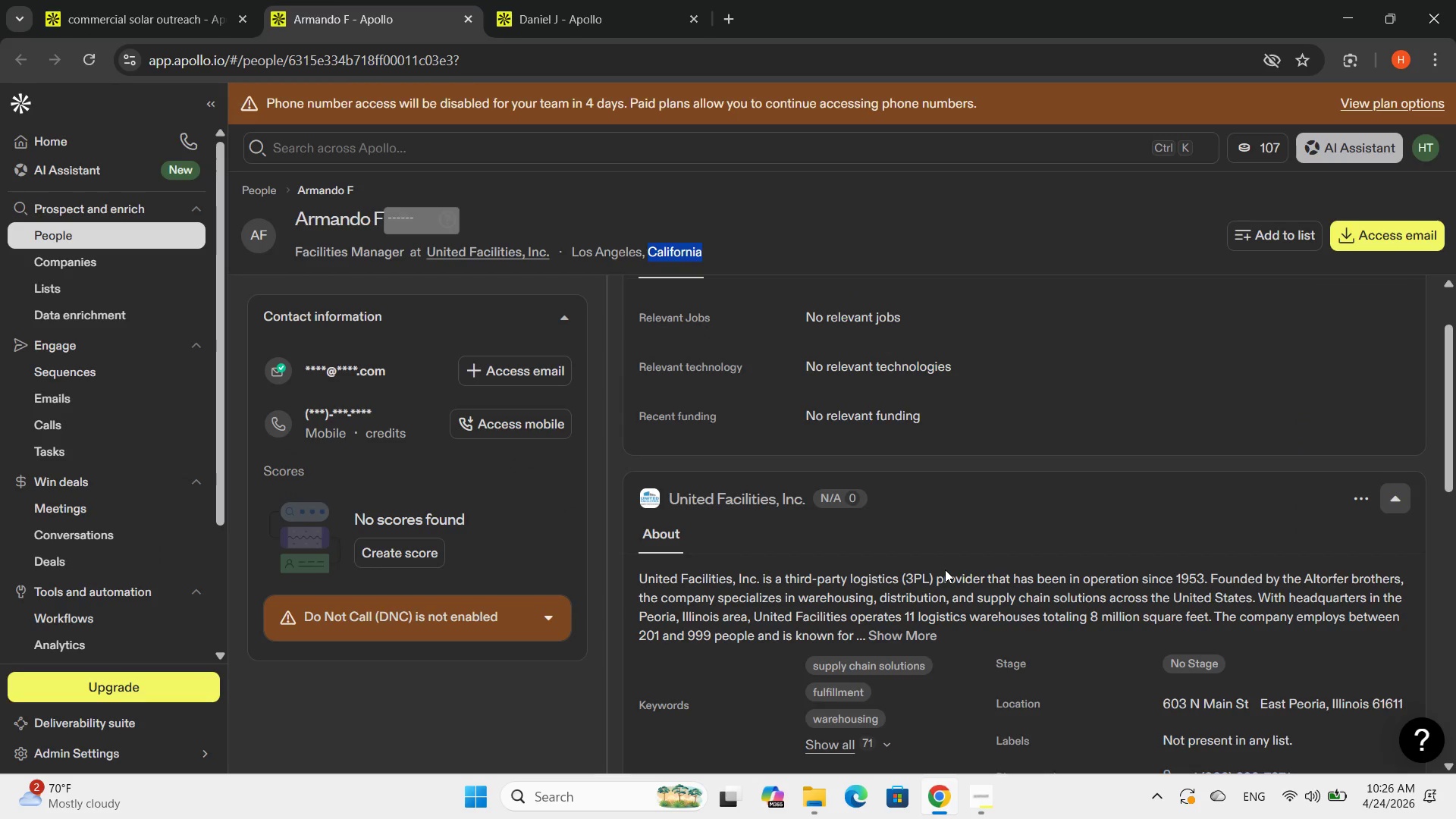 
scroll: coordinate [945, 570], scroll_direction: down, amount: 2.0
 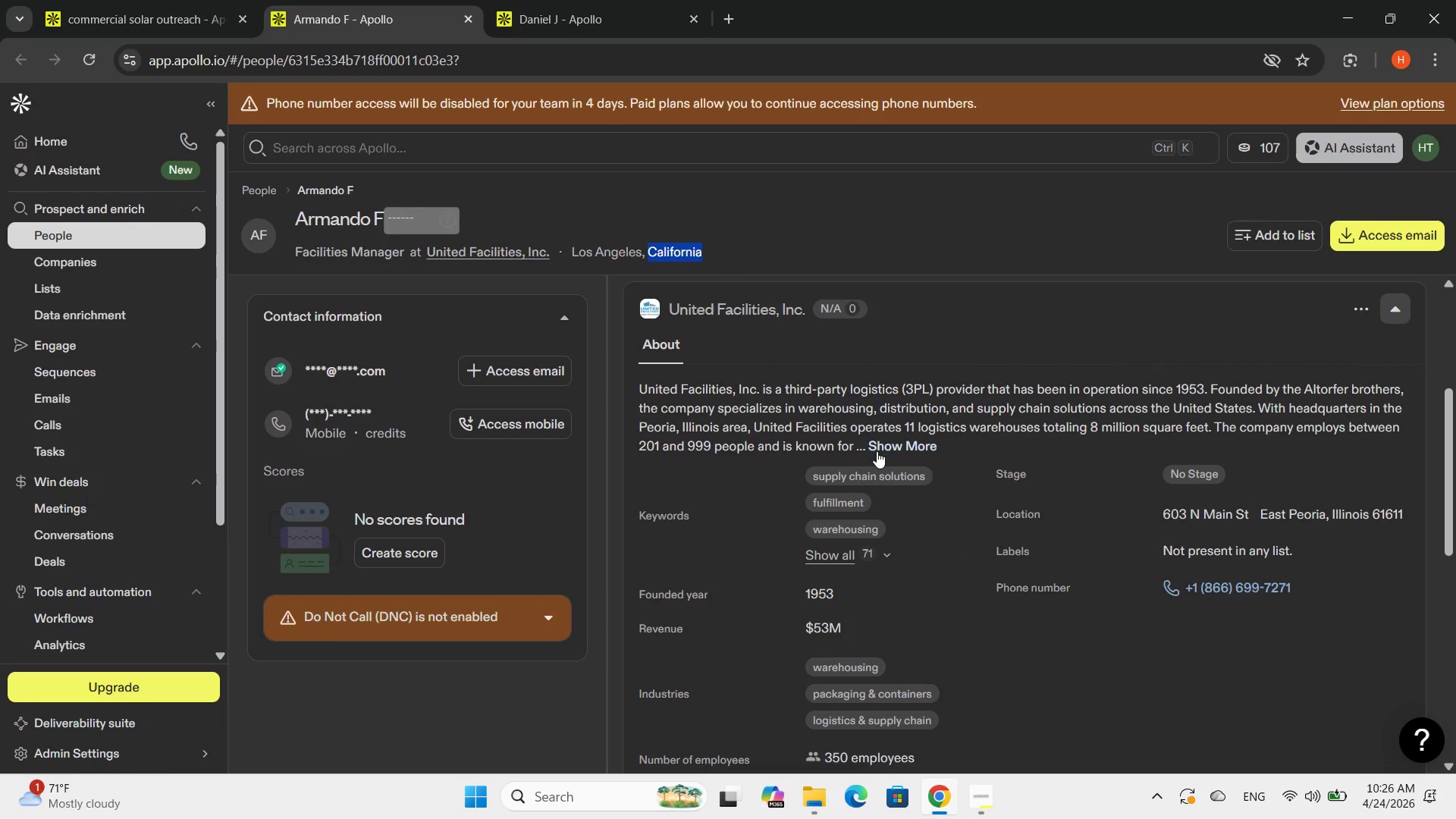 
left_click([880, 445])
 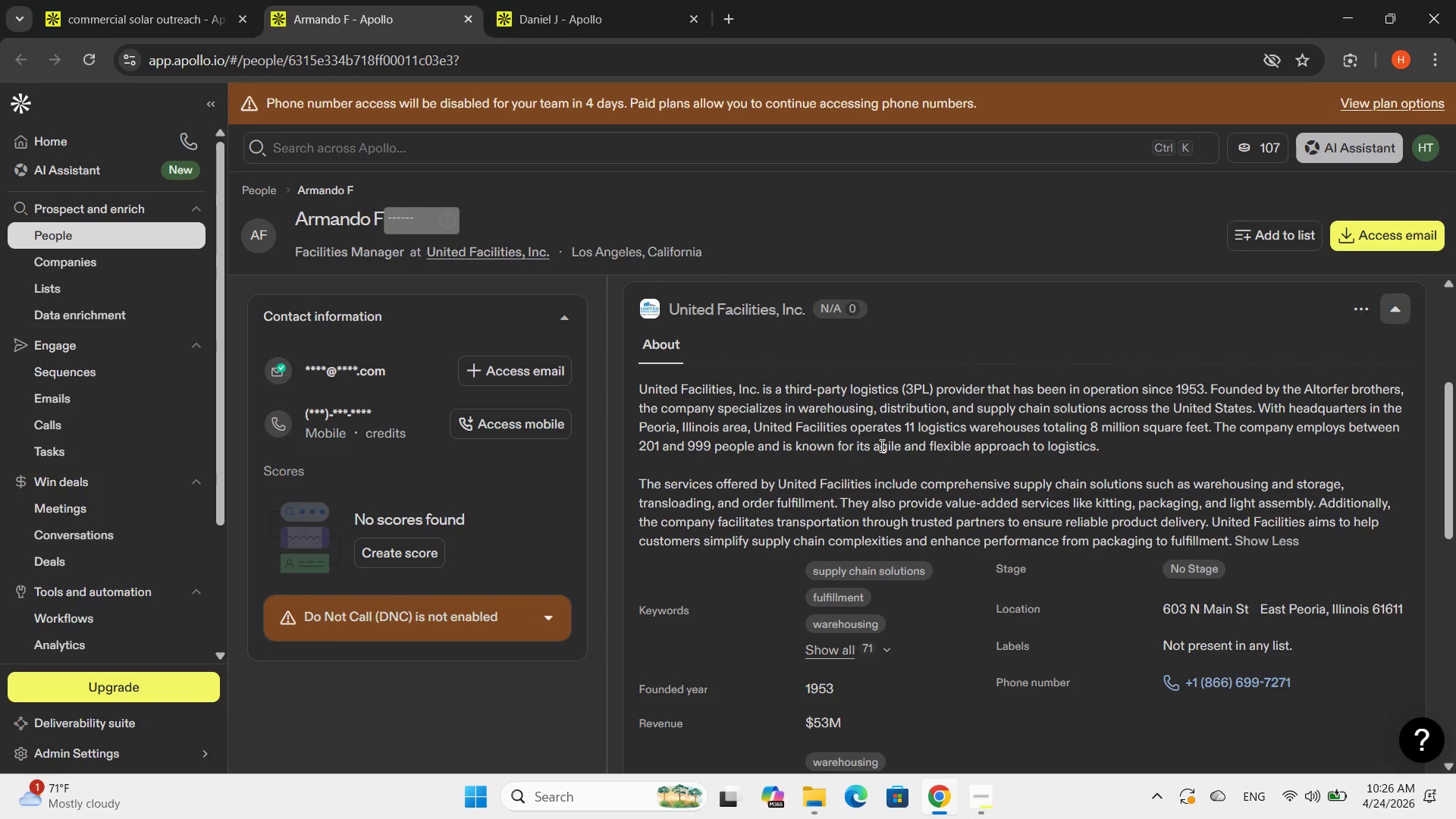 
scroll: coordinate [880, 445], scroll_direction: down, amount: 2.0
 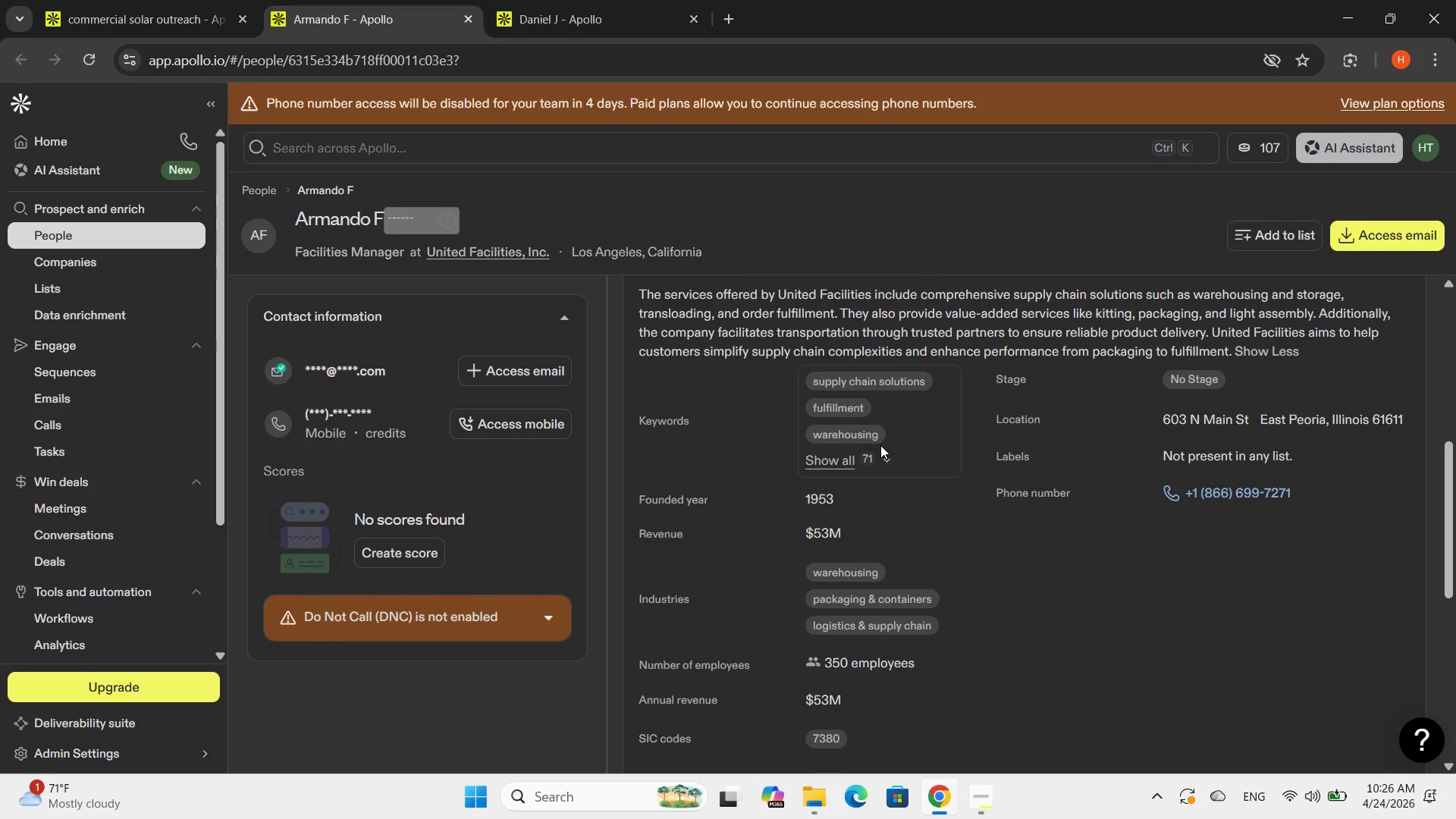 
scroll: coordinate [880, 444], scroll_direction: up, amount: 6.0
 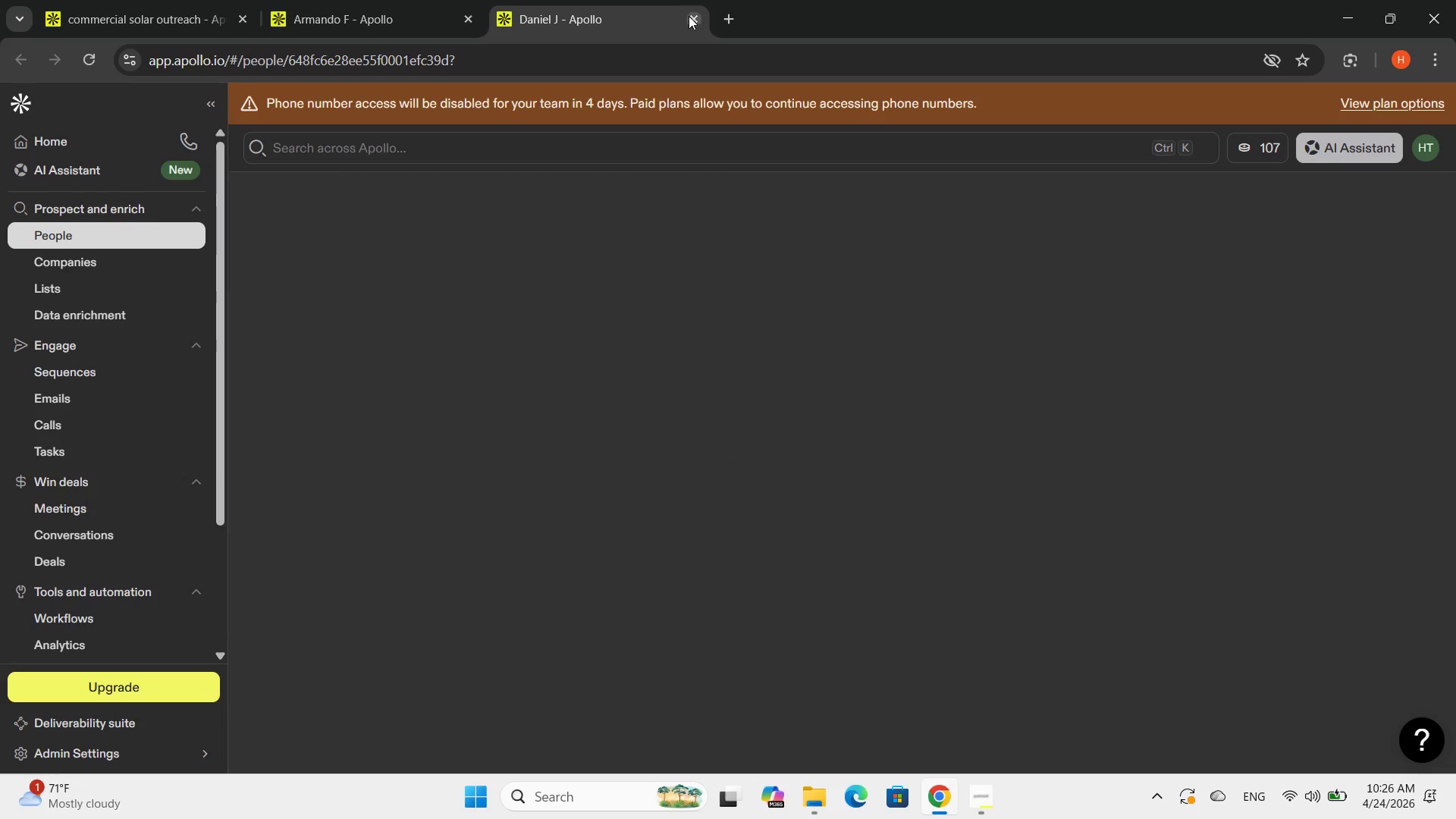 
left_click([689, 14])
 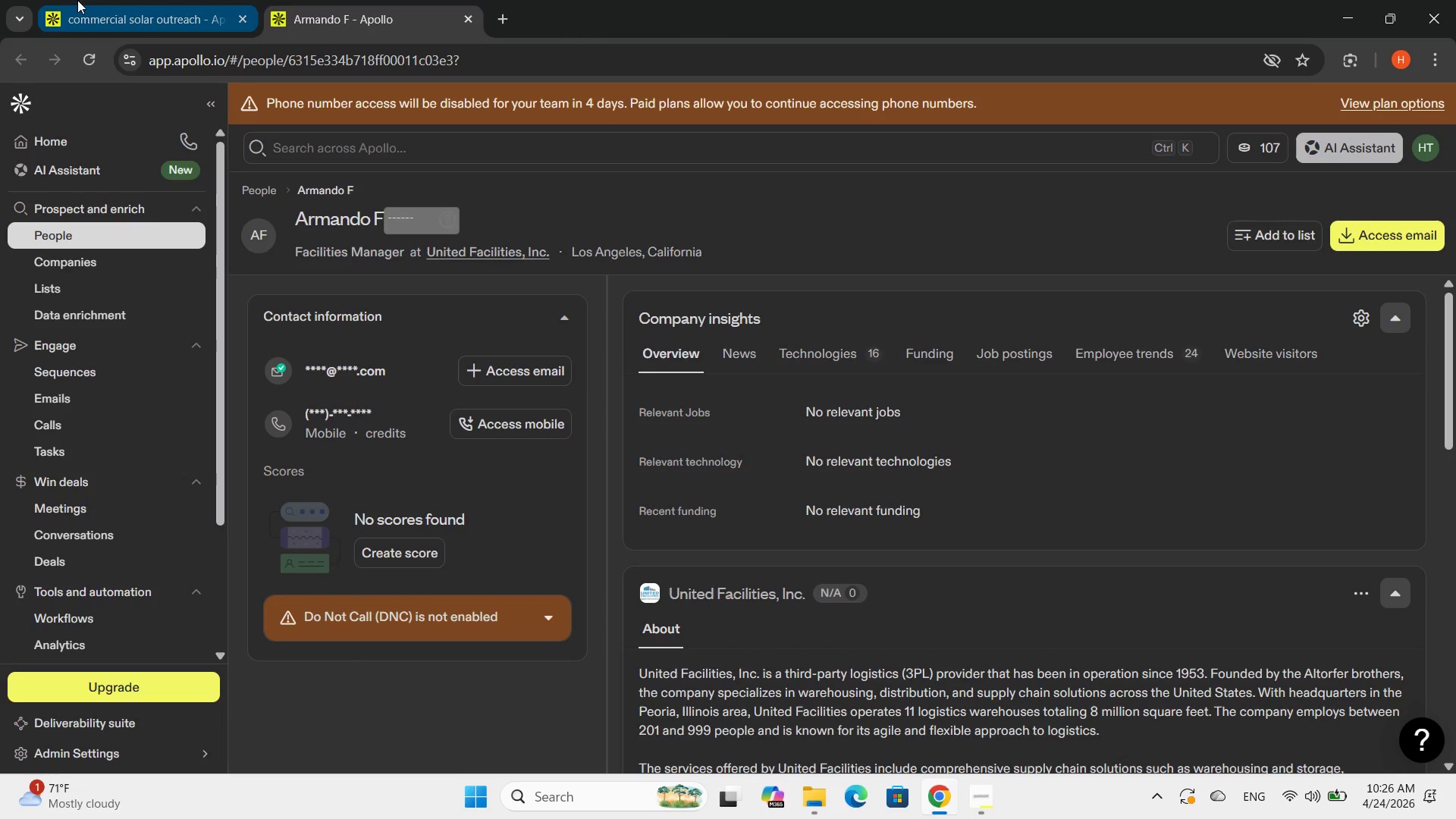 
left_click([81, 8])
 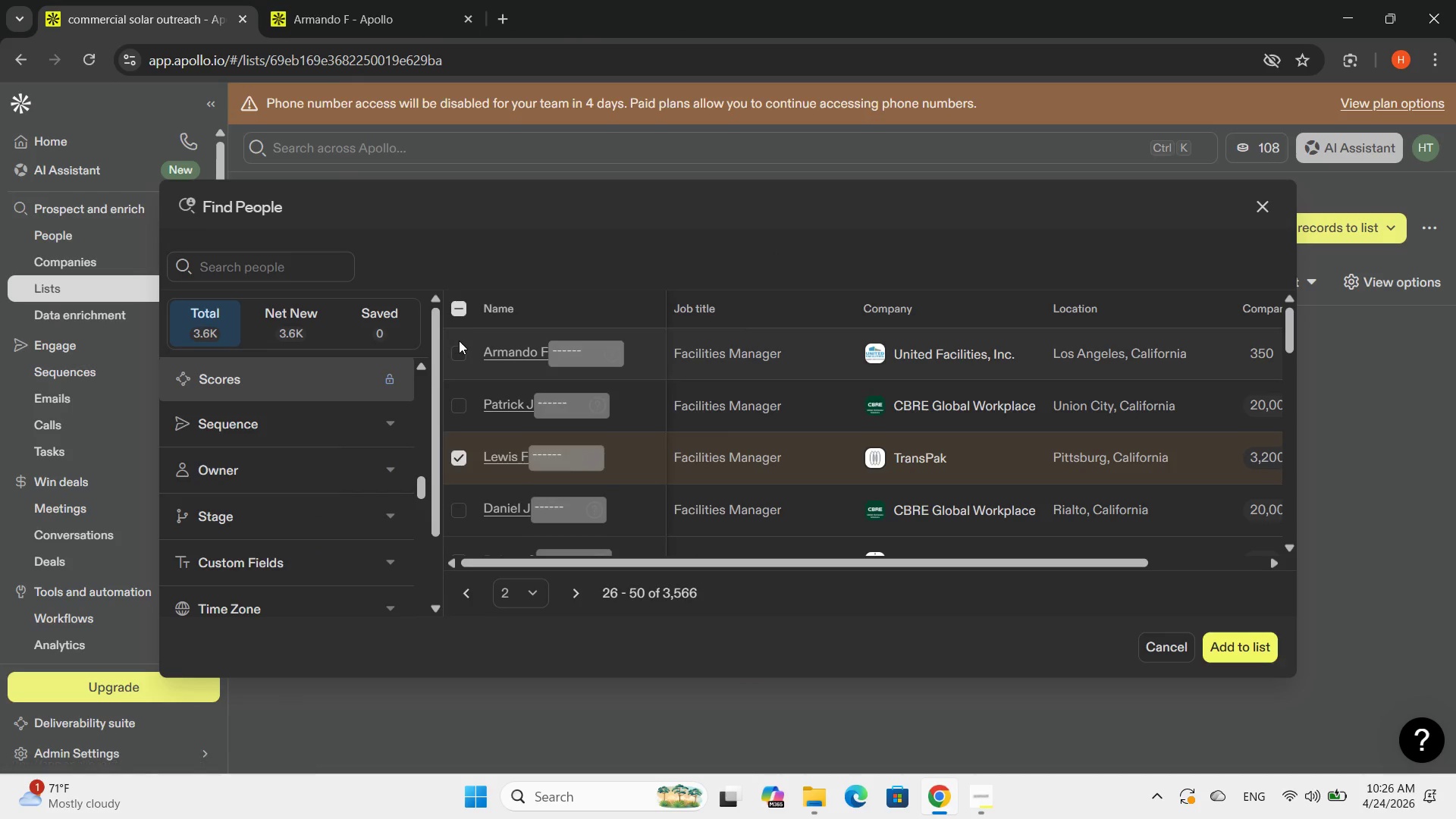 
left_click([461, 344])
 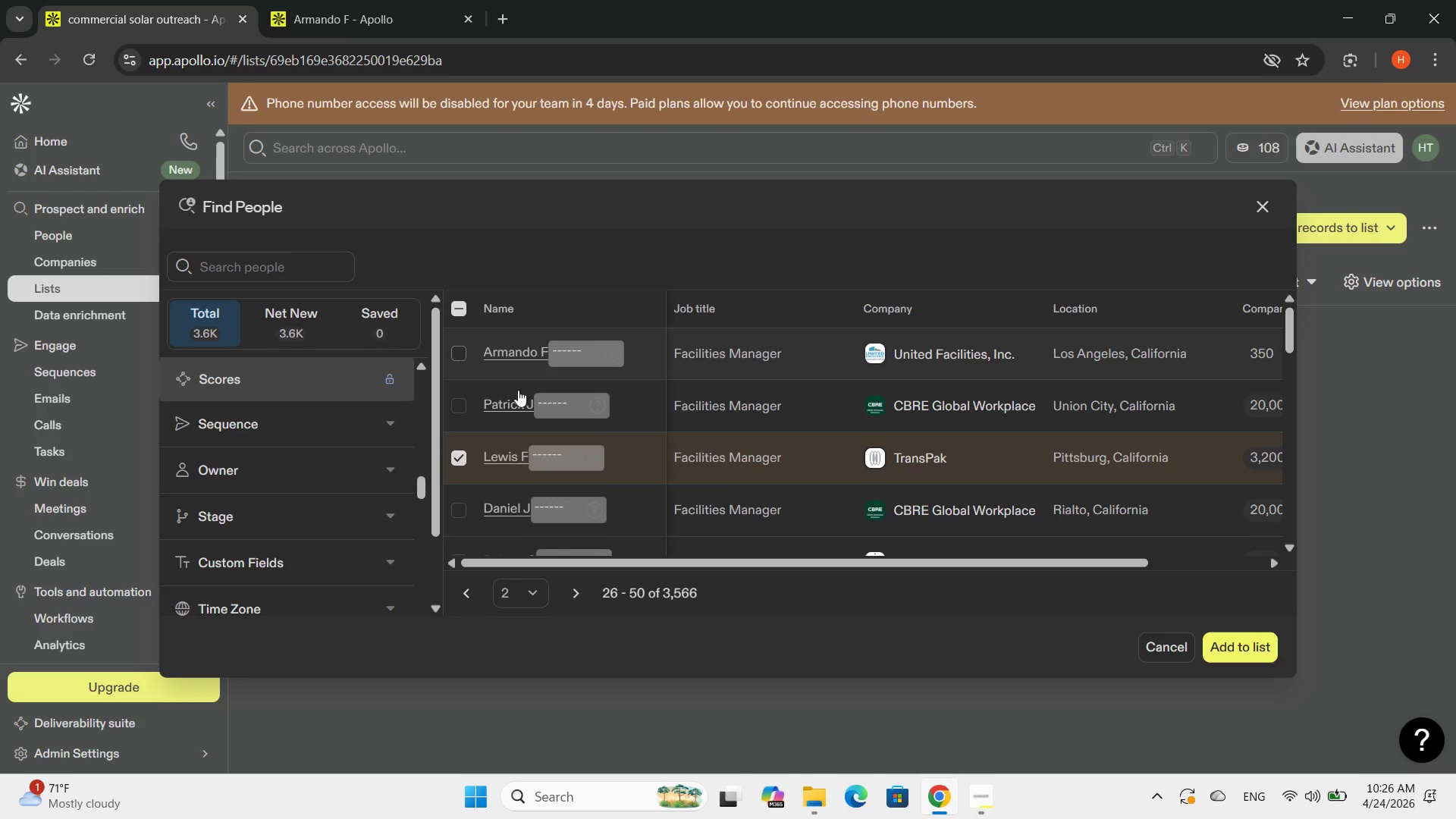 
scroll: coordinate [634, 463], scroll_direction: up, amount: 3.0
 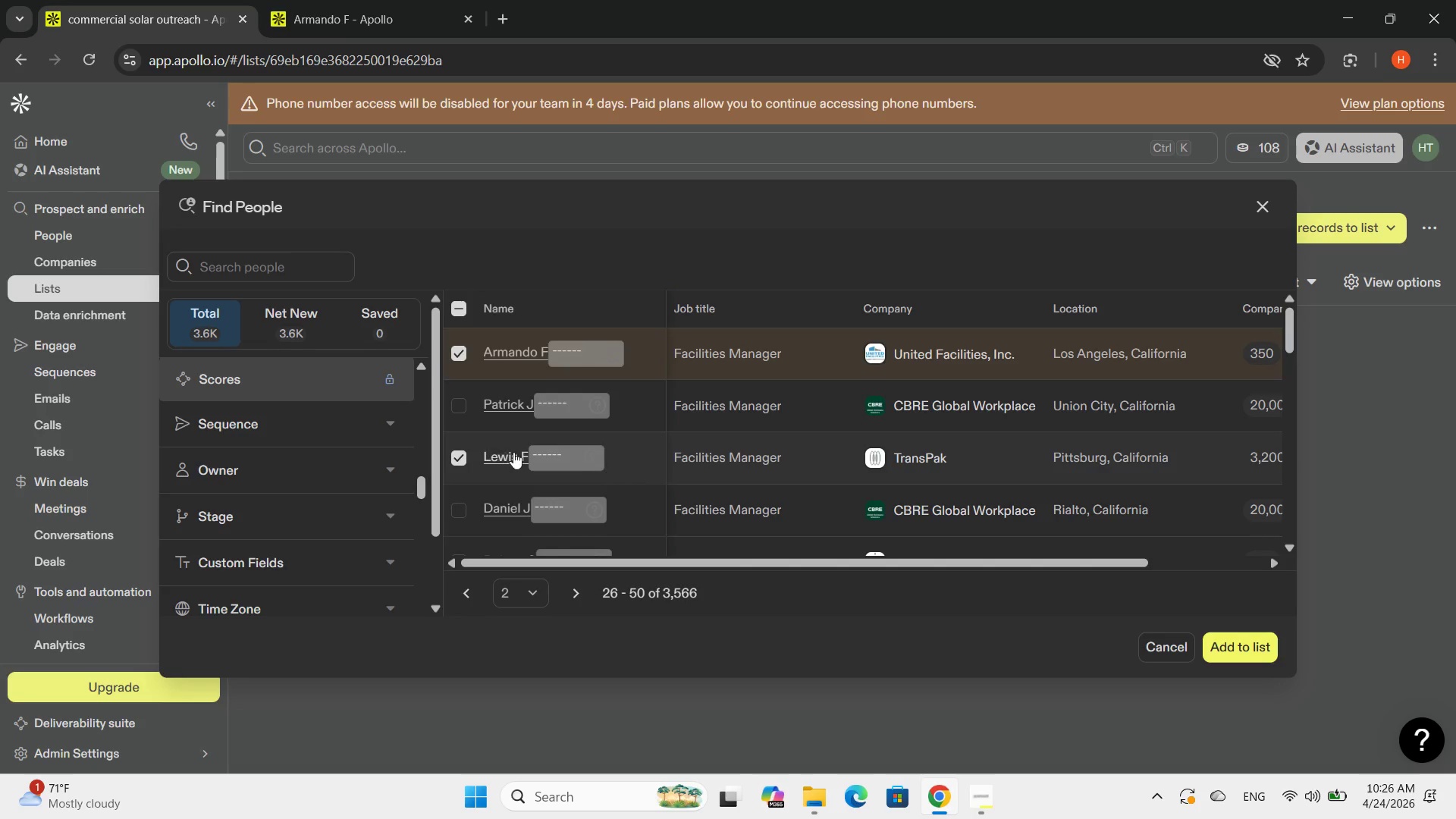 
scroll: coordinate [504, 452], scroll_direction: down, amount: 1.0
 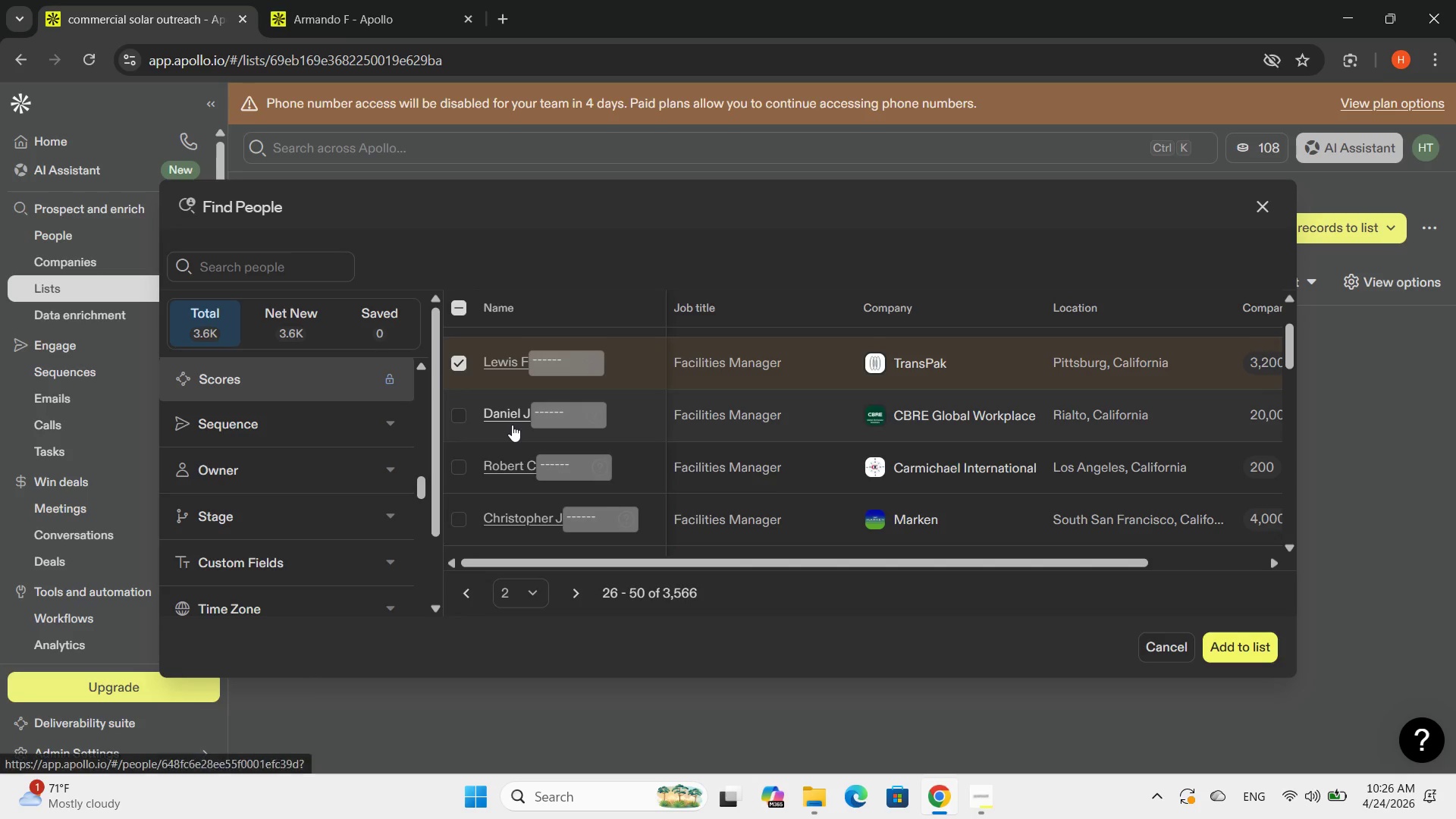 
left_click([512, 425])
 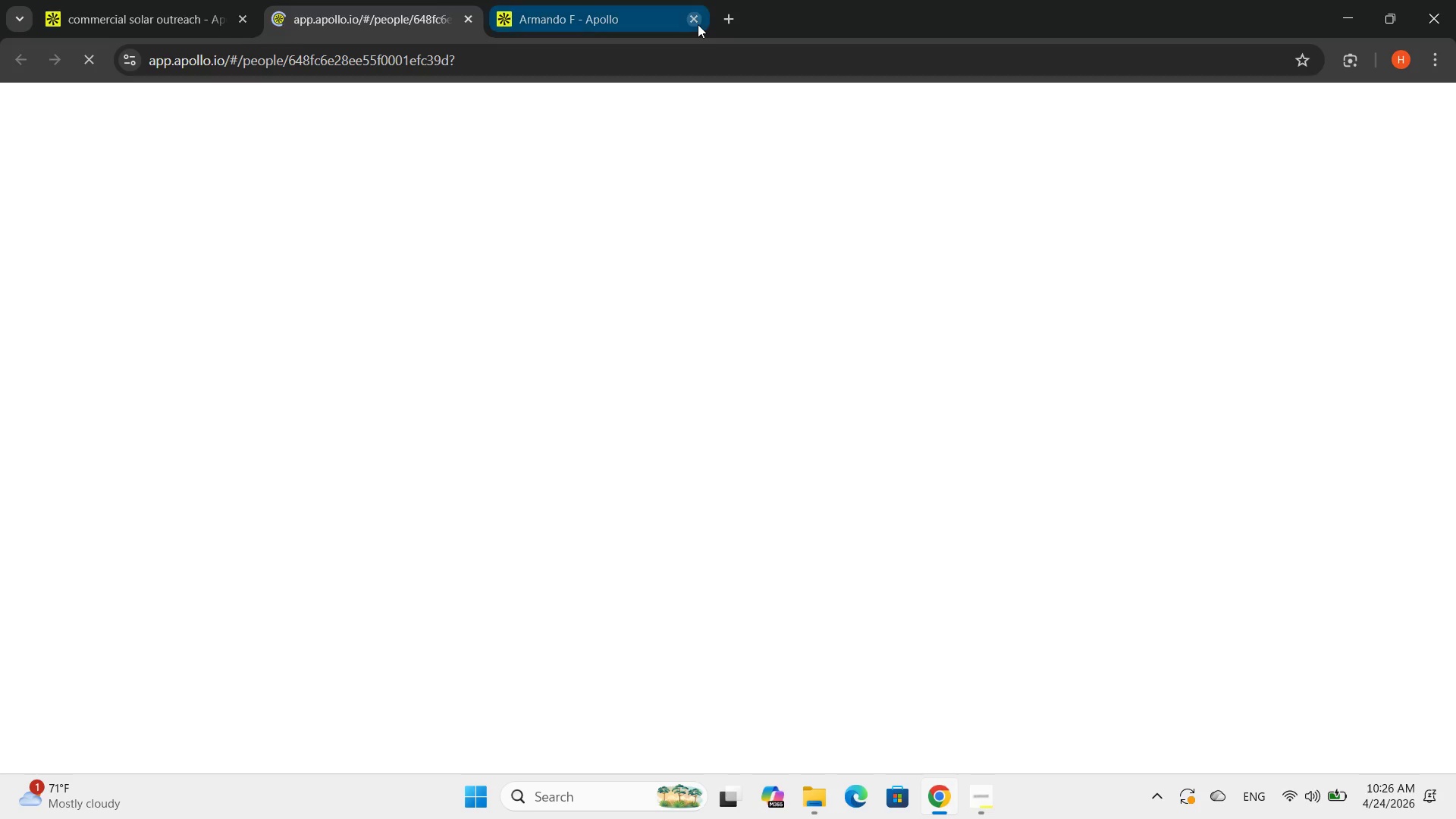 
left_click([696, 24])
 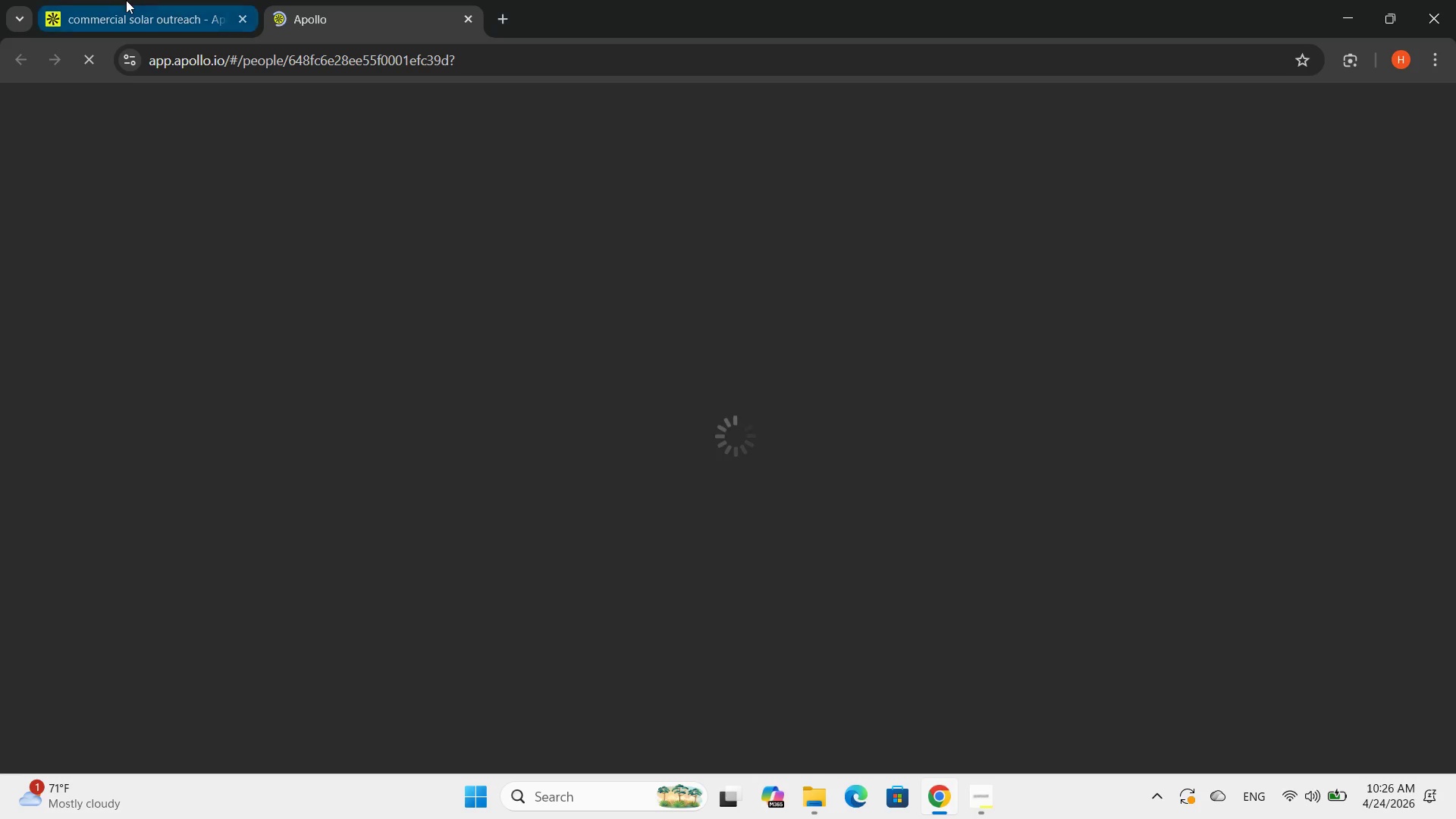 
left_click([125, 0])
 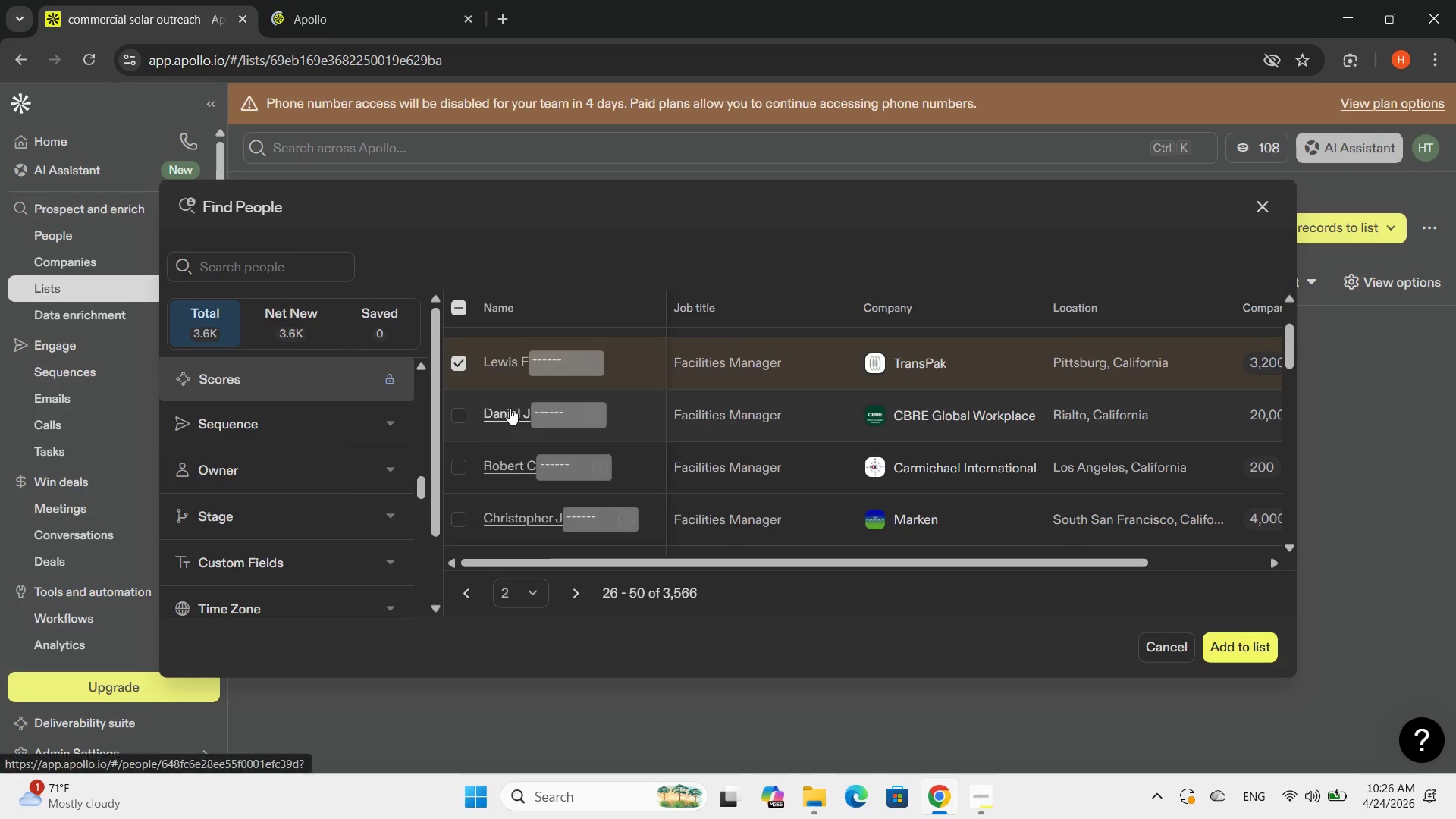 
left_click([390, 0])
 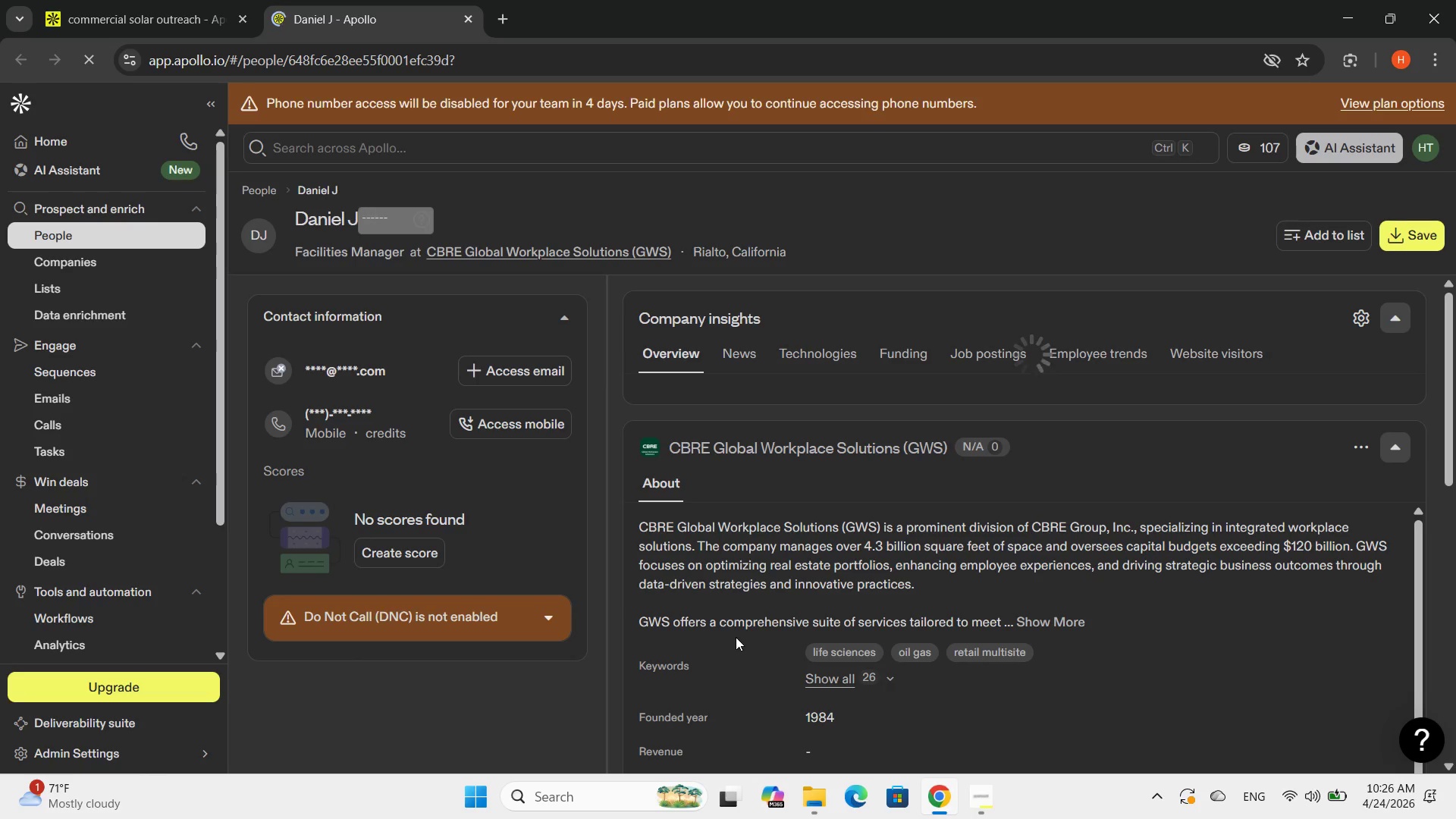 
scroll: coordinate [736, 637], scroll_direction: down, amount: 2.0
 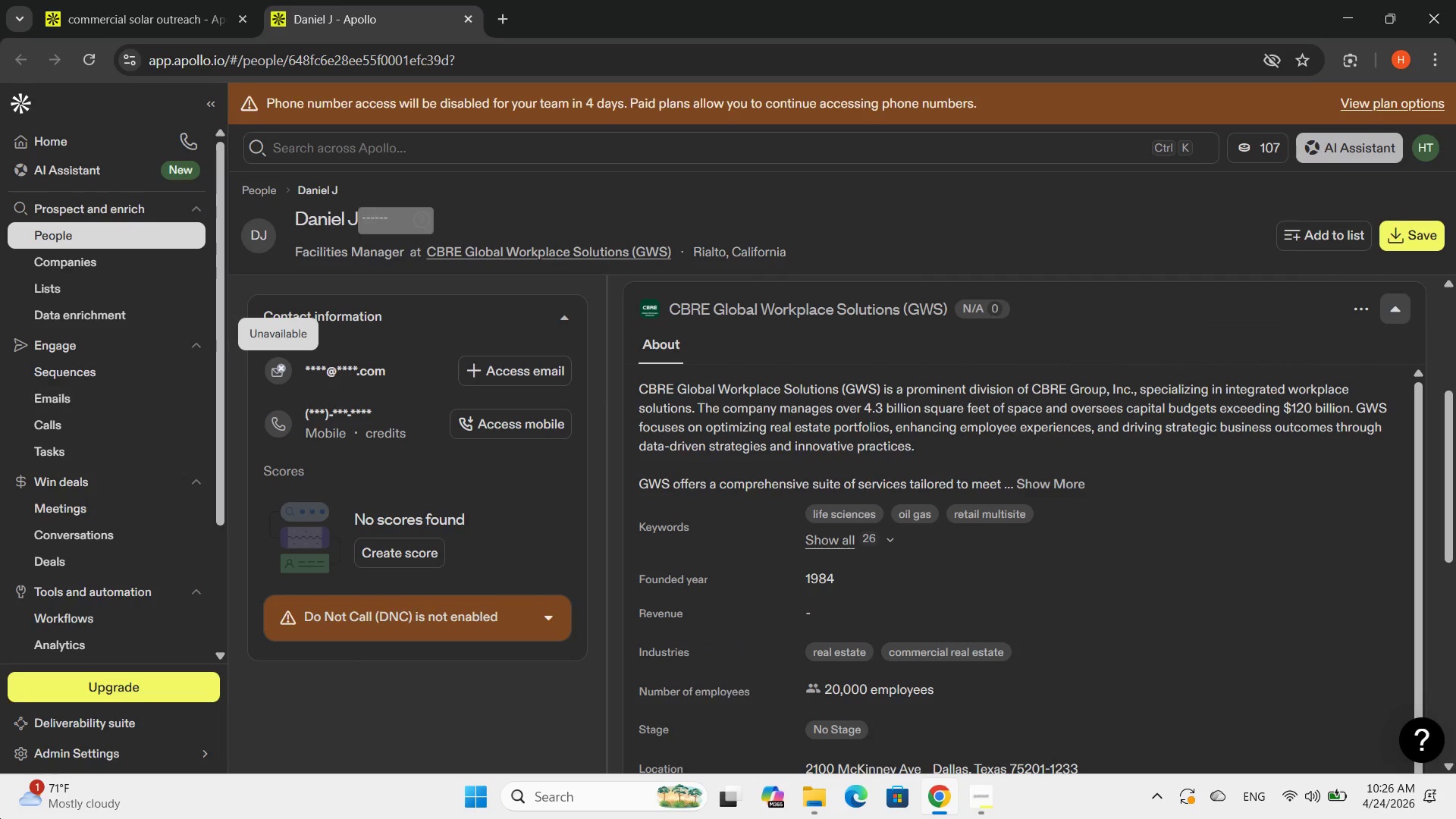 
wait(5.52)
 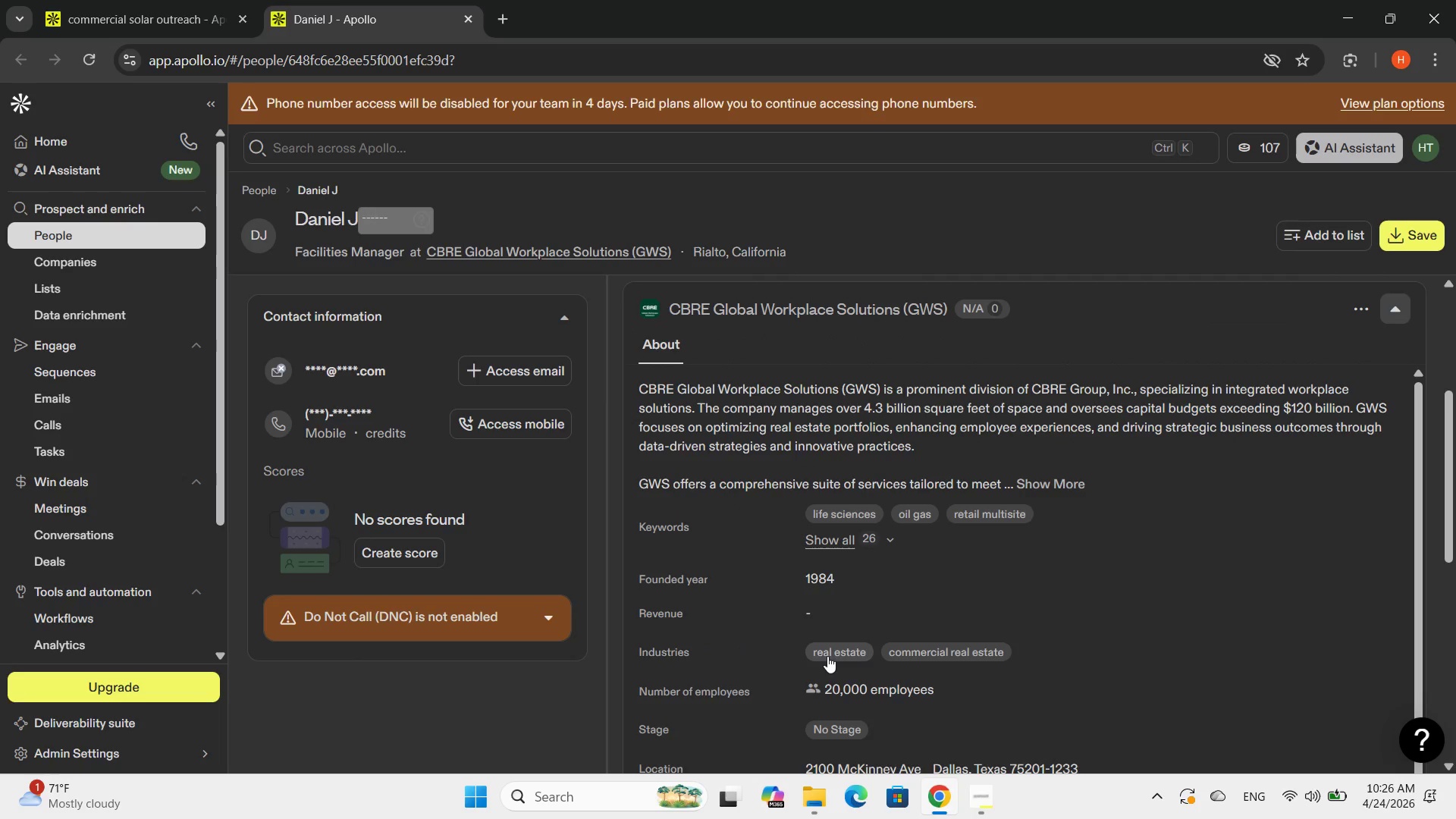 
left_click([460, 19])
 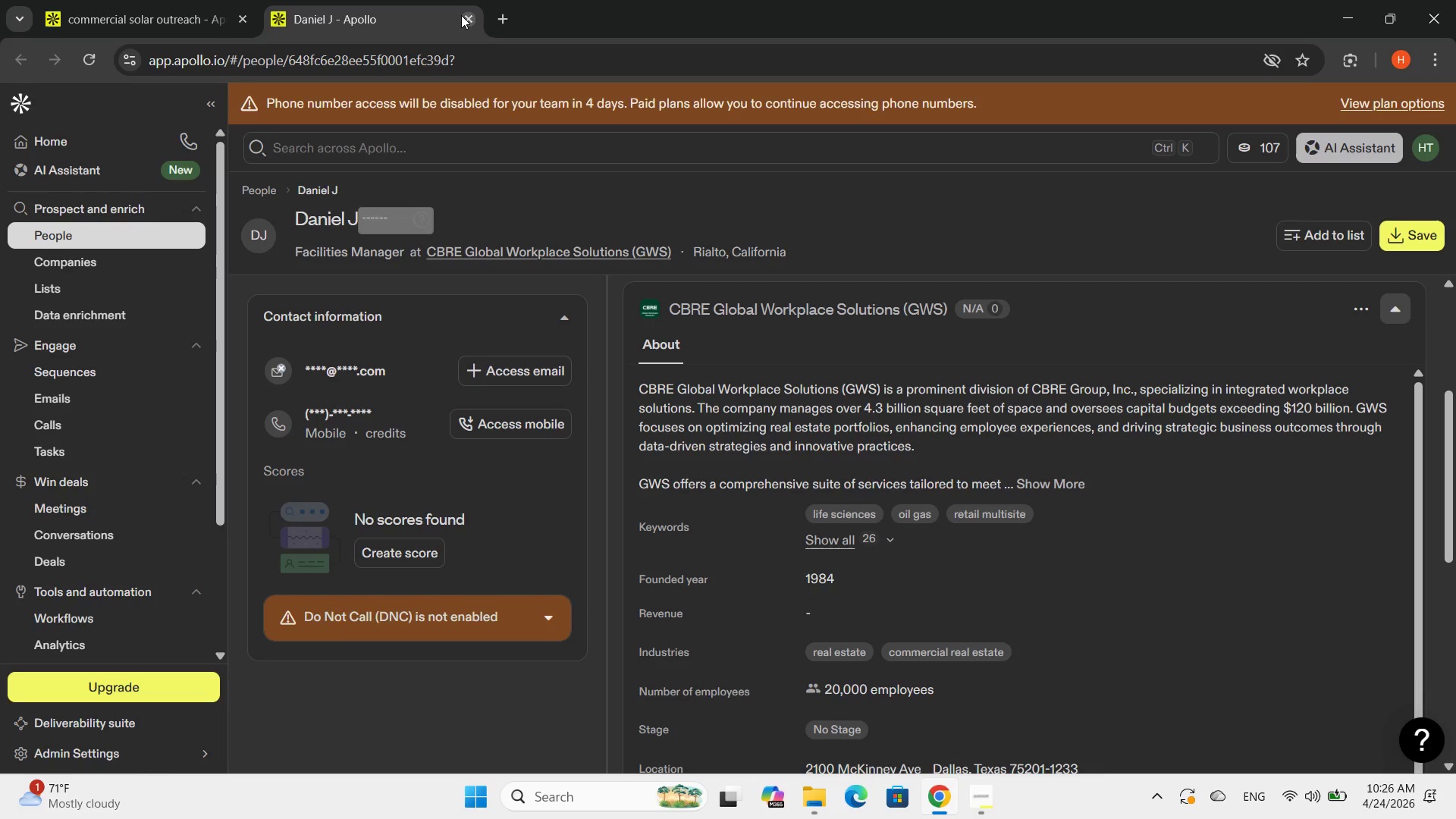 
left_click([461, 15])
 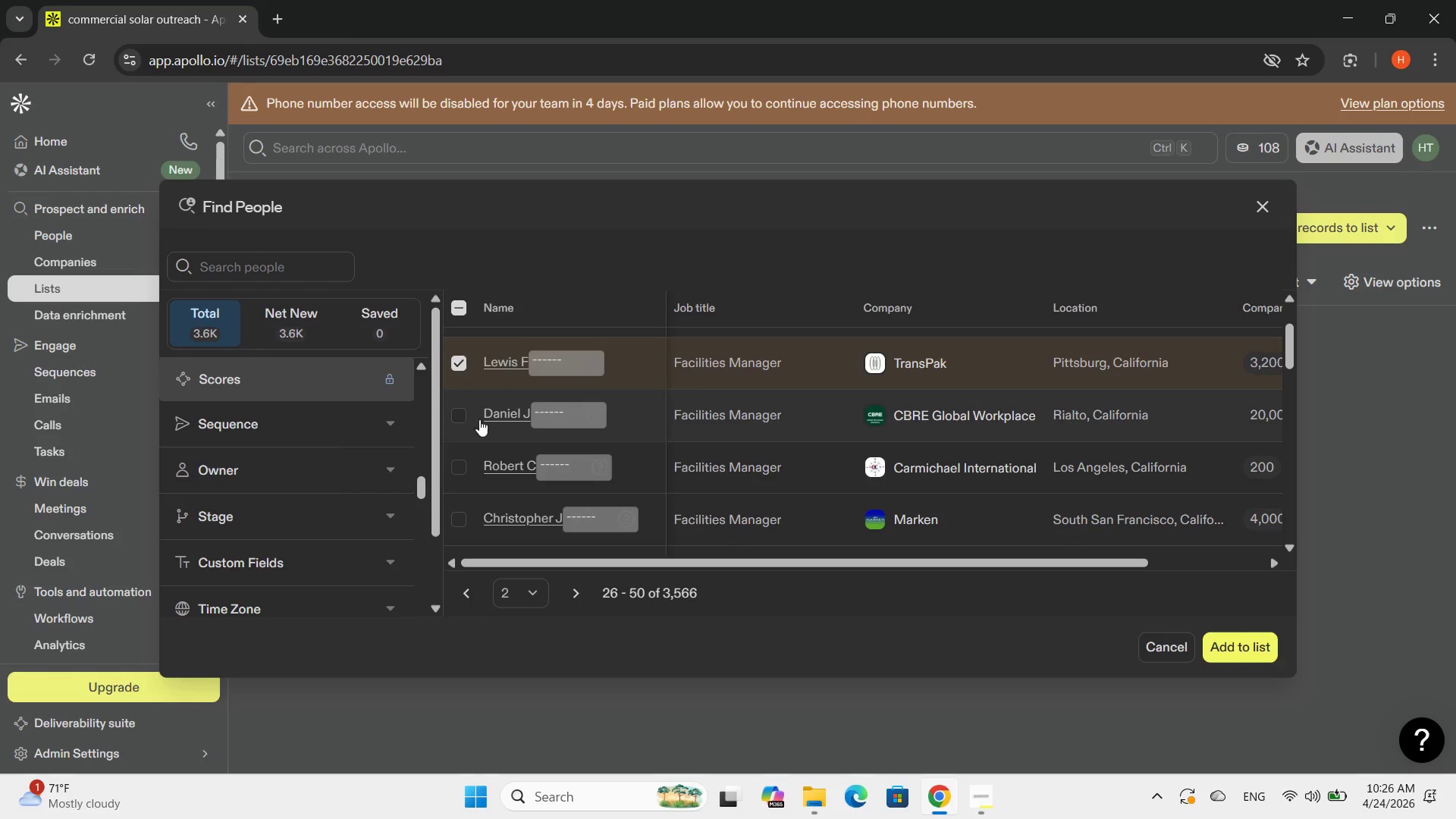 
left_click([490, 457])
 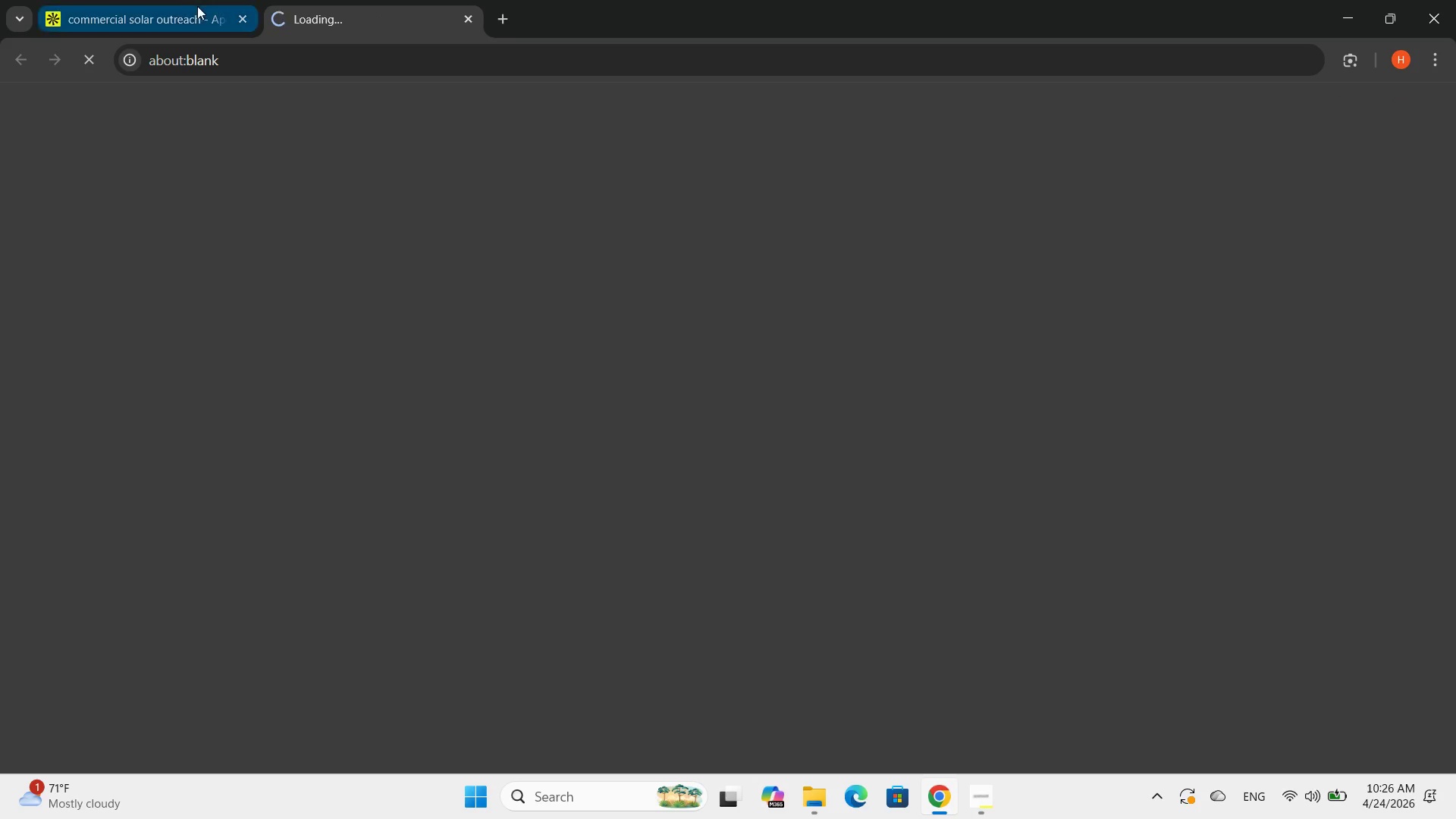 
left_click([192, 7])
 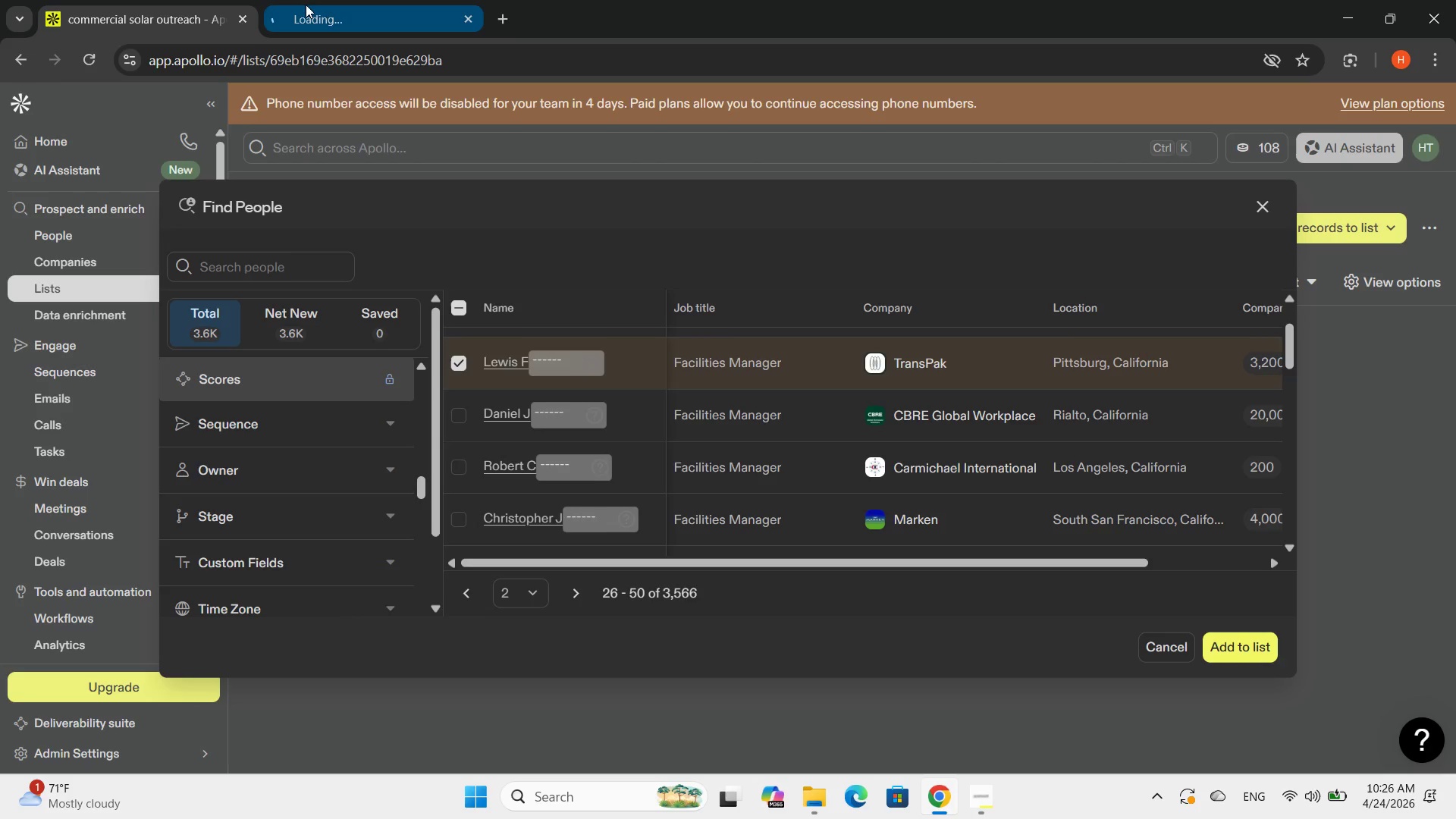 
left_click([306, 5])
 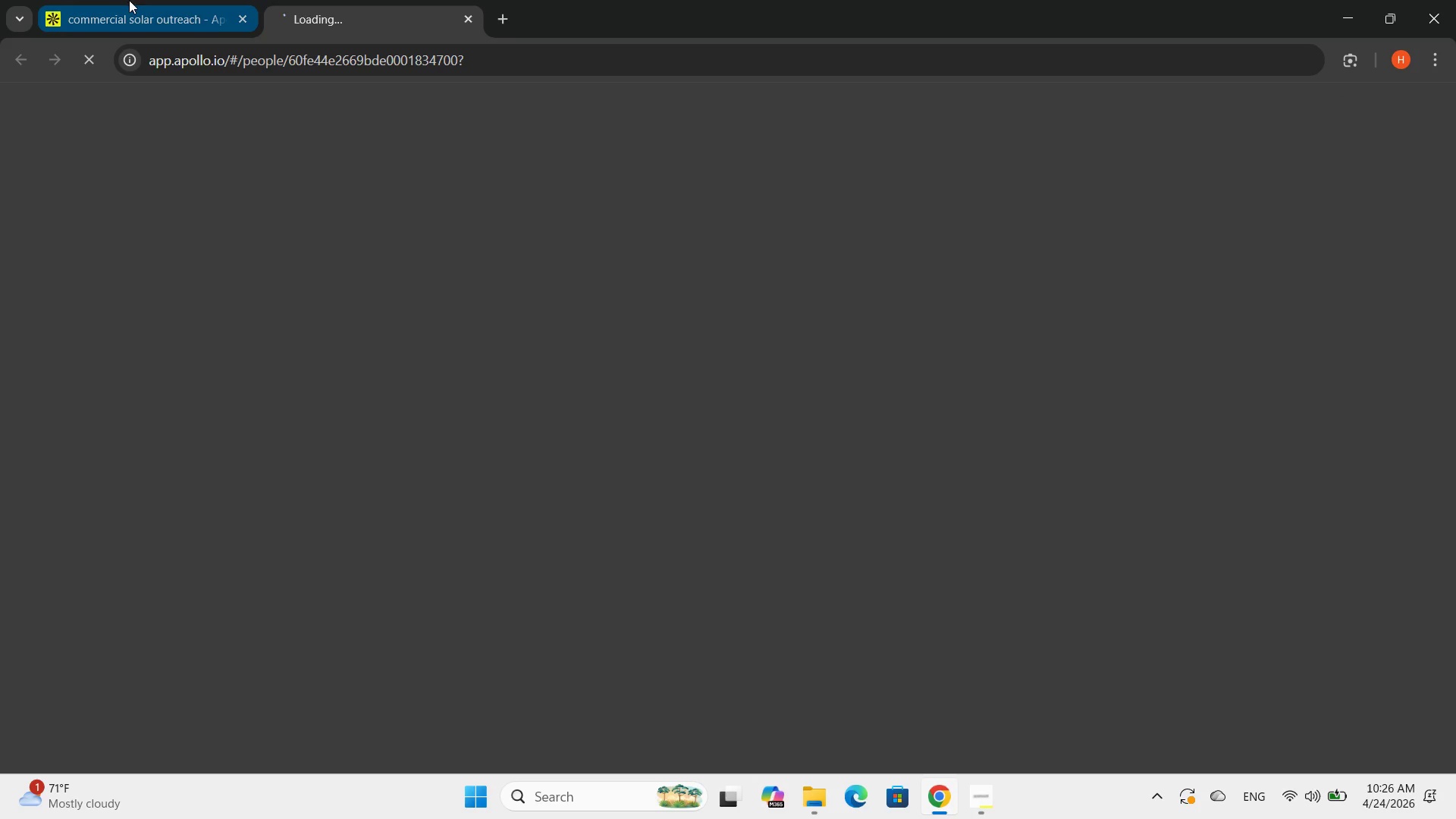 
left_click([140, 0])
 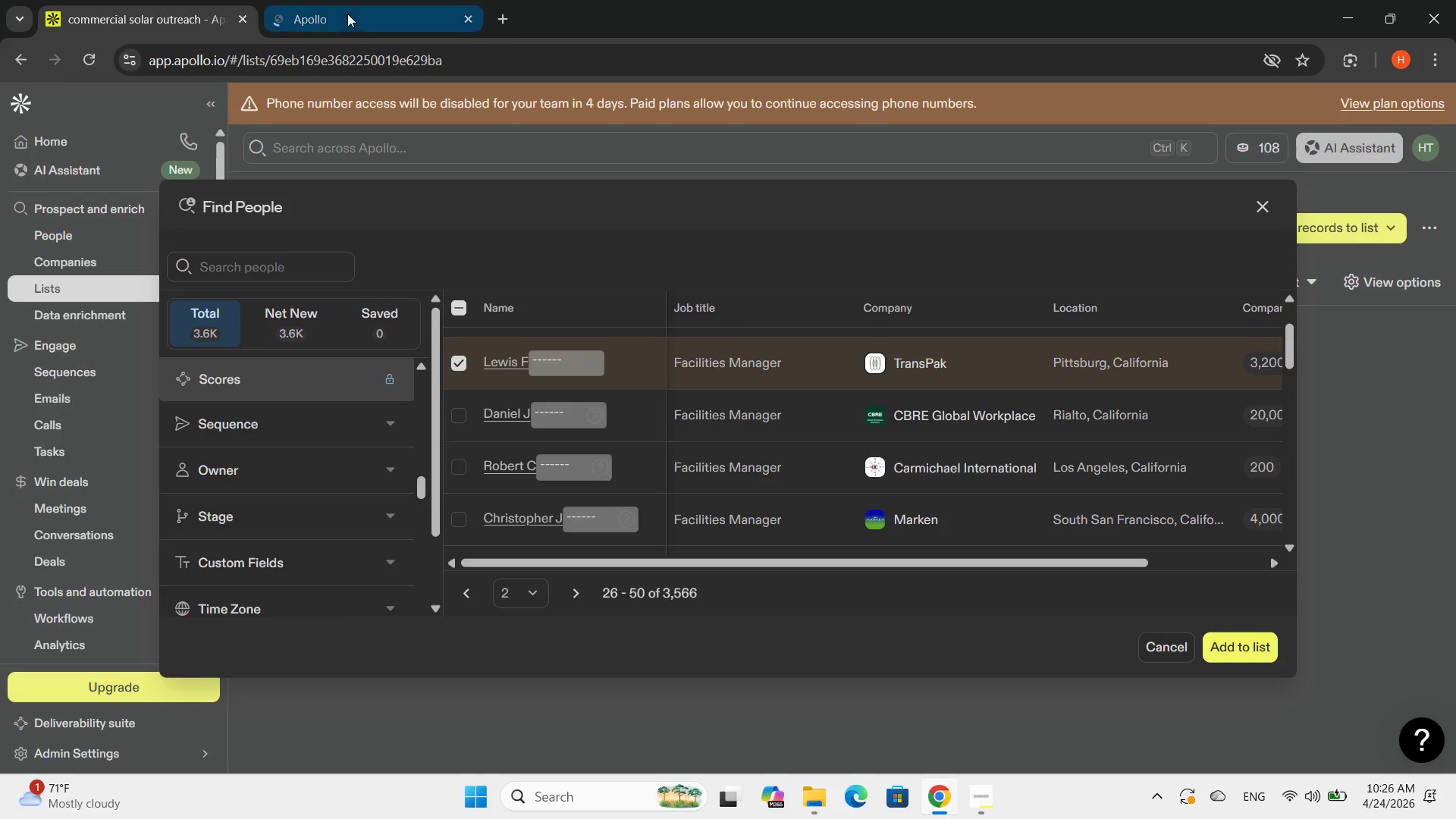 
left_click([341, 9])
 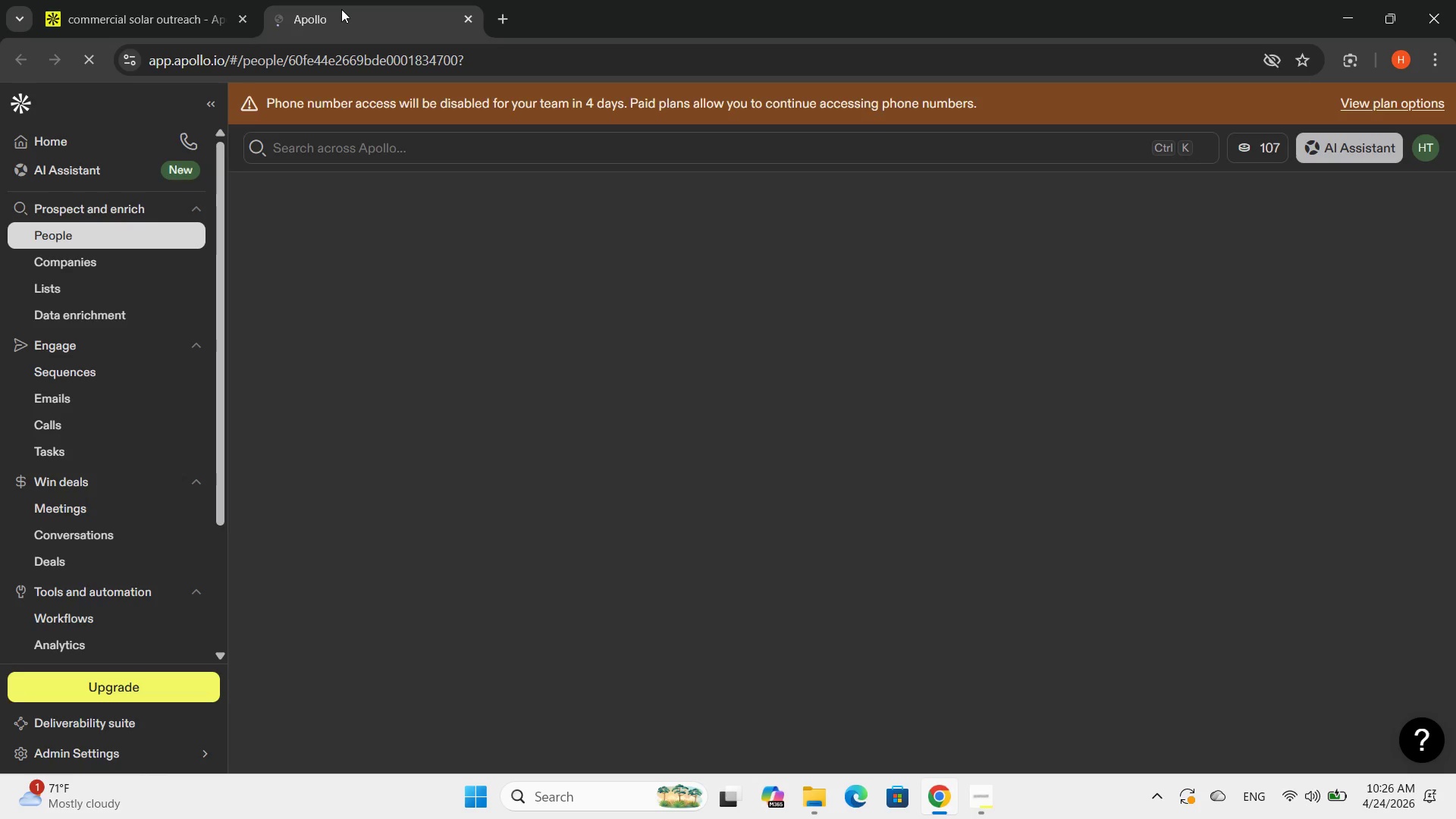 
wait(5.3)
 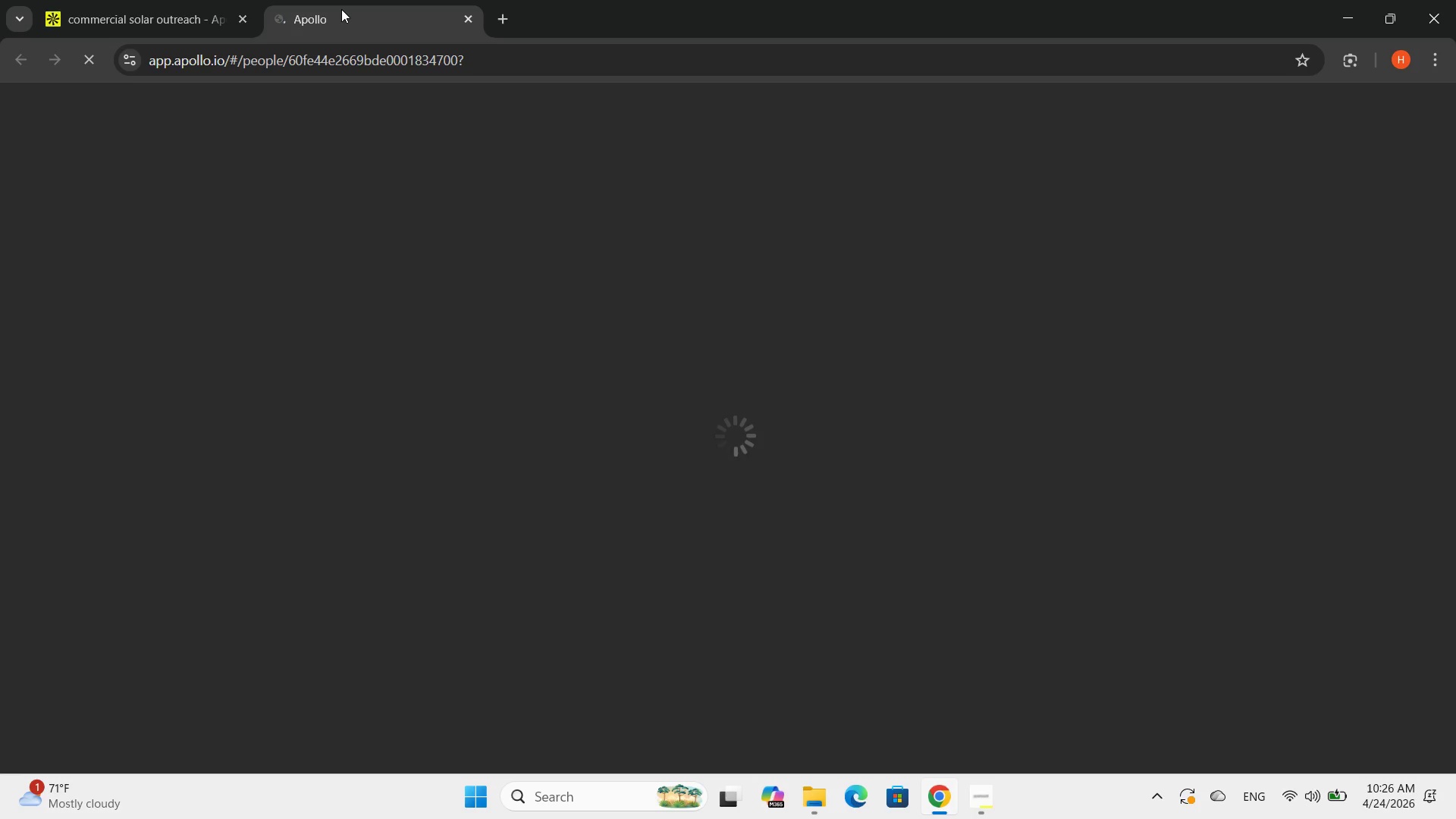 
left_click([116, 12])
 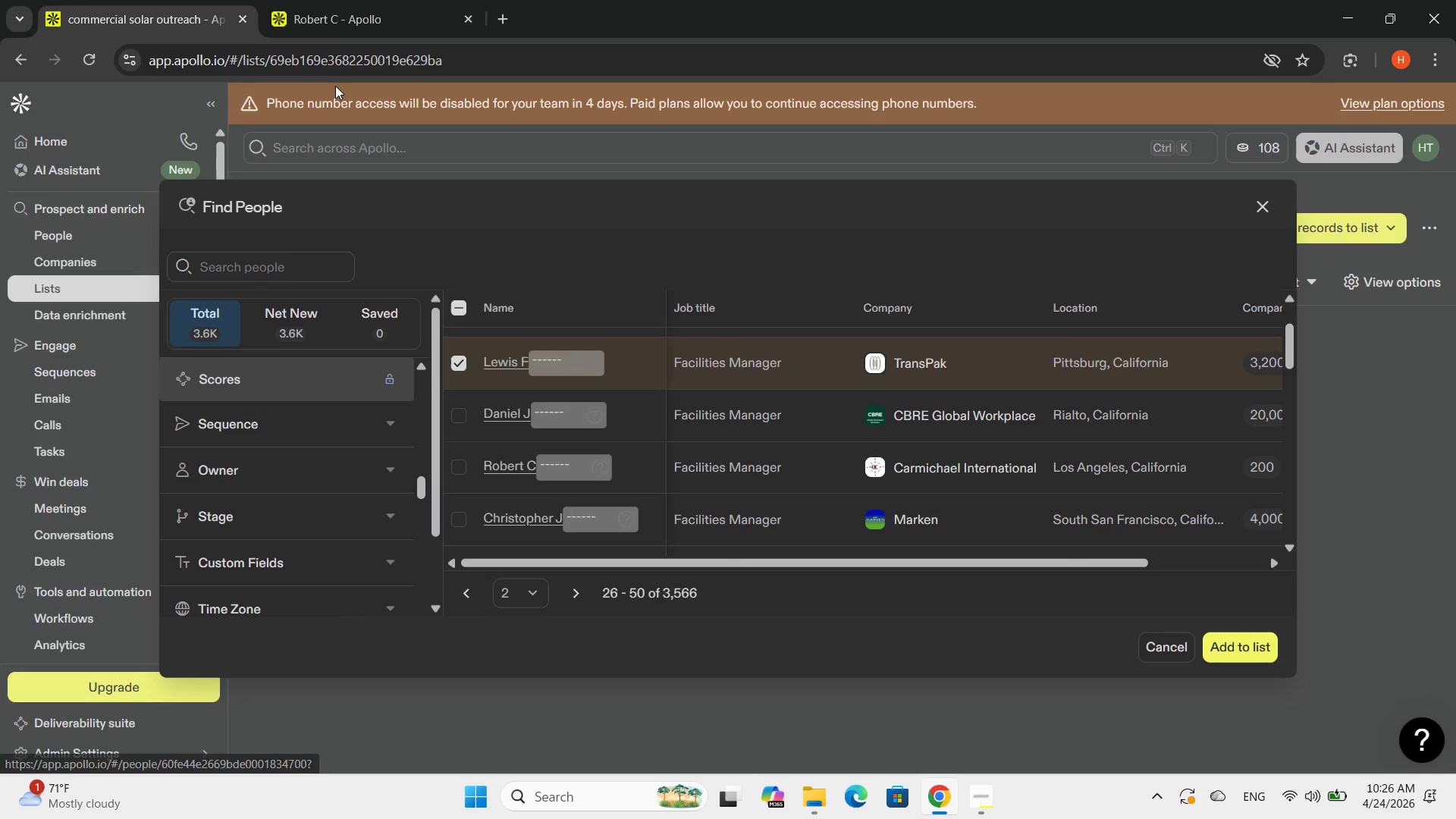 
left_click([347, 8])
 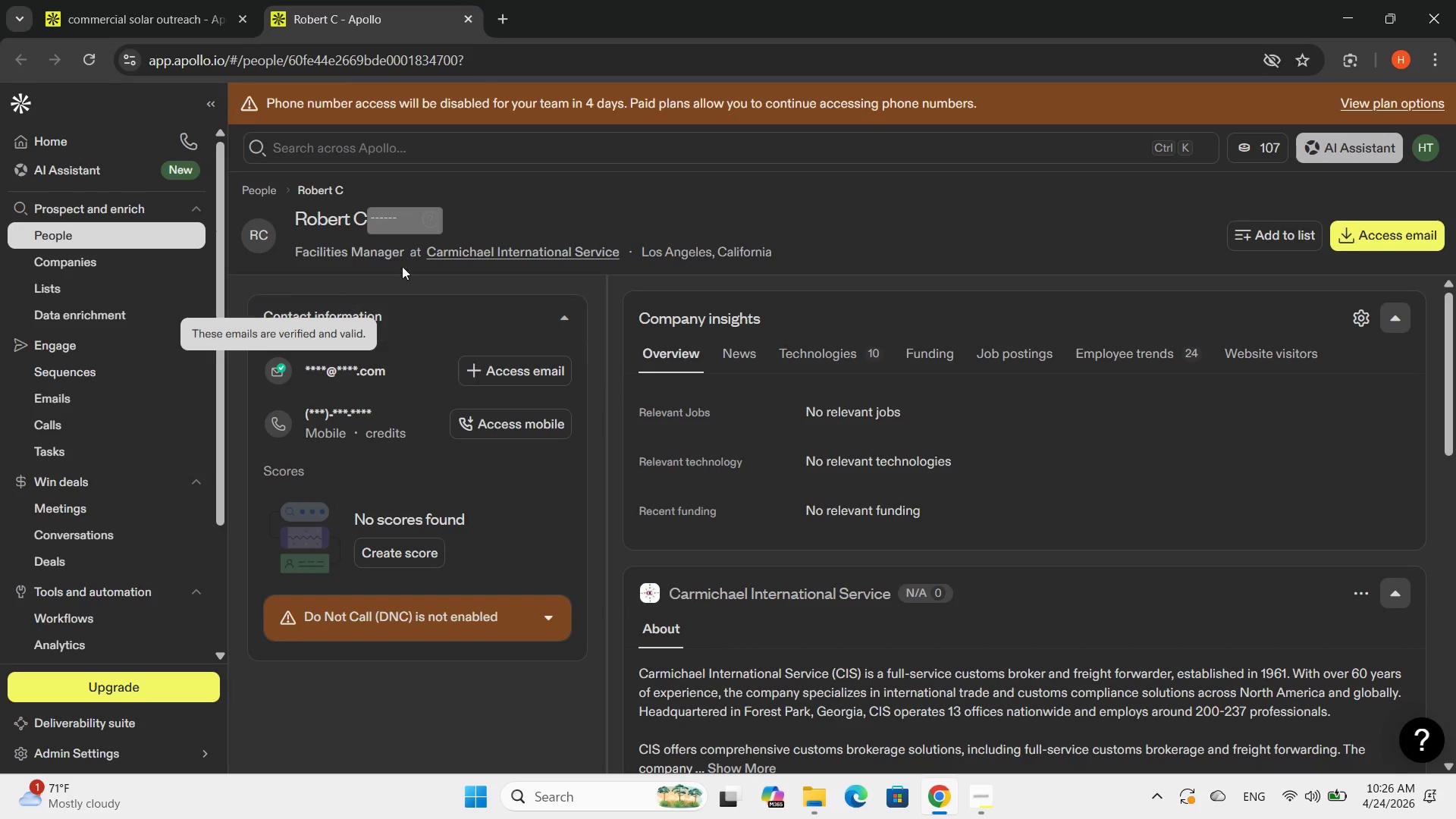 
scroll: coordinate [721, 359], scroll_direction: down, amount: 4.0
 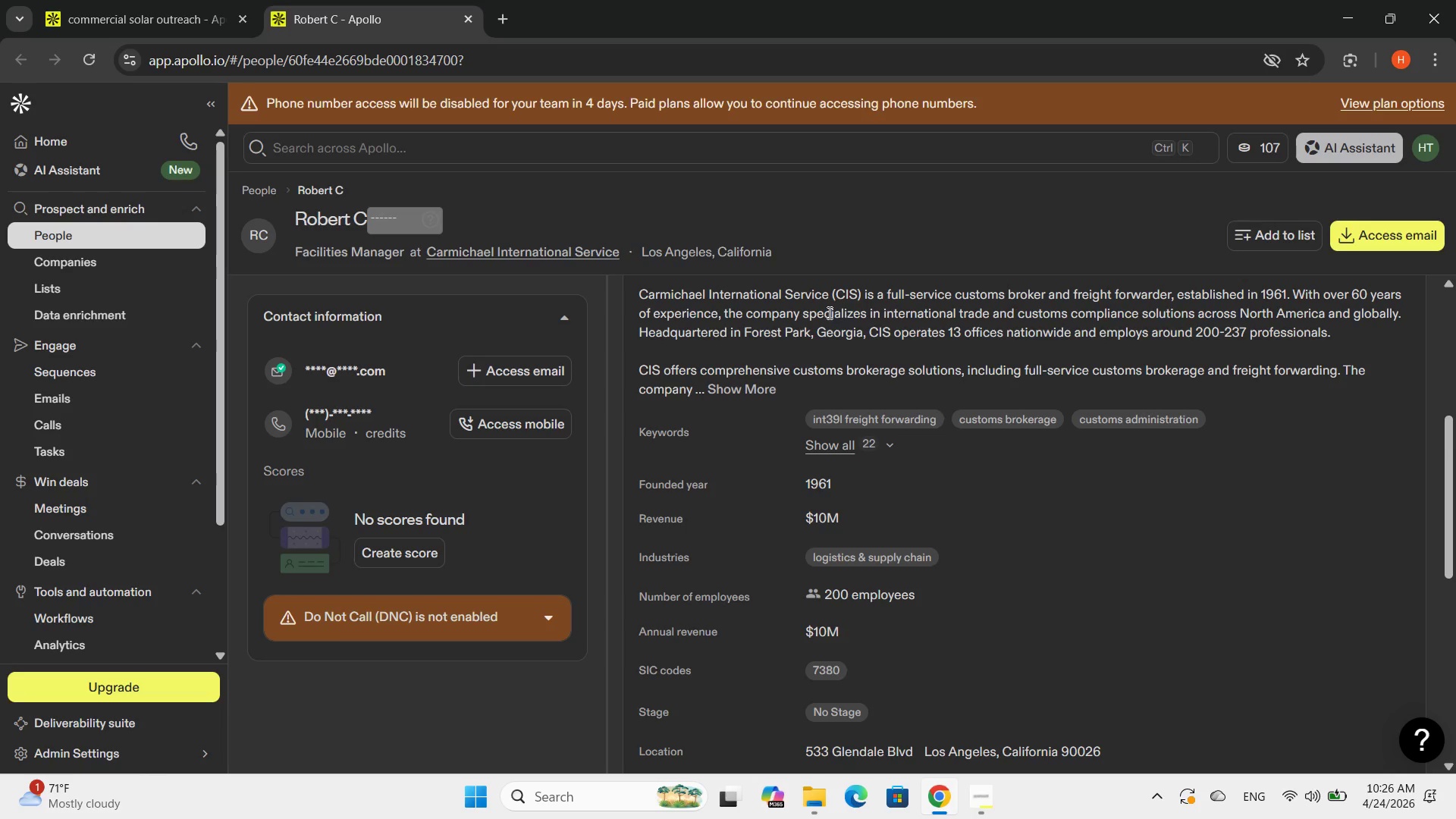 
wait(5.72)
 